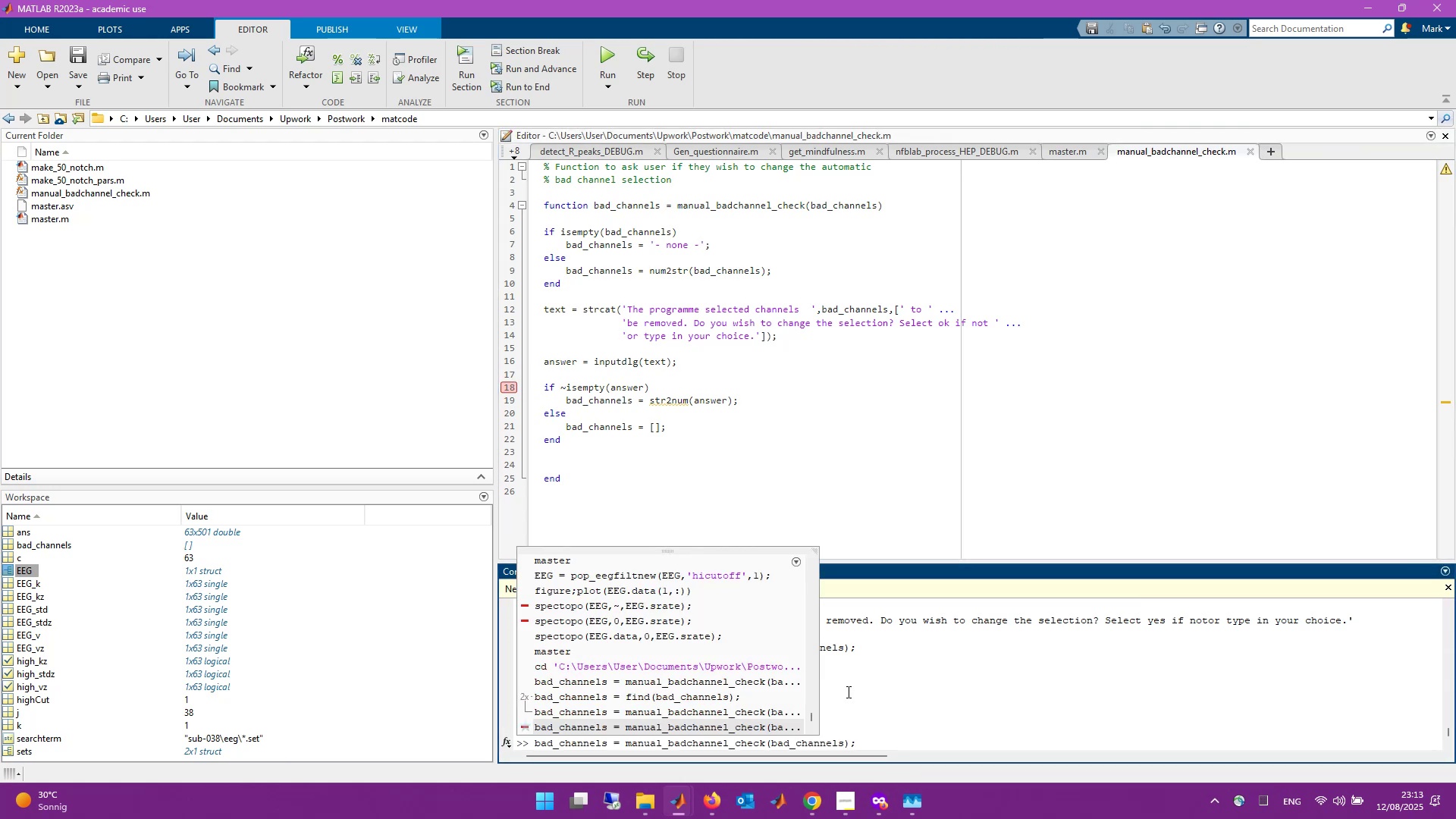 
key(Enter)
 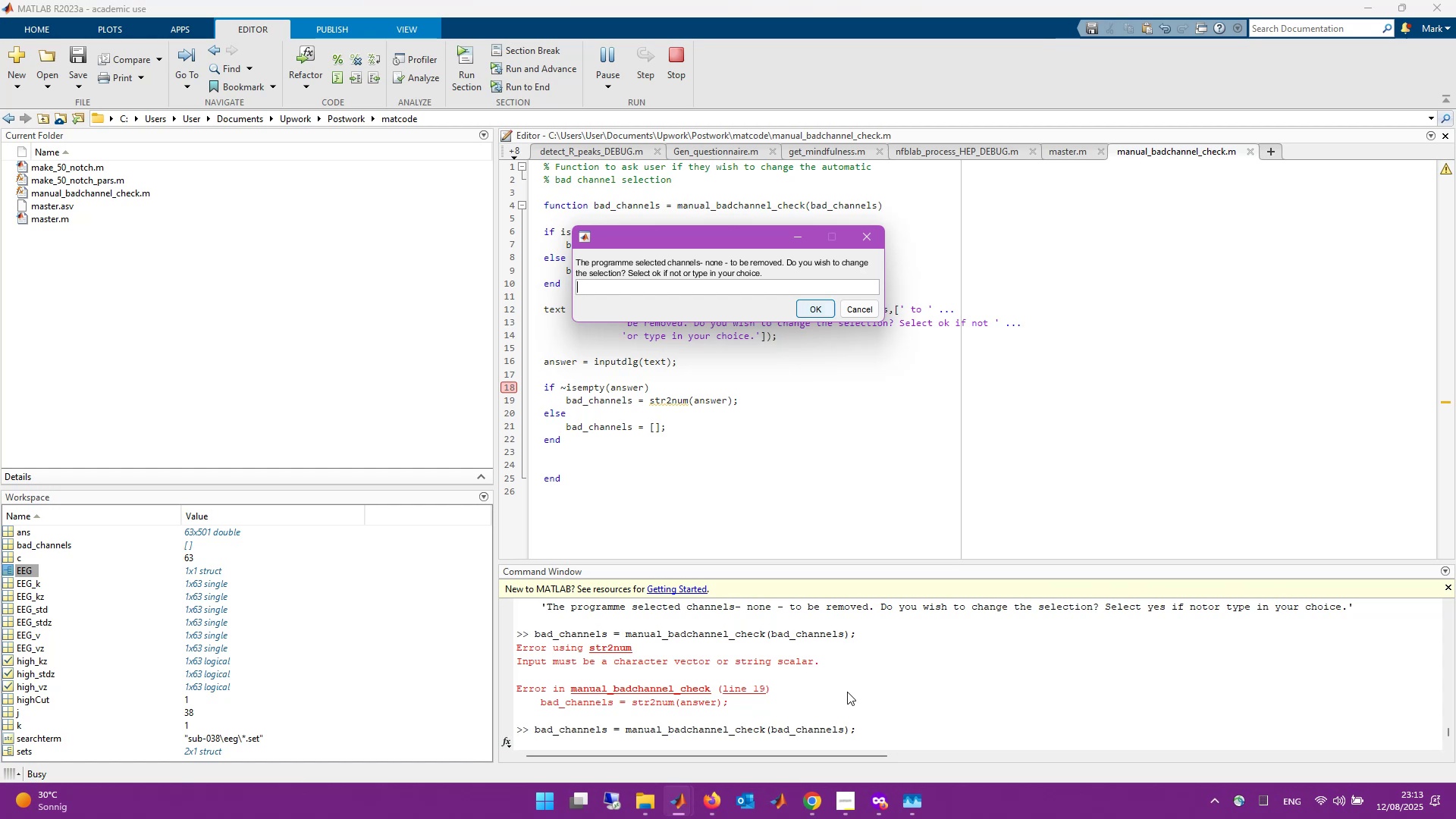 
wait(6.57)
 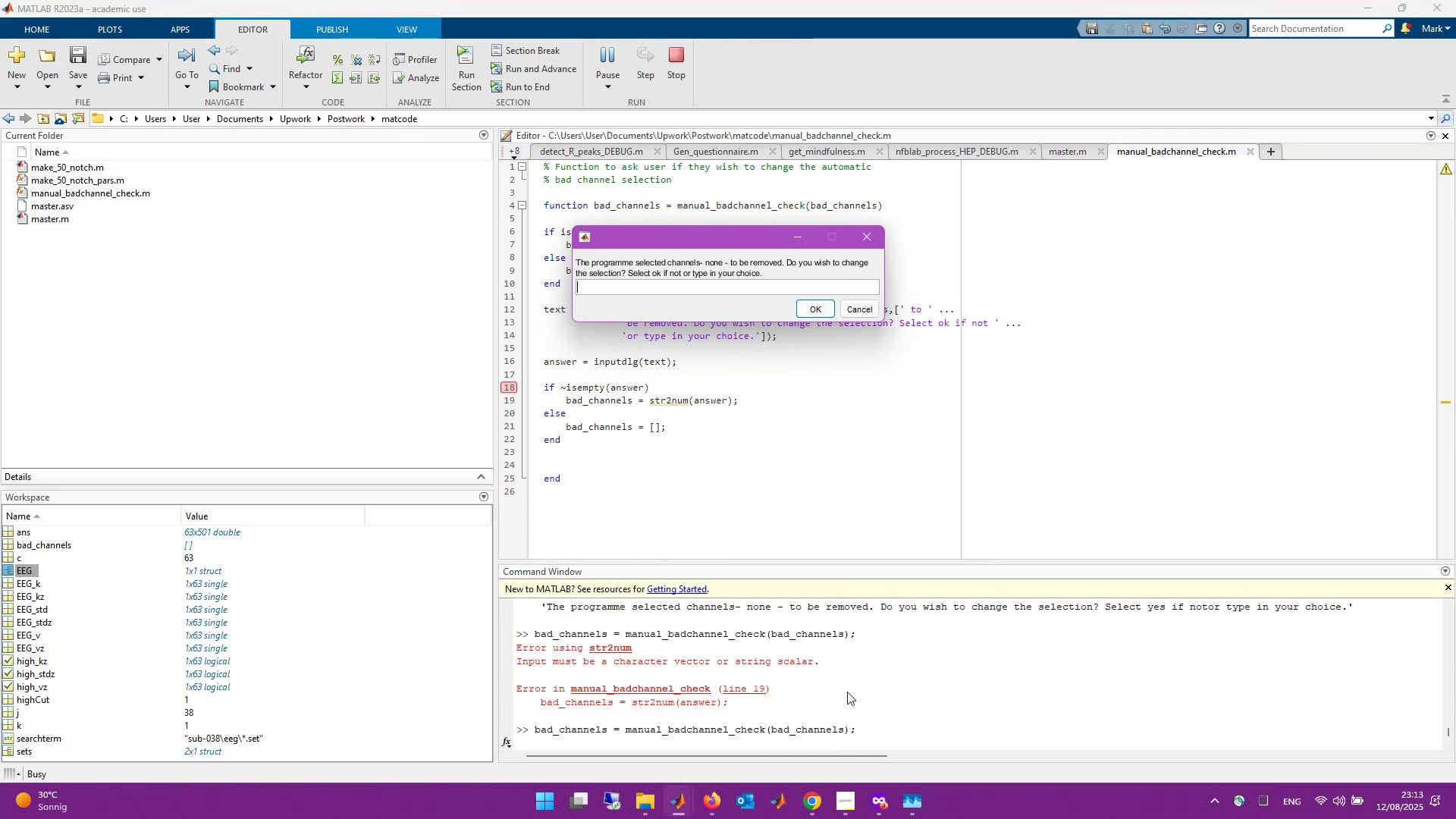 
key(Enter)
 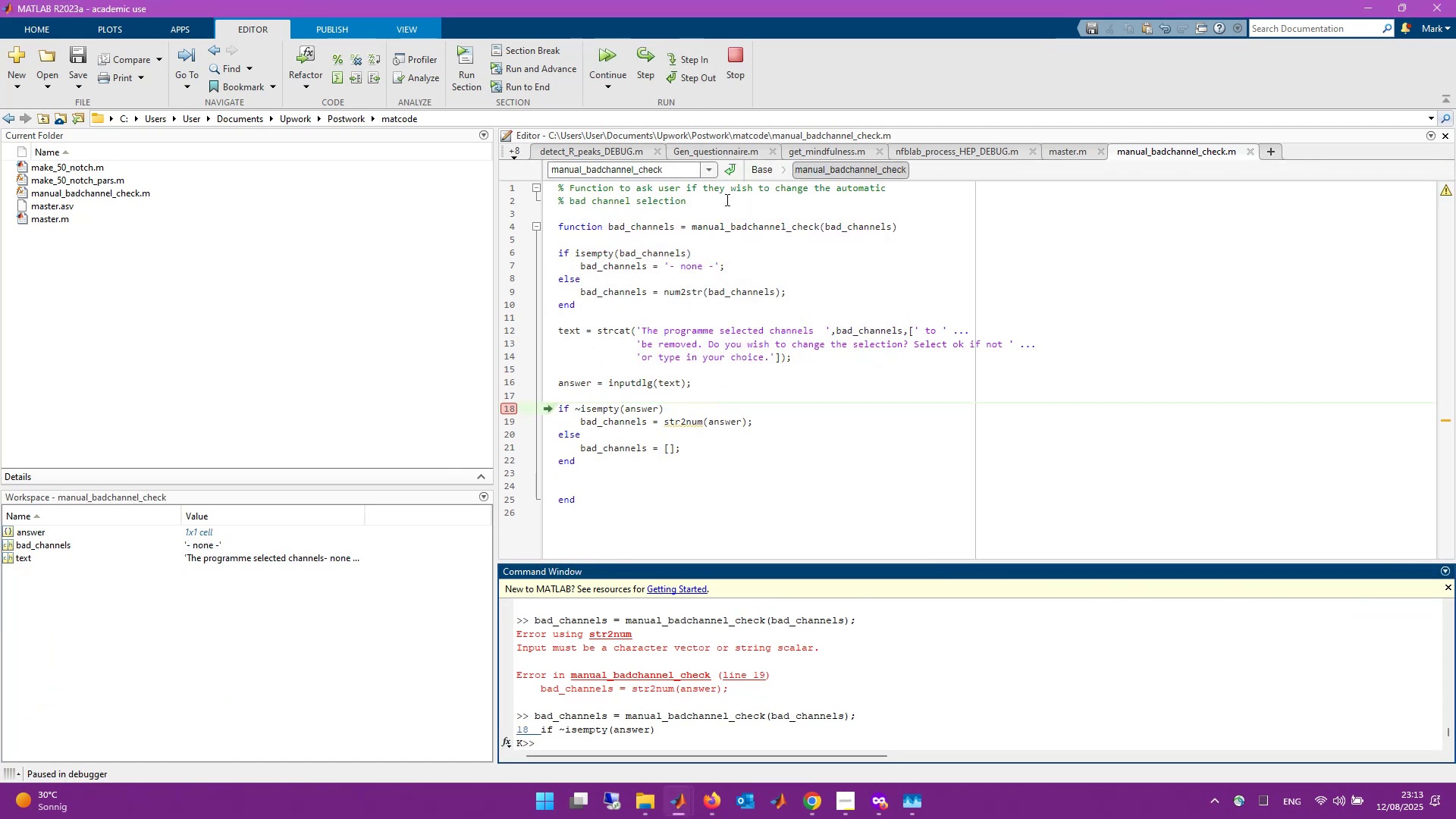 
wait(5.57)
 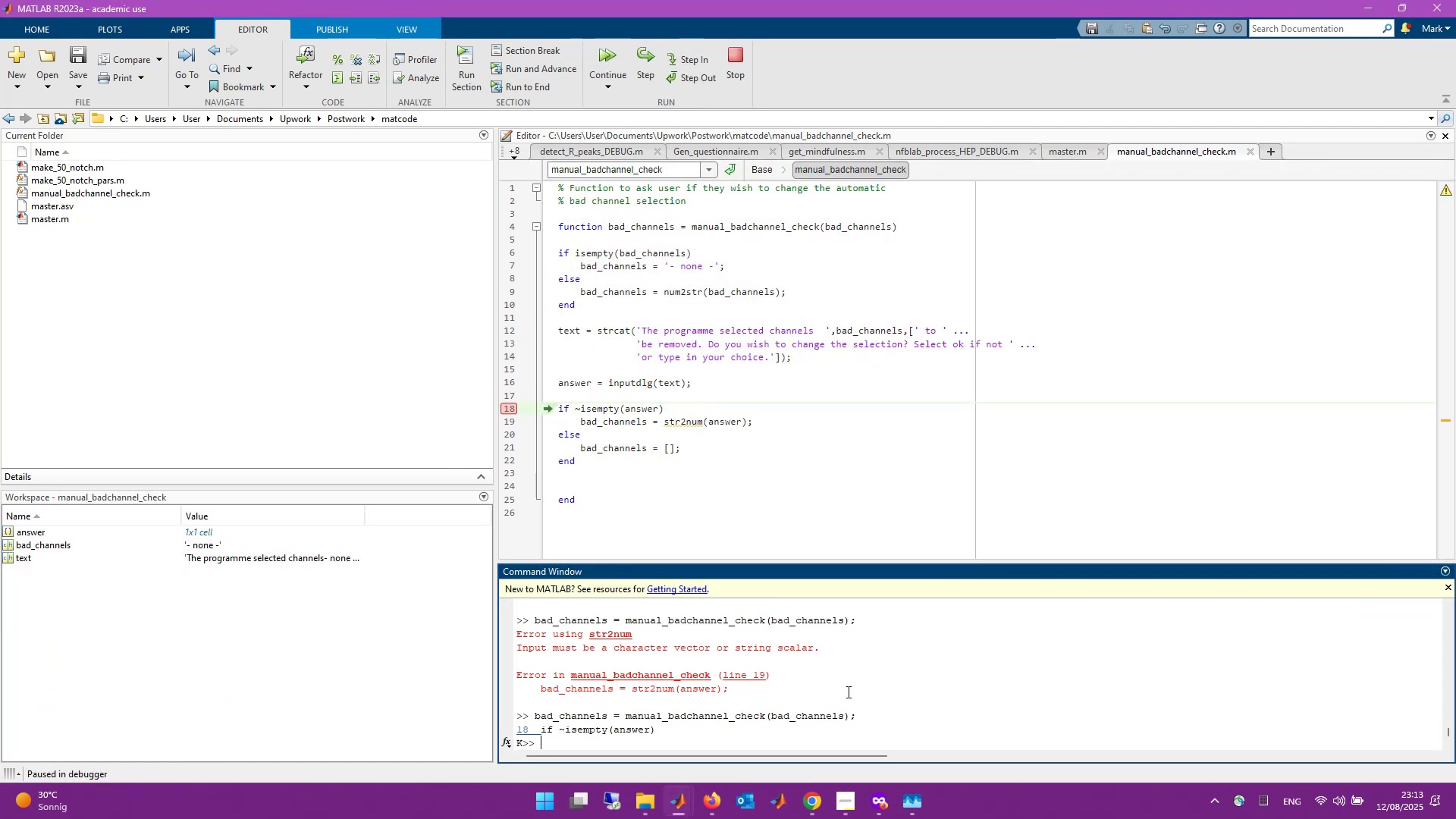 
mouse_move([645, 64])
 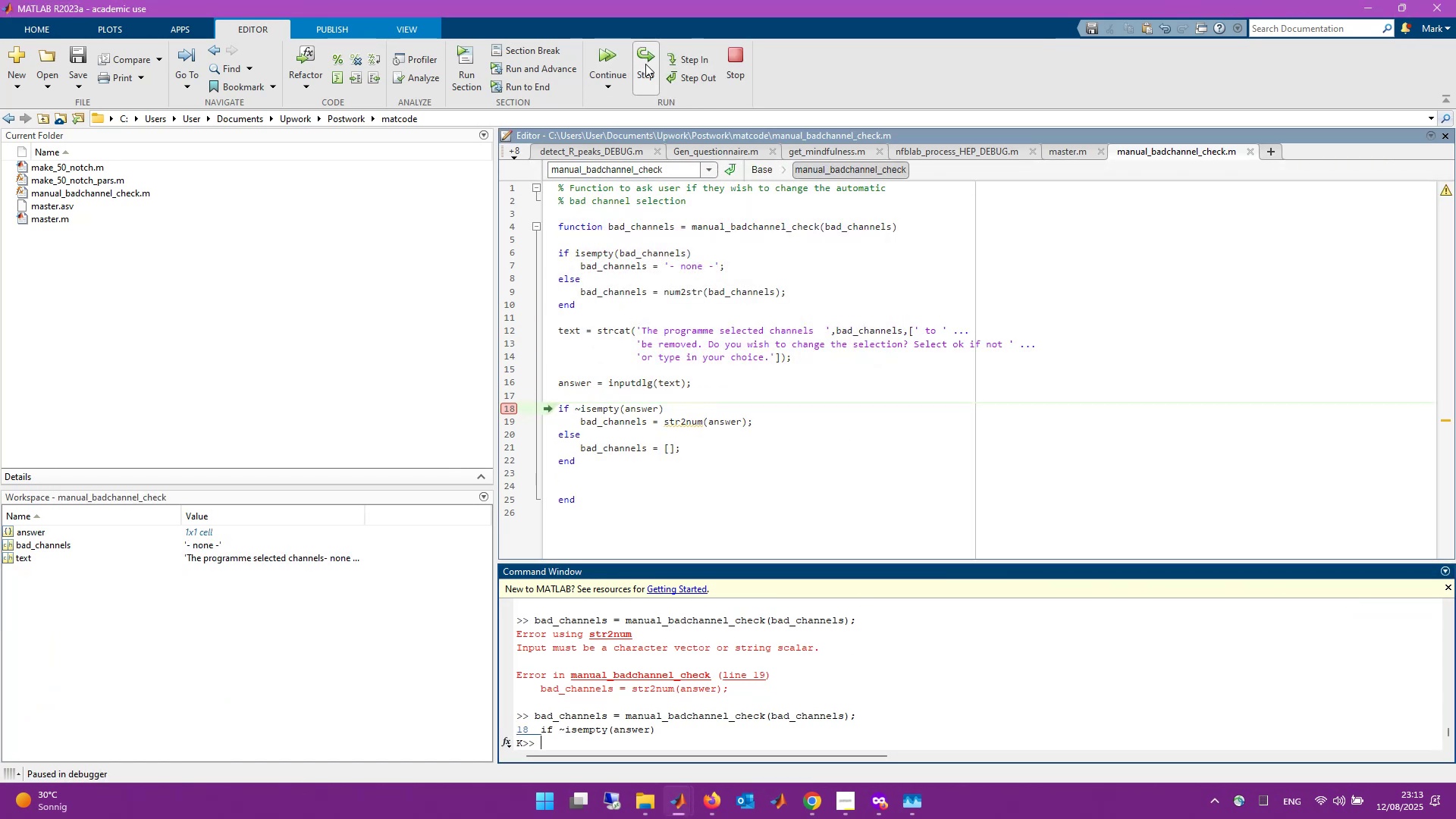 
left_click([645, 64])
 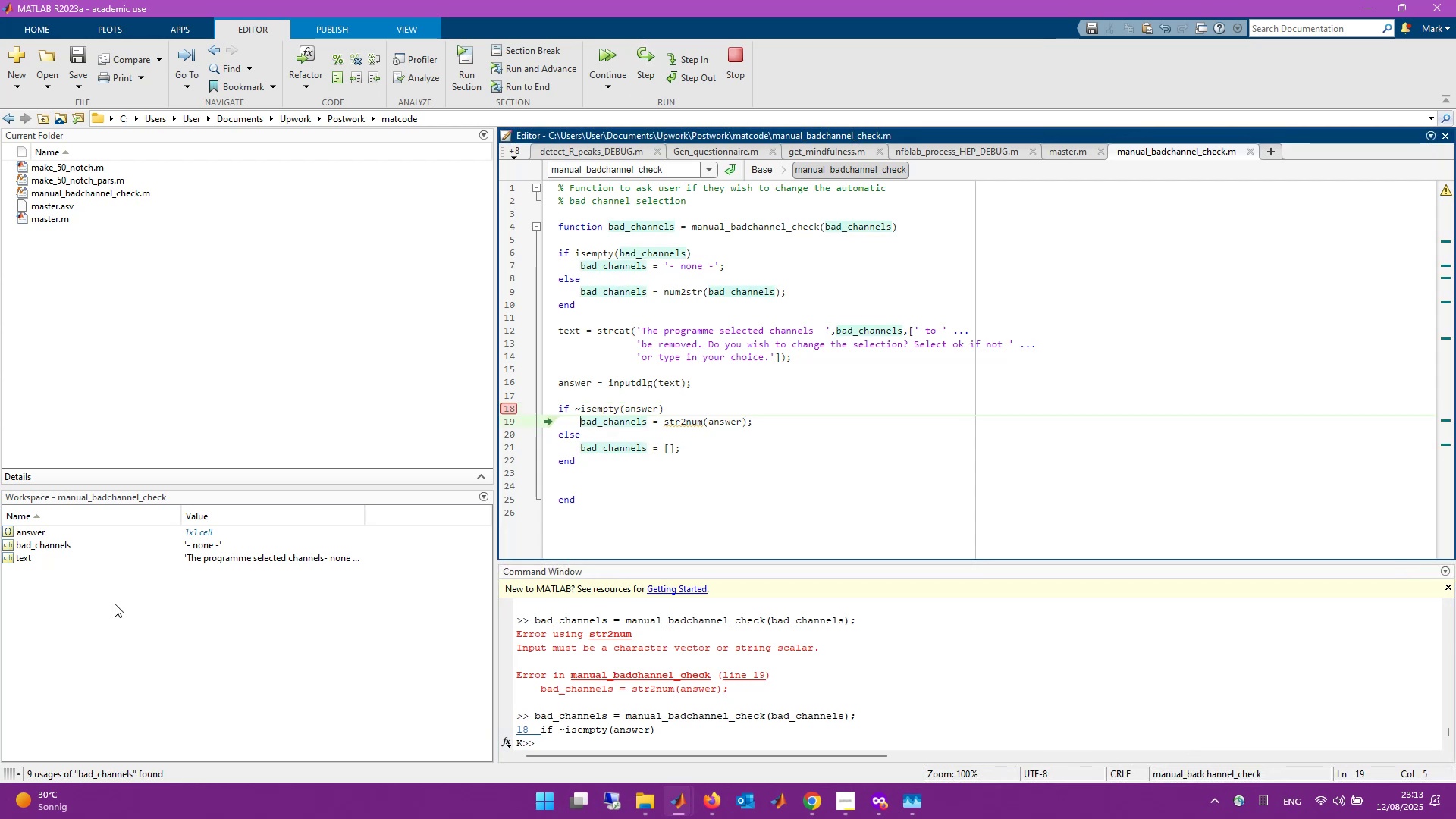 
wait(5.7)
 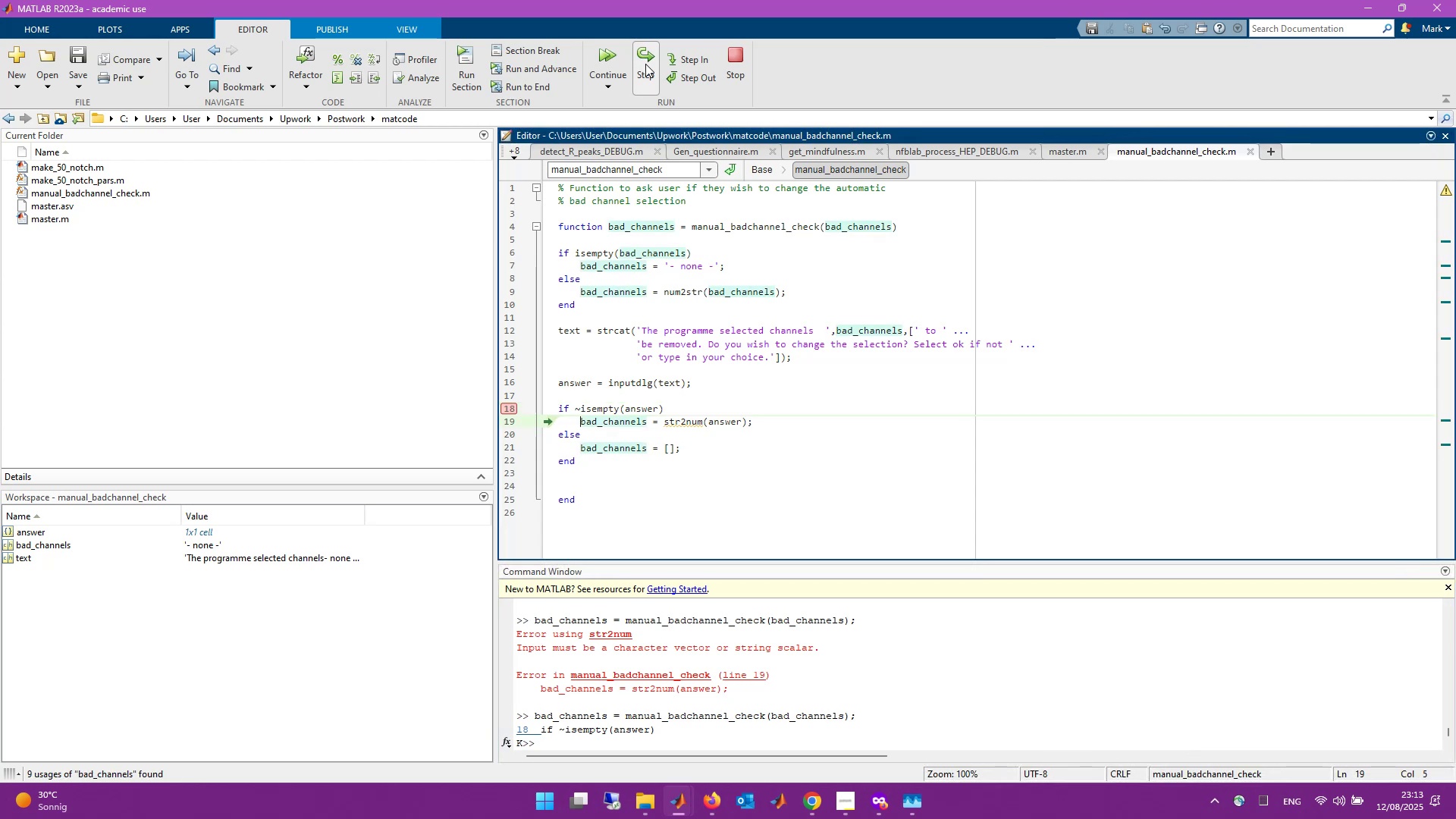 
double_click([24, 534])
 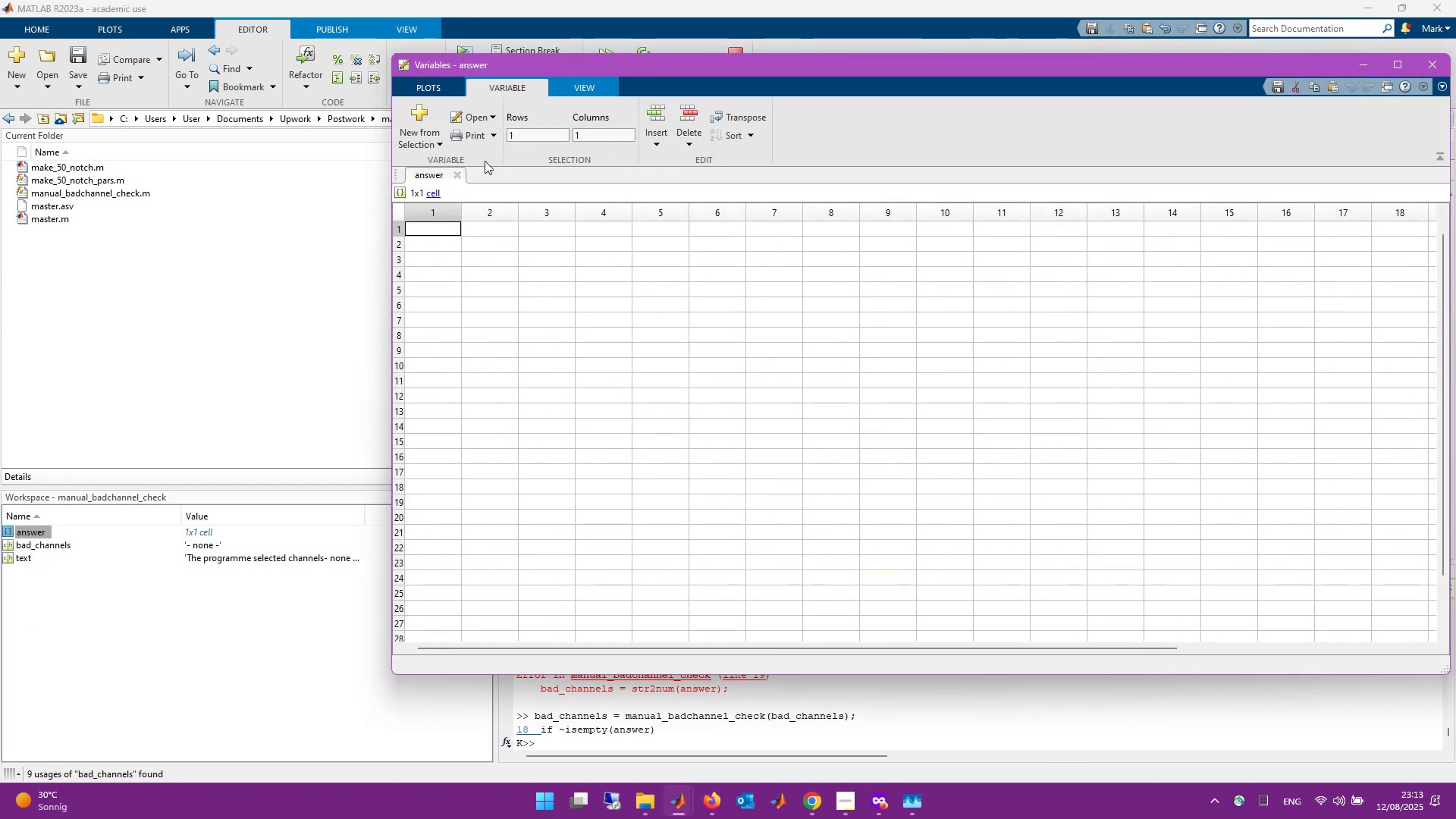 
left_click([460, 176])
 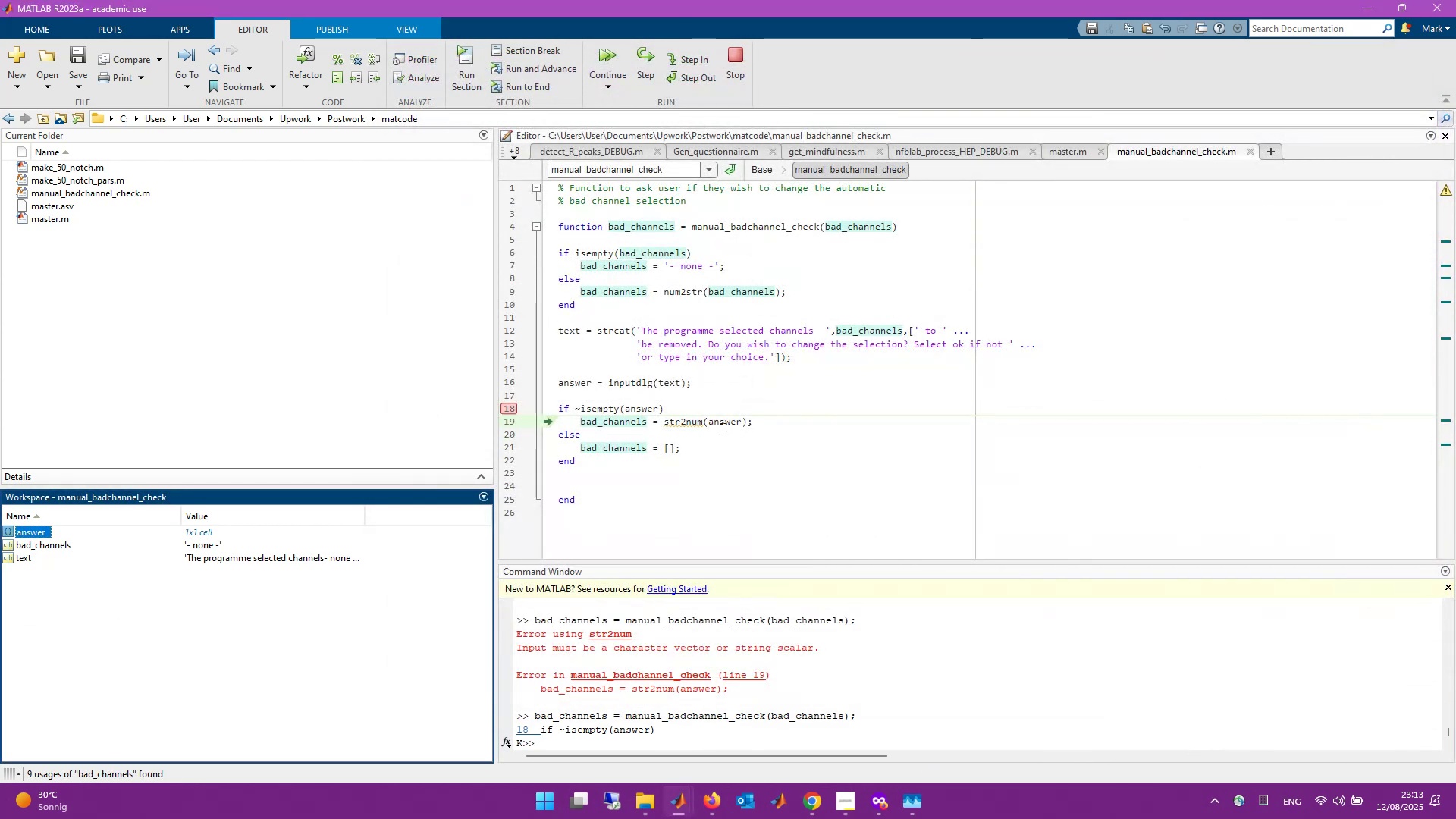 
left_click([708, 425])
 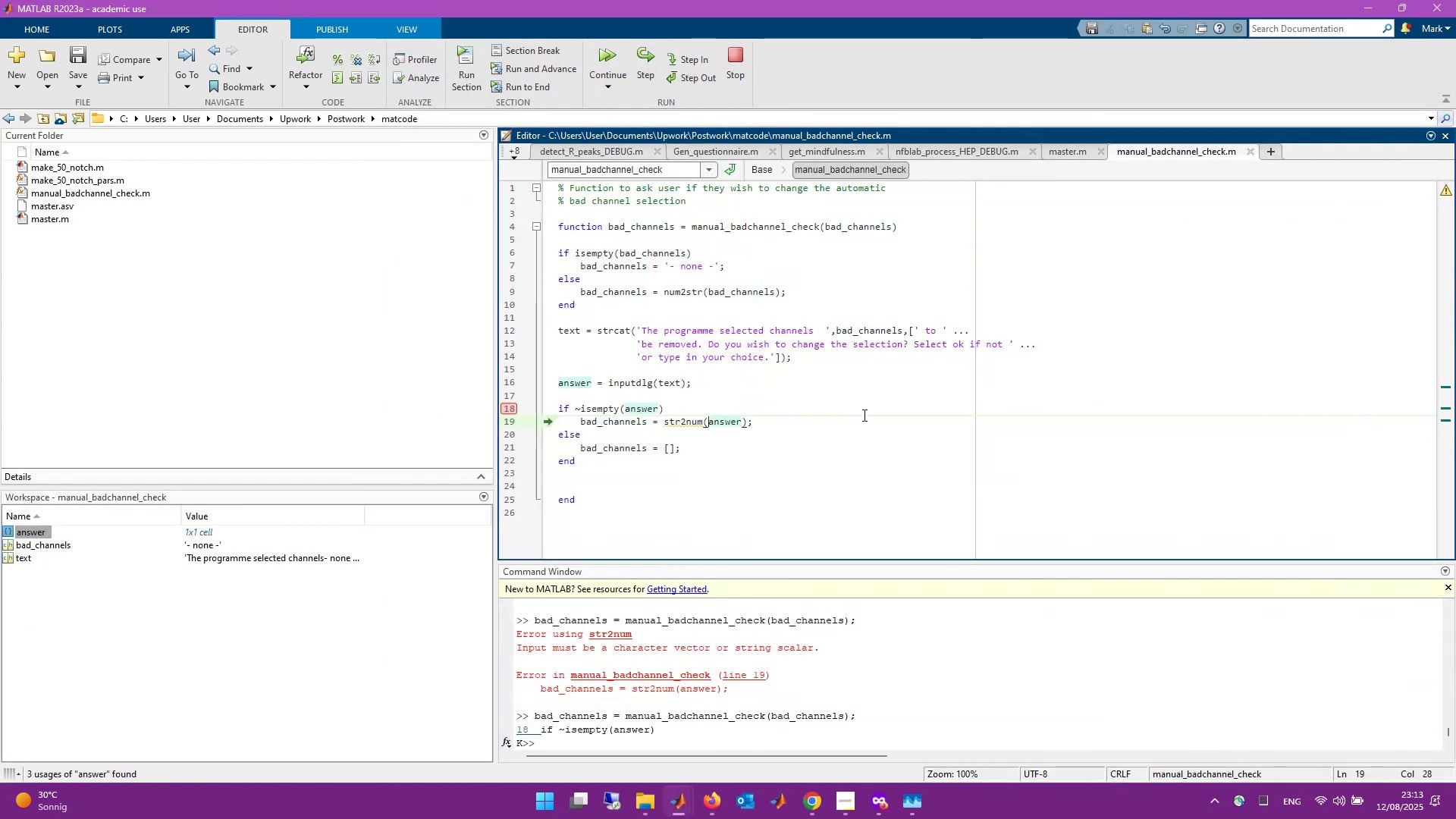 
key(Shift+BracketLeft)
 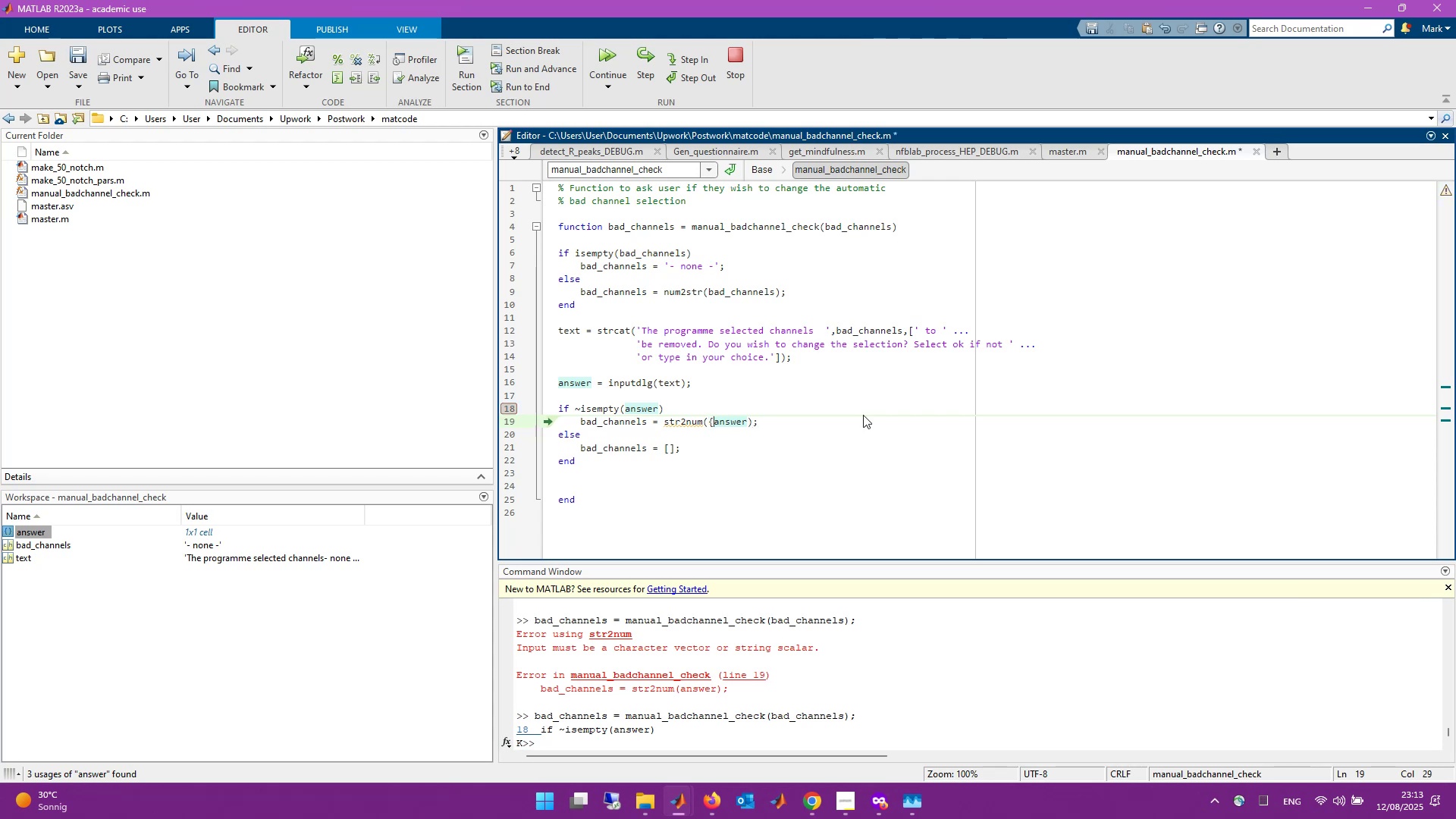 
key(Control+ArrowRight)
 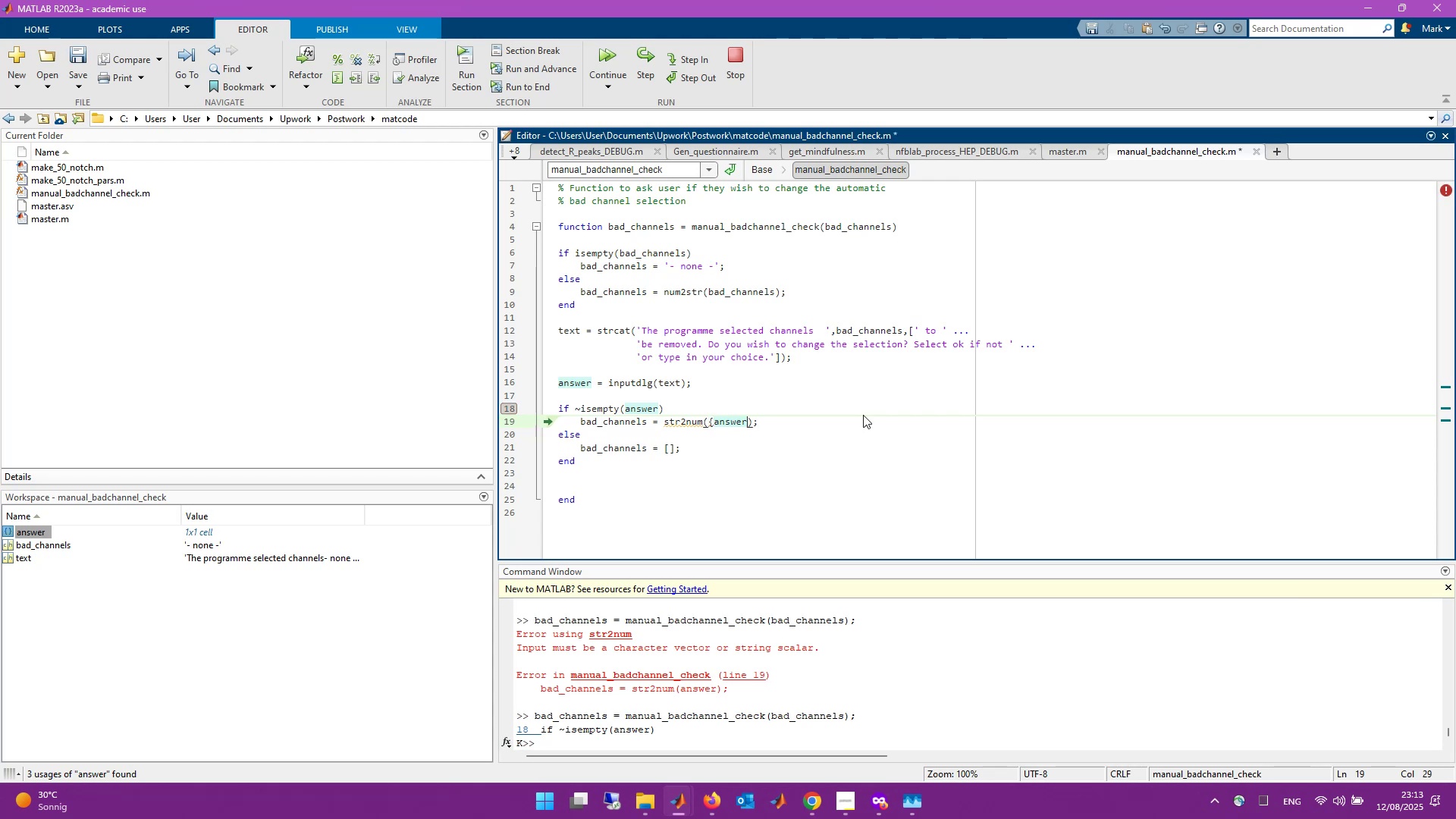 
key(Shift+BracketRight)
 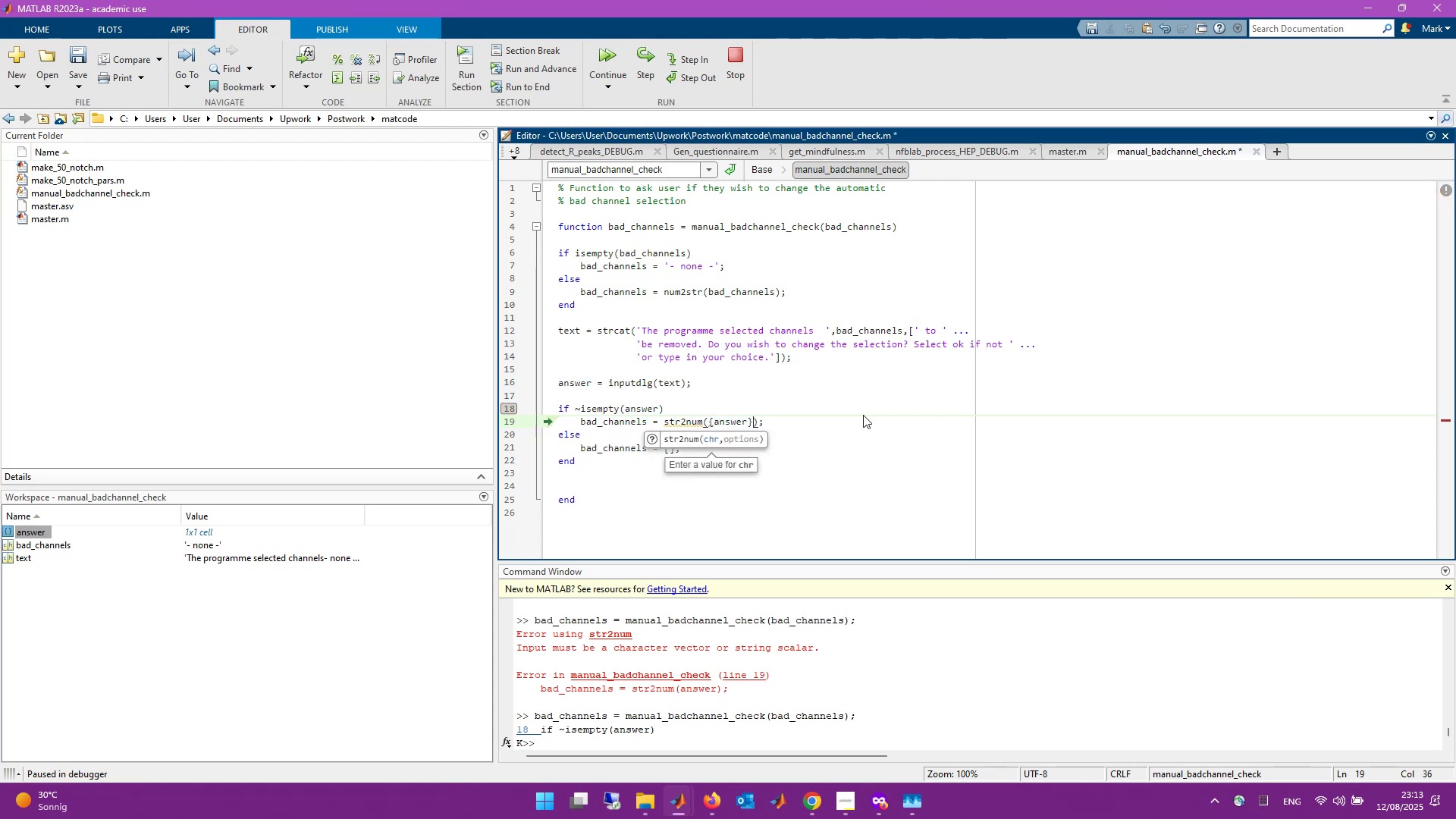 
key(Control+S)
 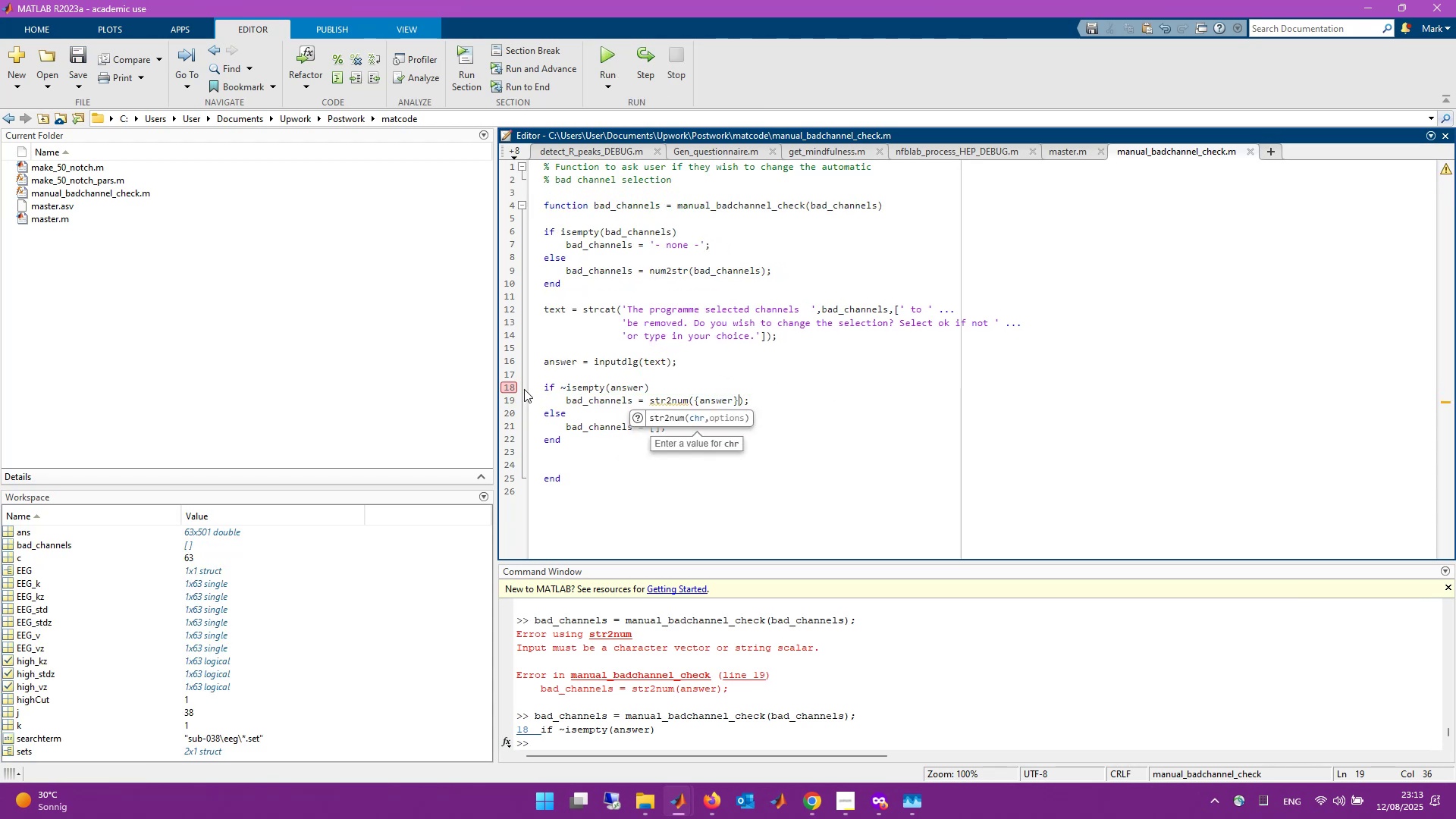 
left_click([516, 388])
 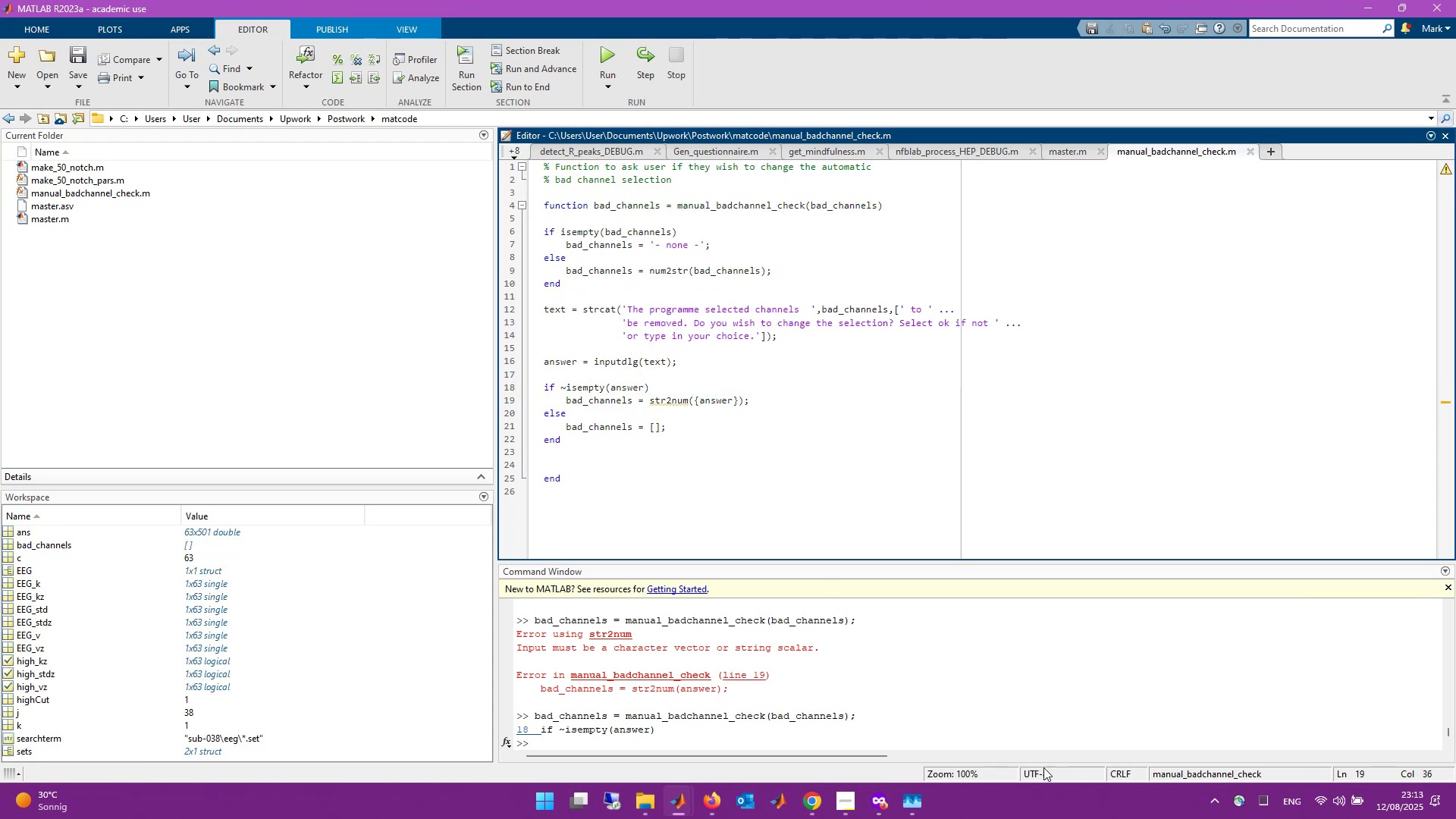 
left_click([1033, 725])
 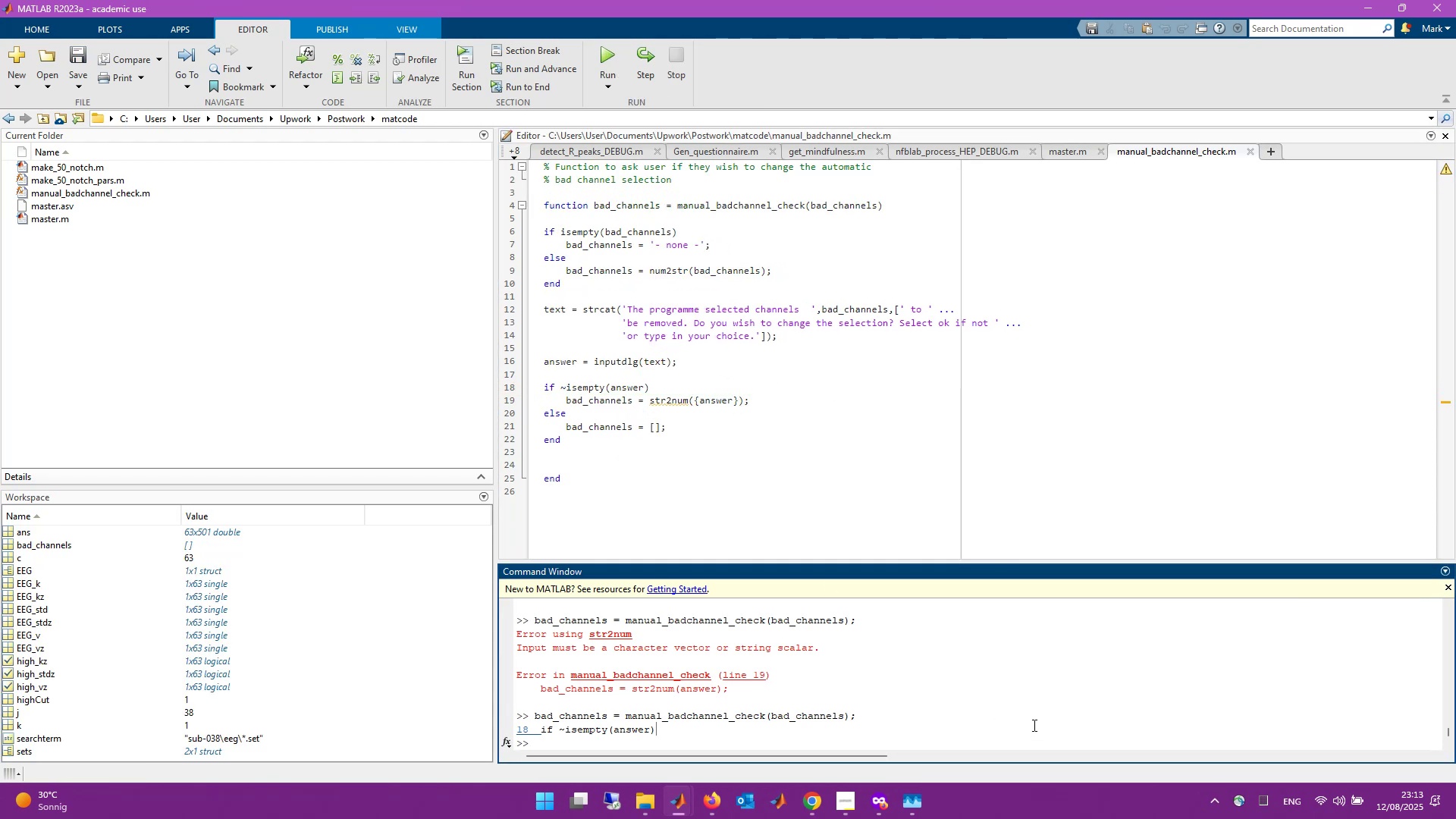 
key(ArrowUp)
 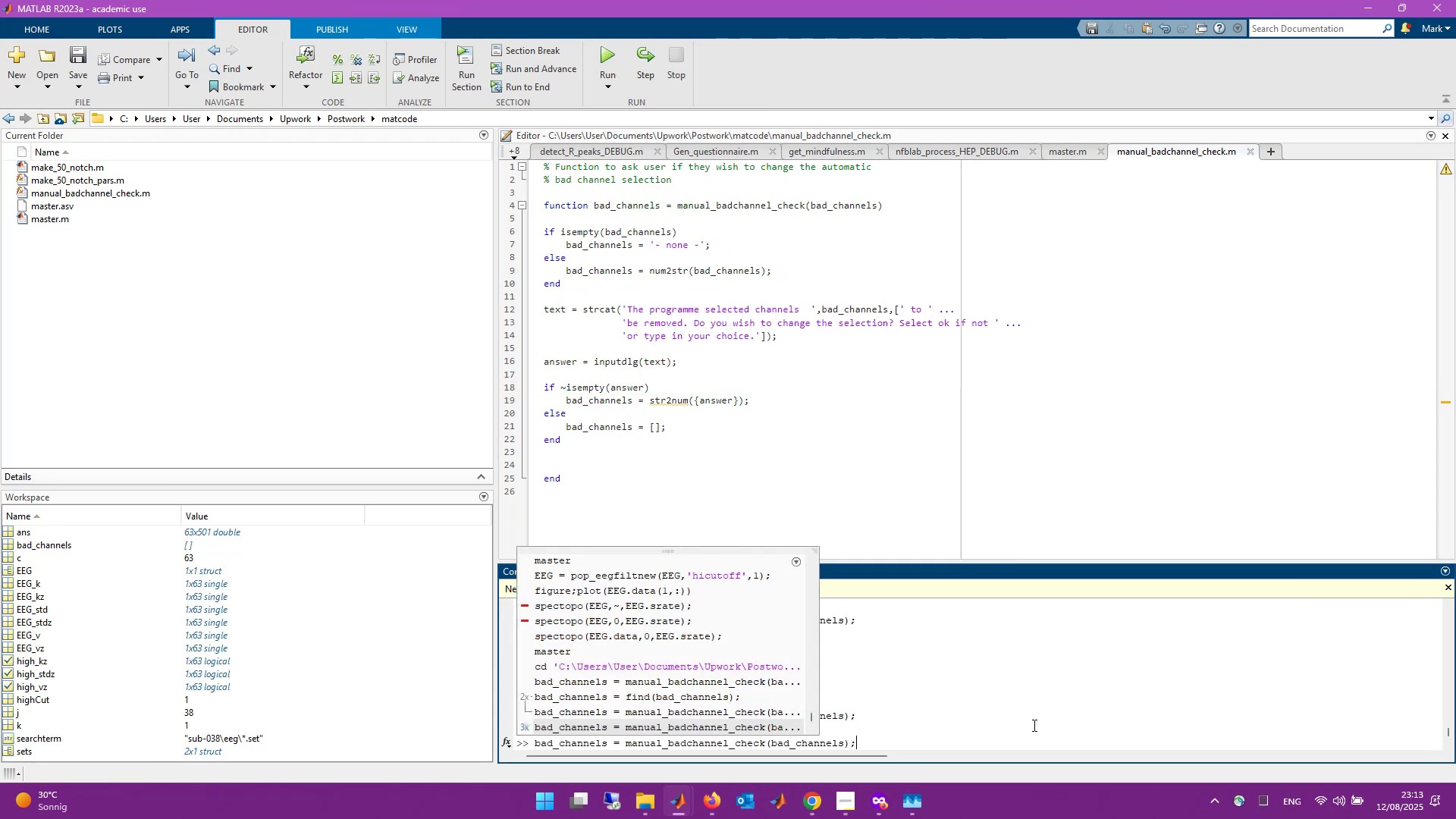 
key(Enter)
 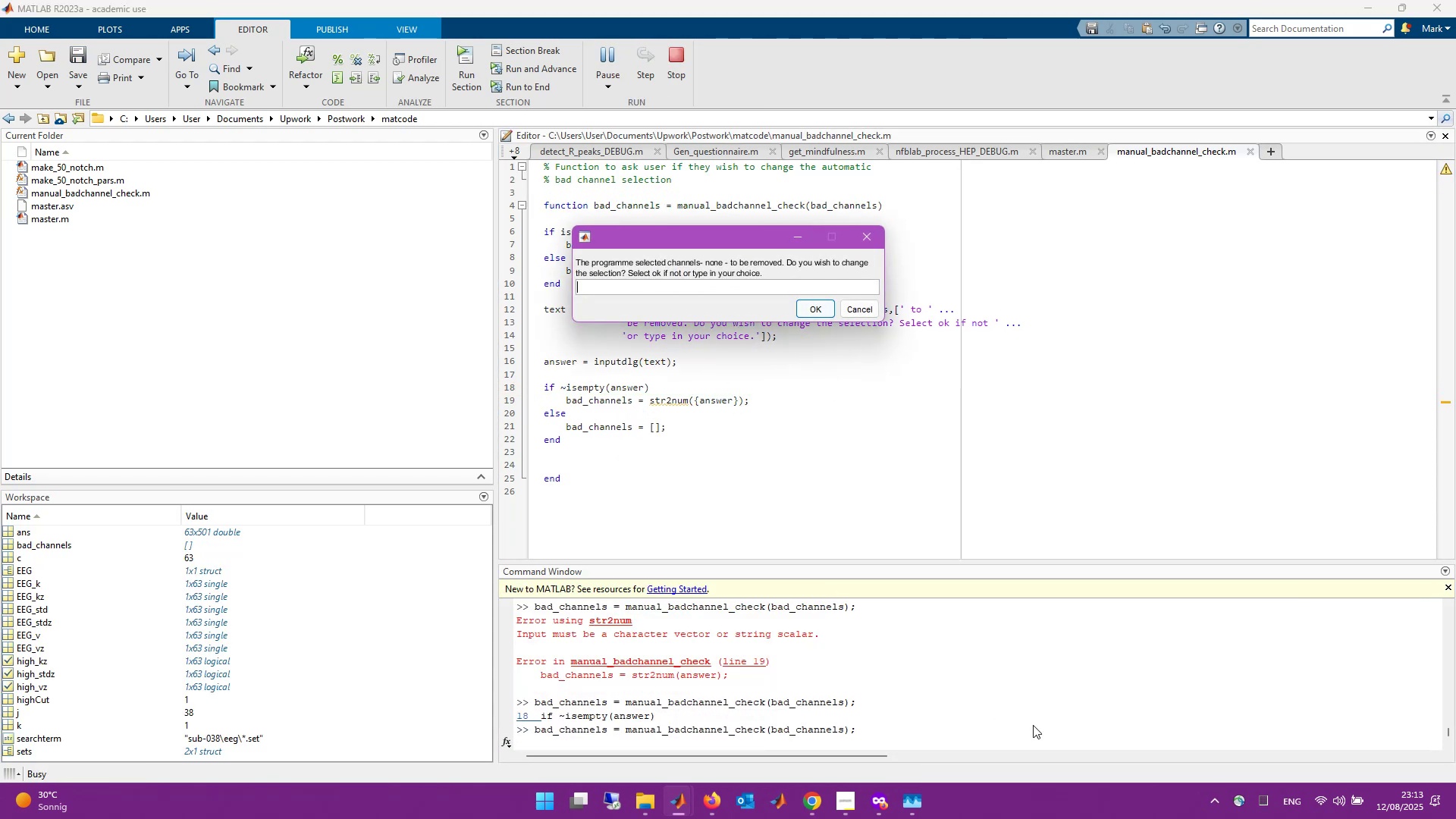 
key(Enter)
 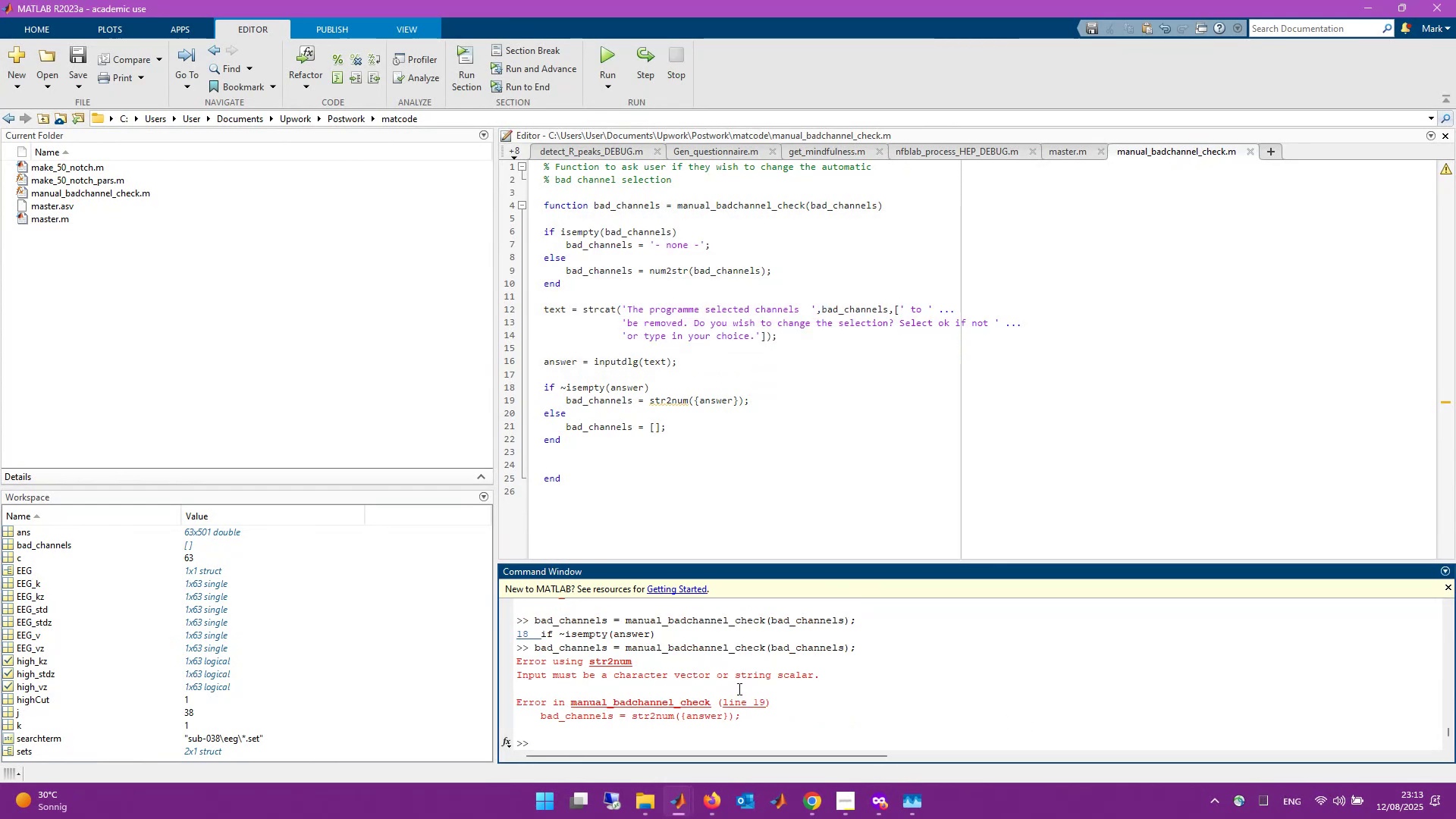 
wait(8.17)
 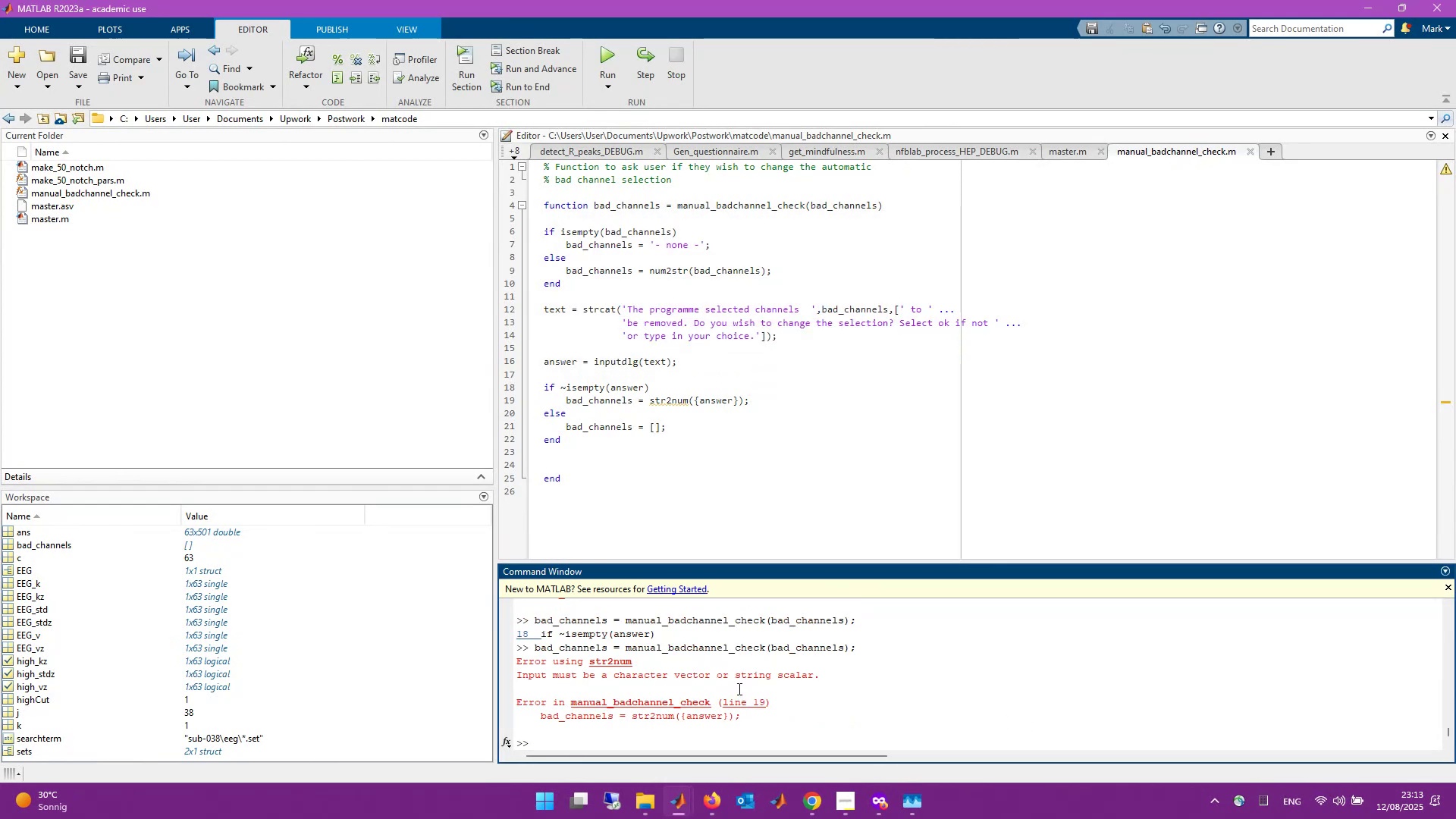 
left_click([514, 400])
 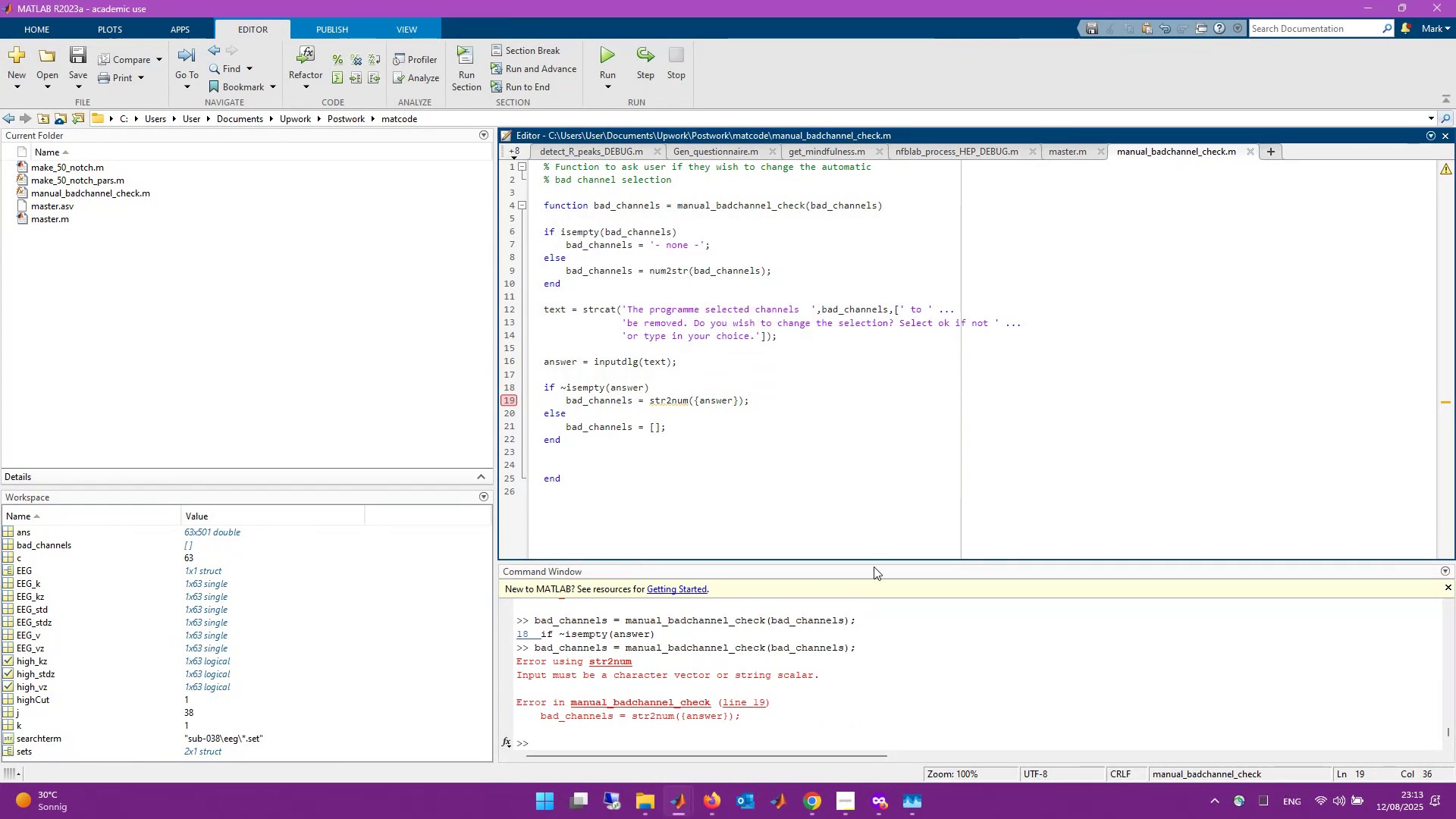 
left_click([894, 688])
 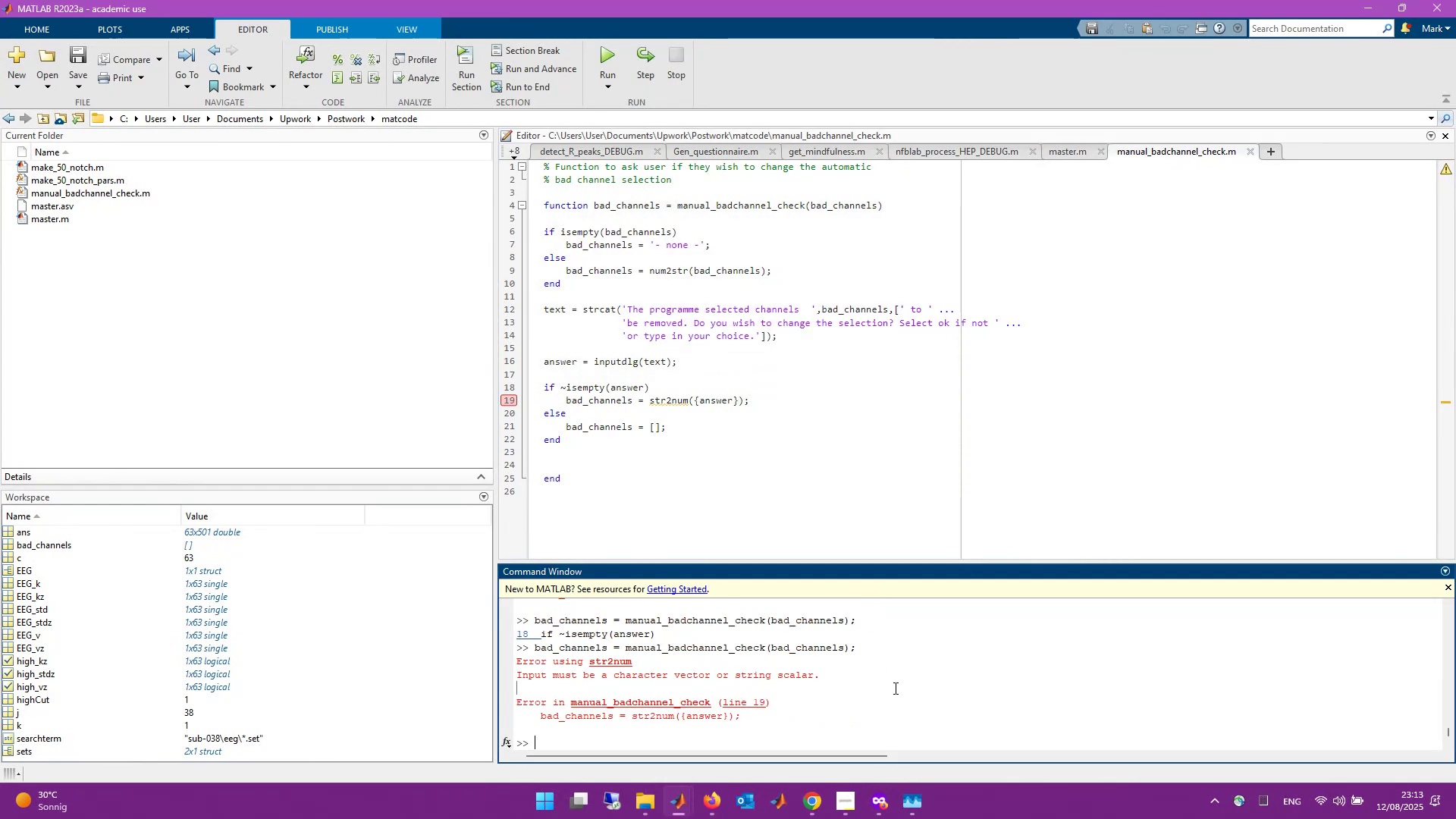 
key(ArrowUp)
 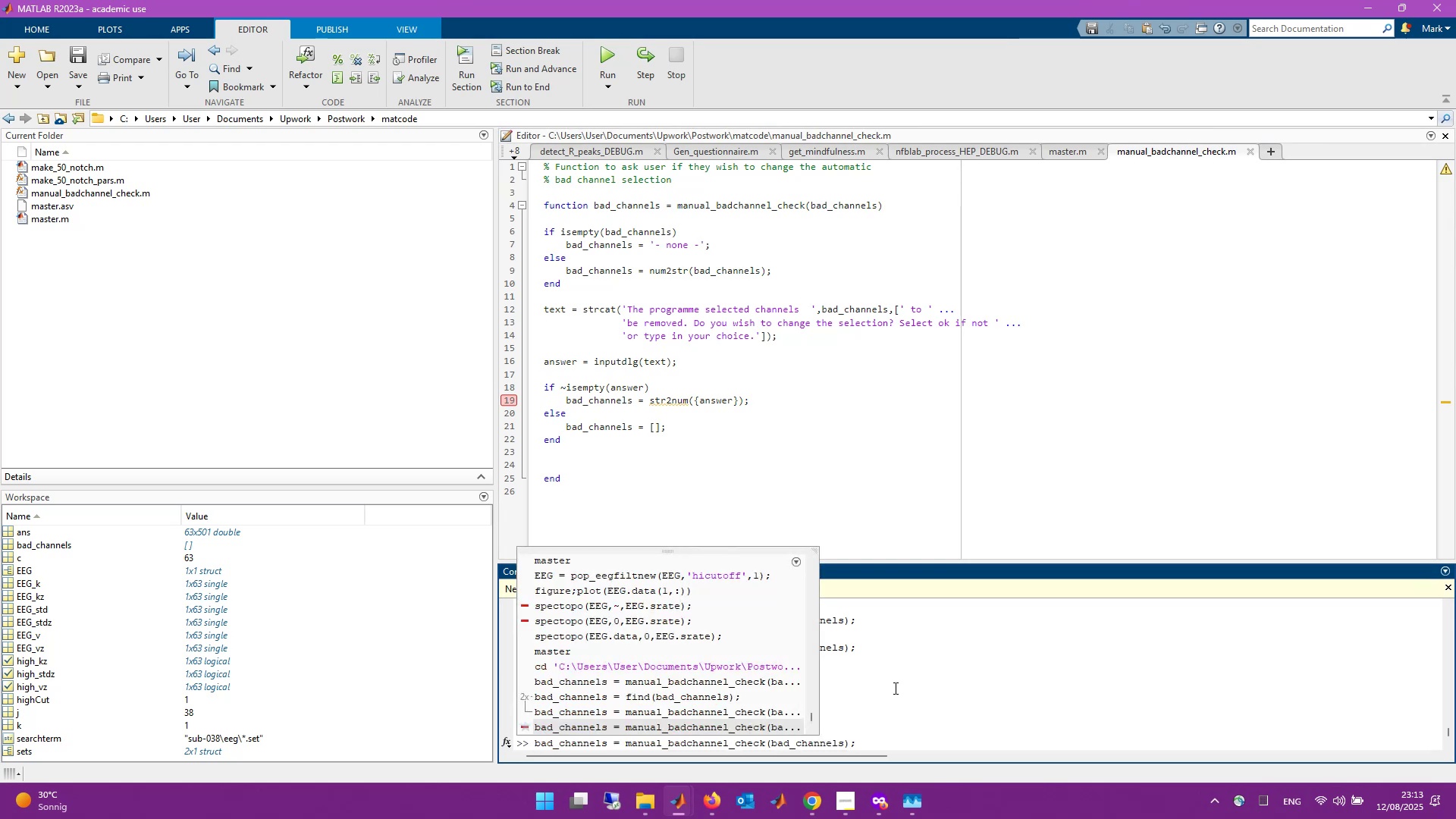 
key(Enter)
 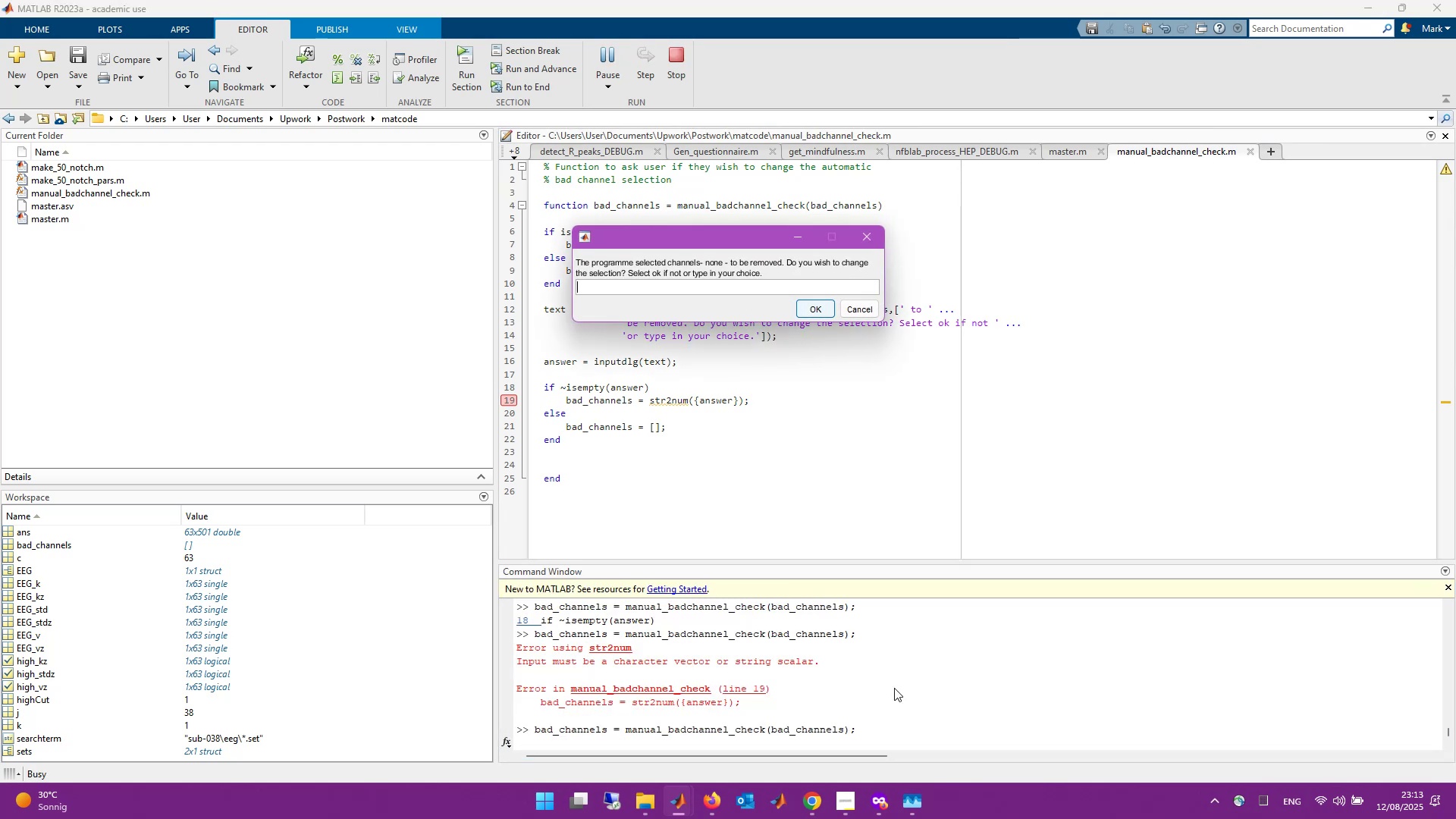 
wait(12.12)
 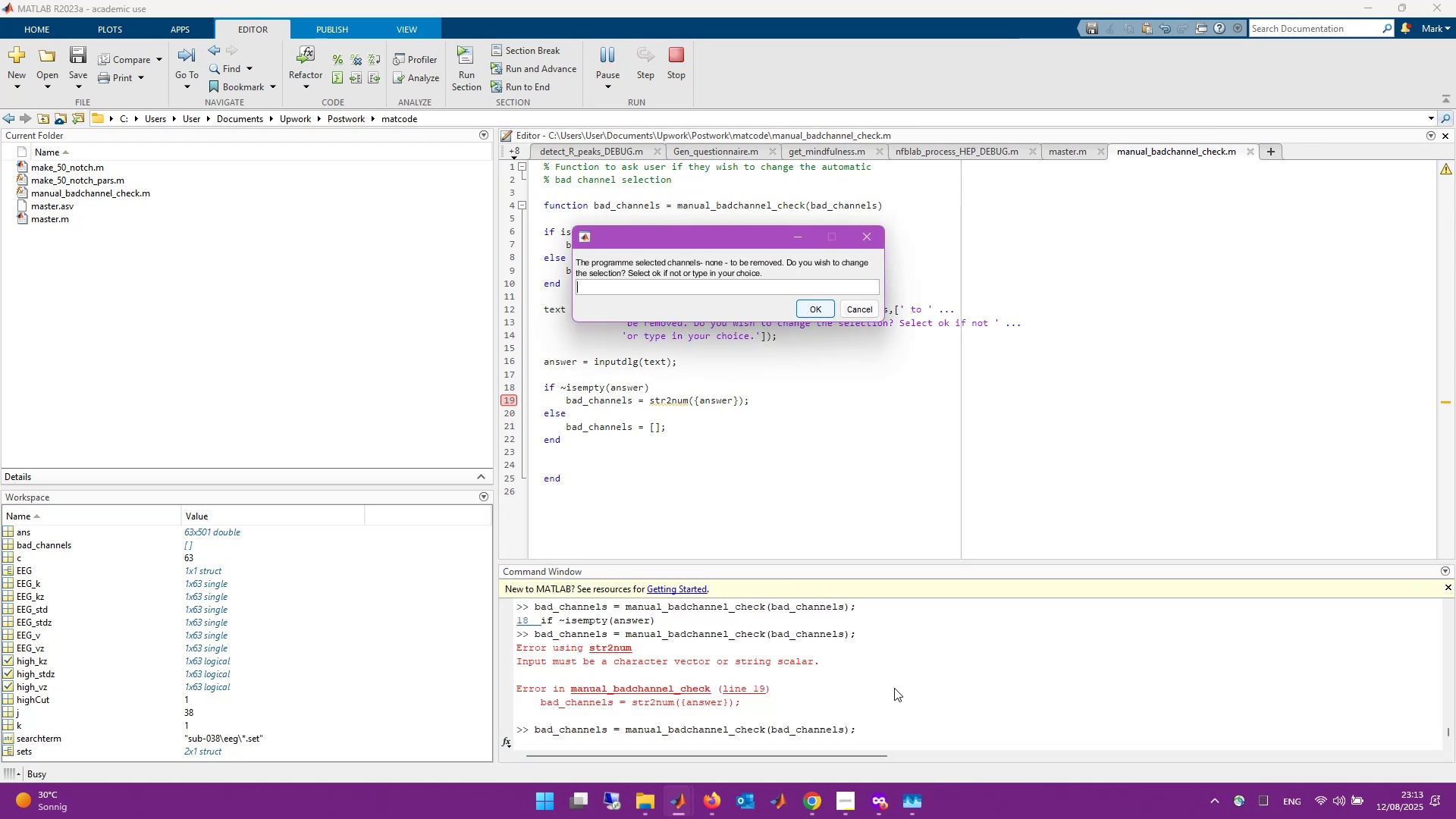 
key(Enter)
 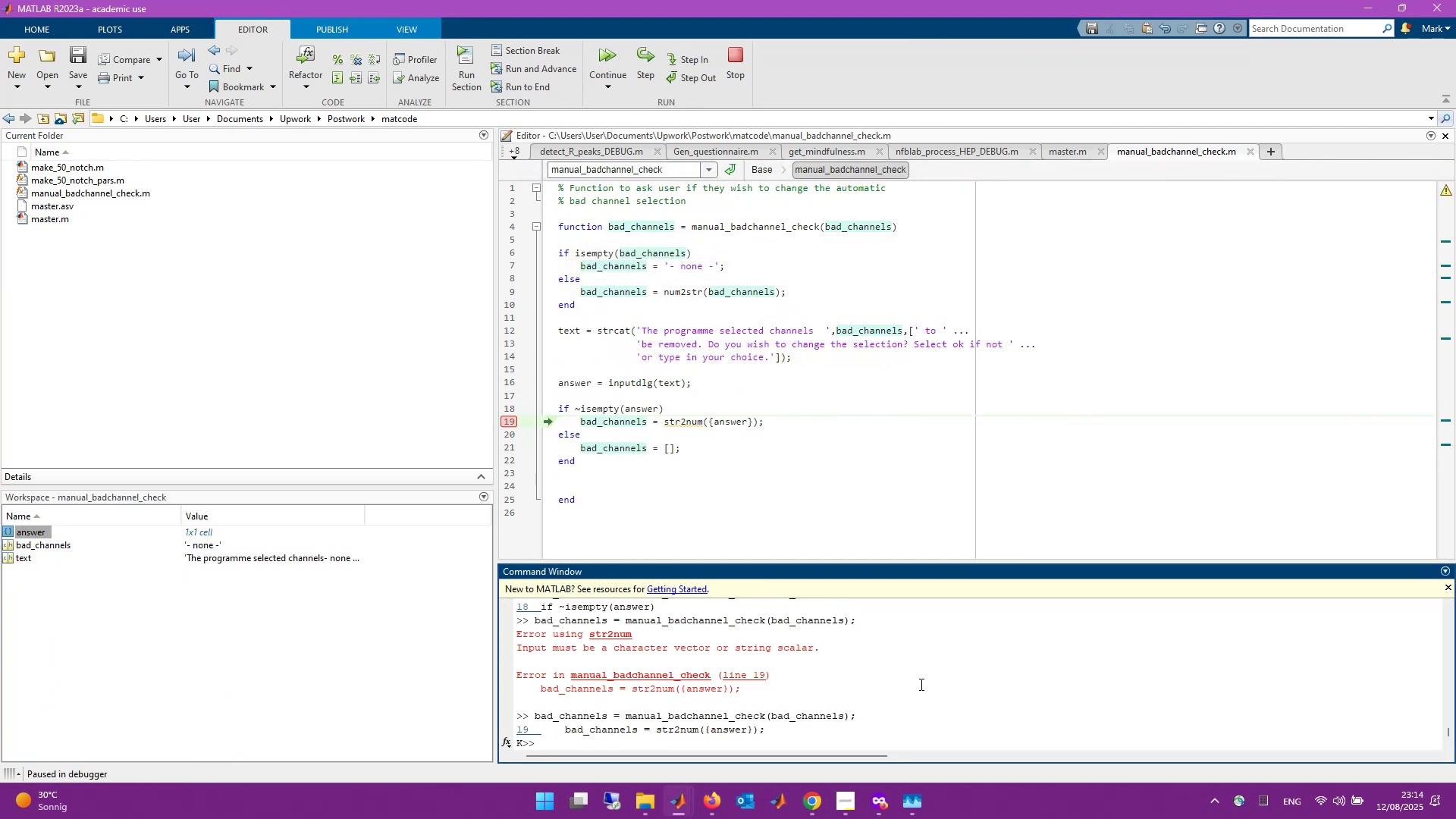 
left_click([945, 711])
 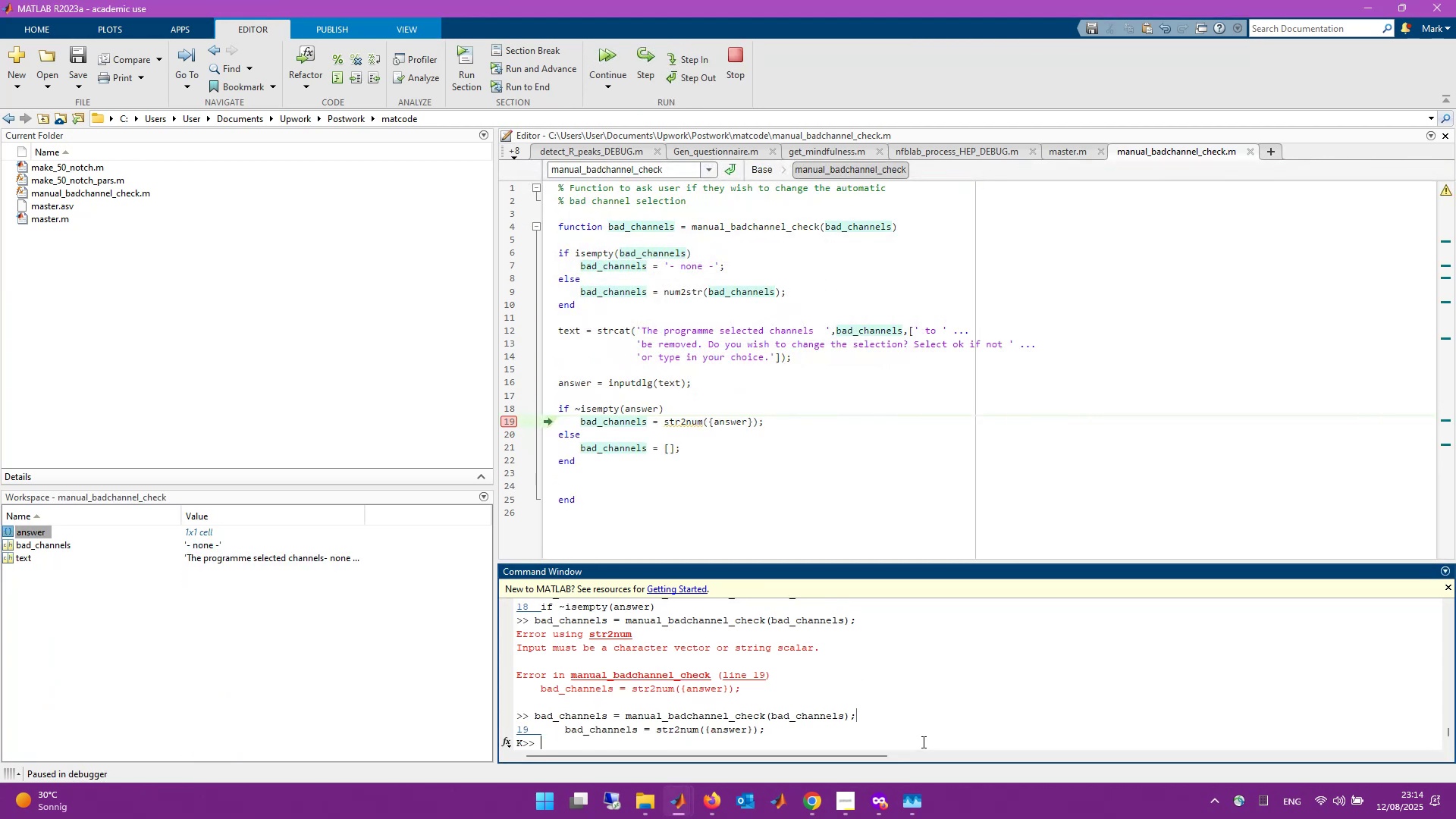 
type({answer})
 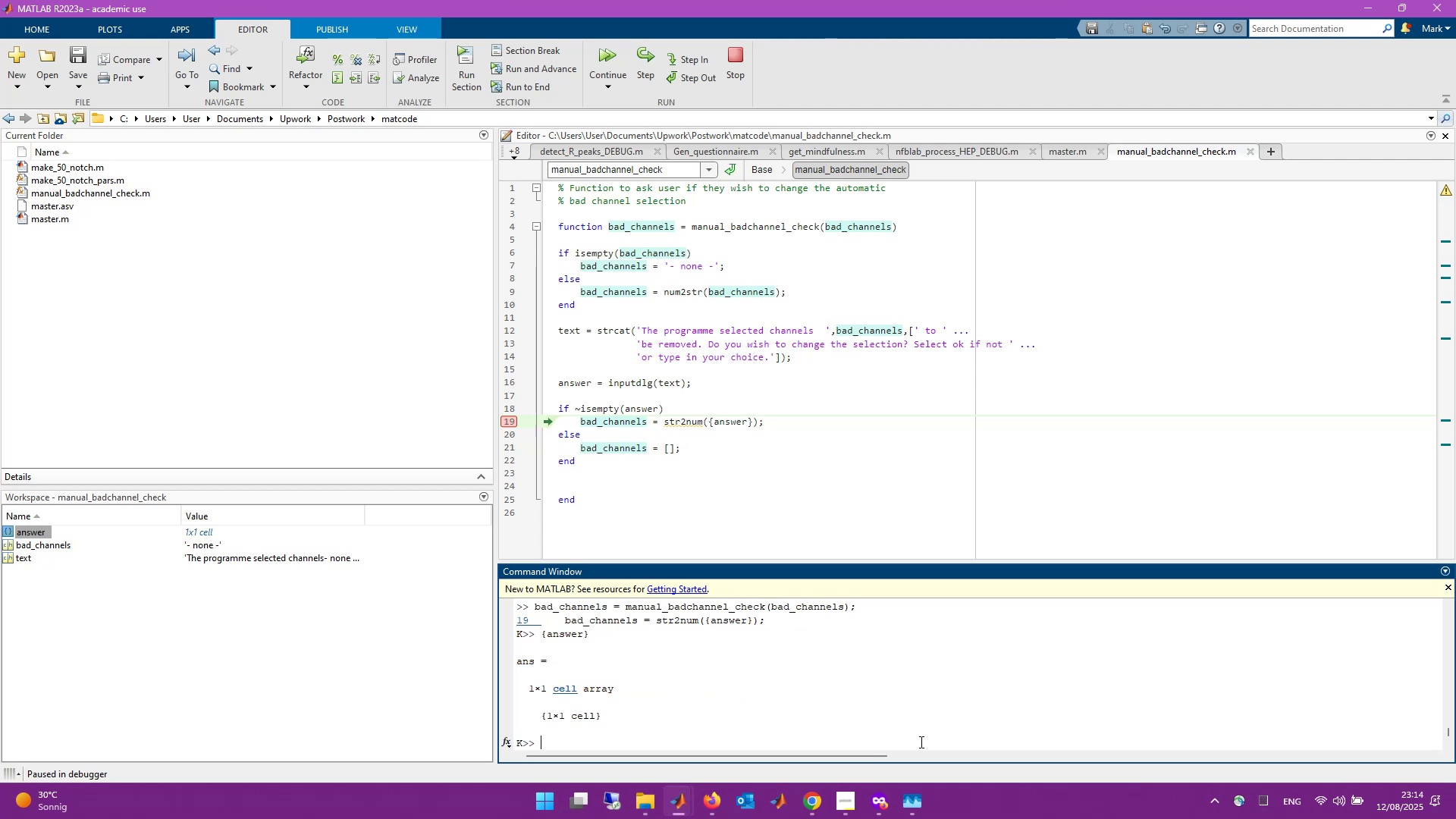 
 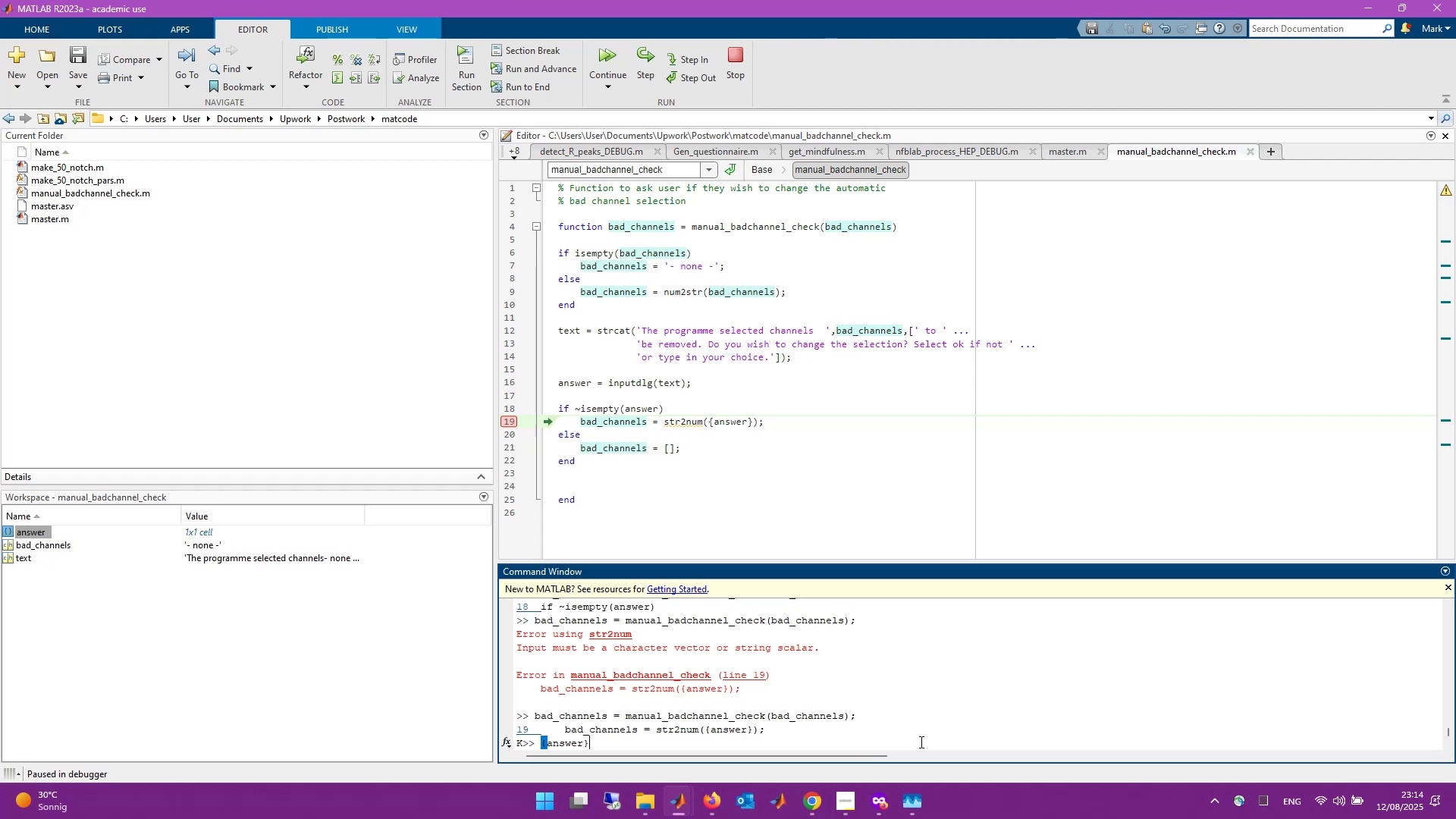 
key(Enter)
 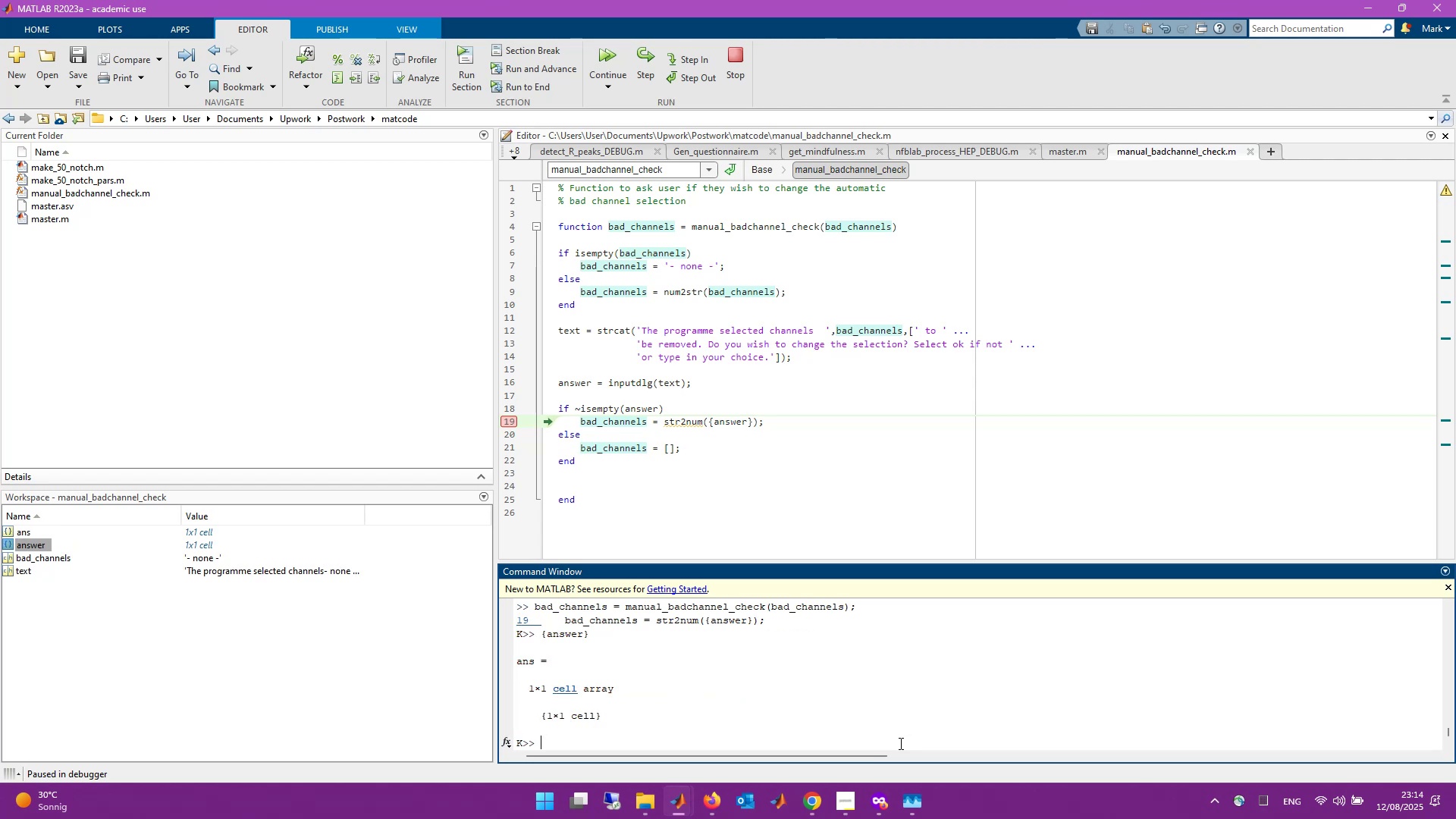 
wait(7.44)
 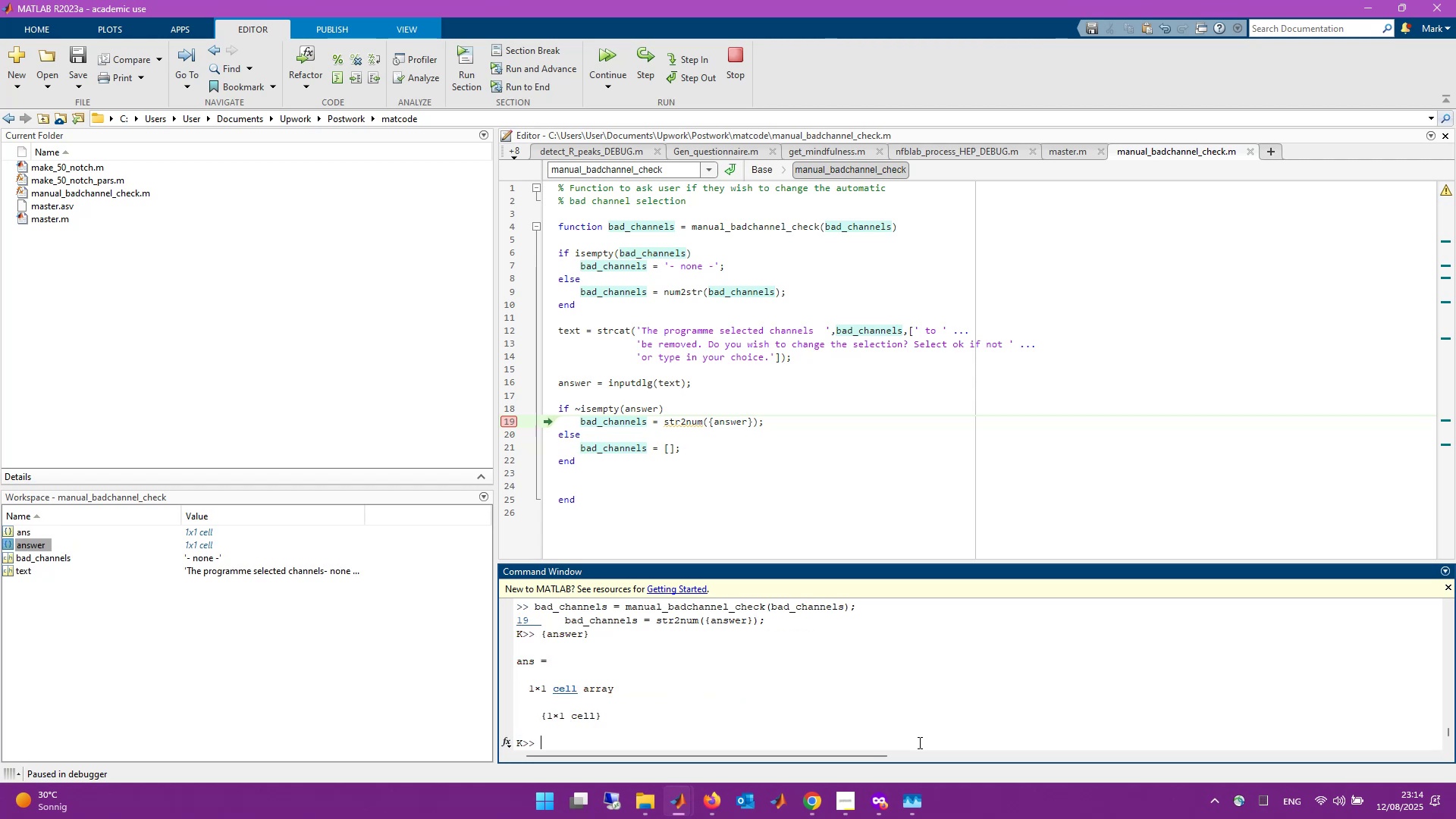 
double_click([36, 546])
 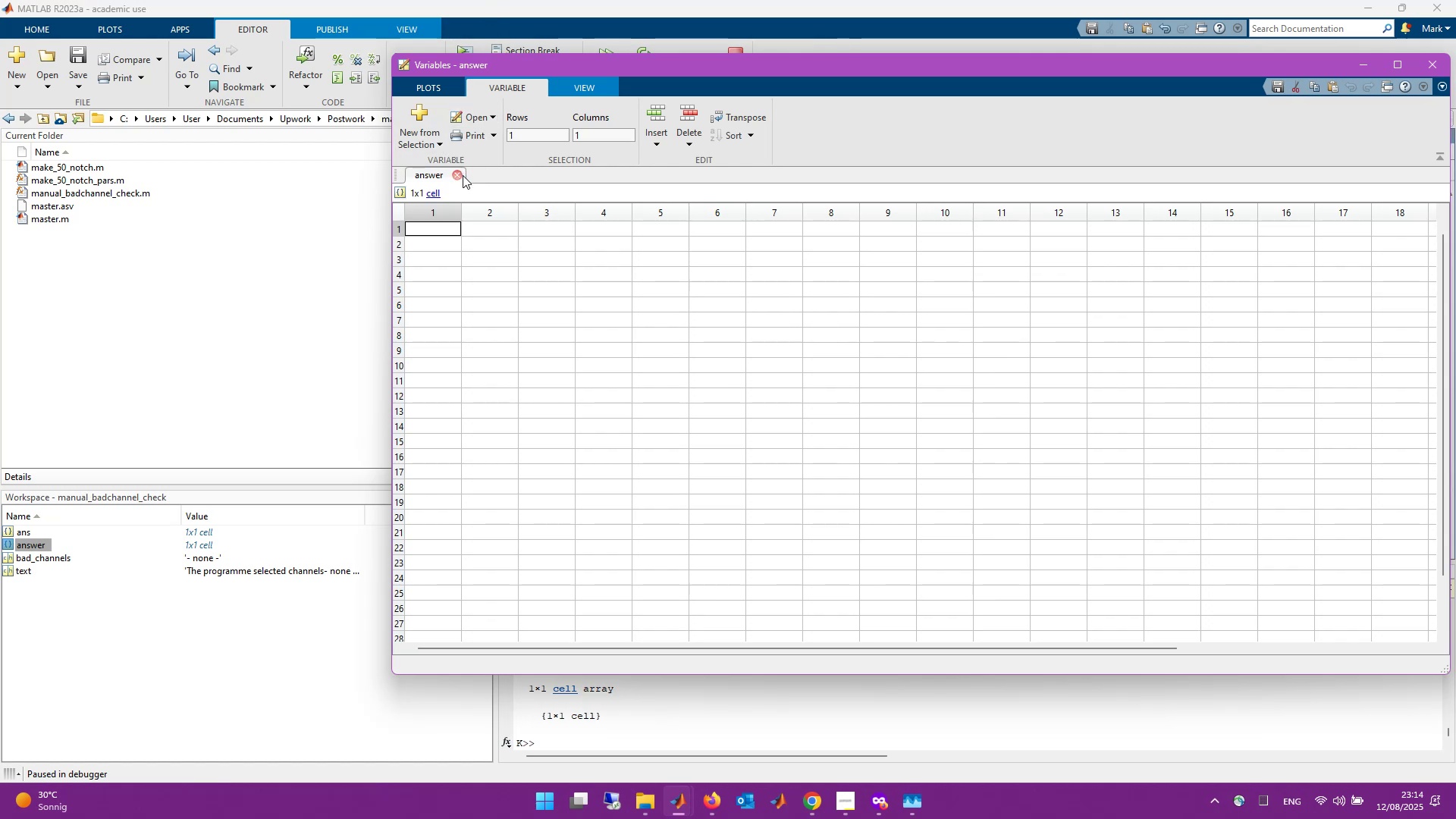 
left_click([463, 175])
 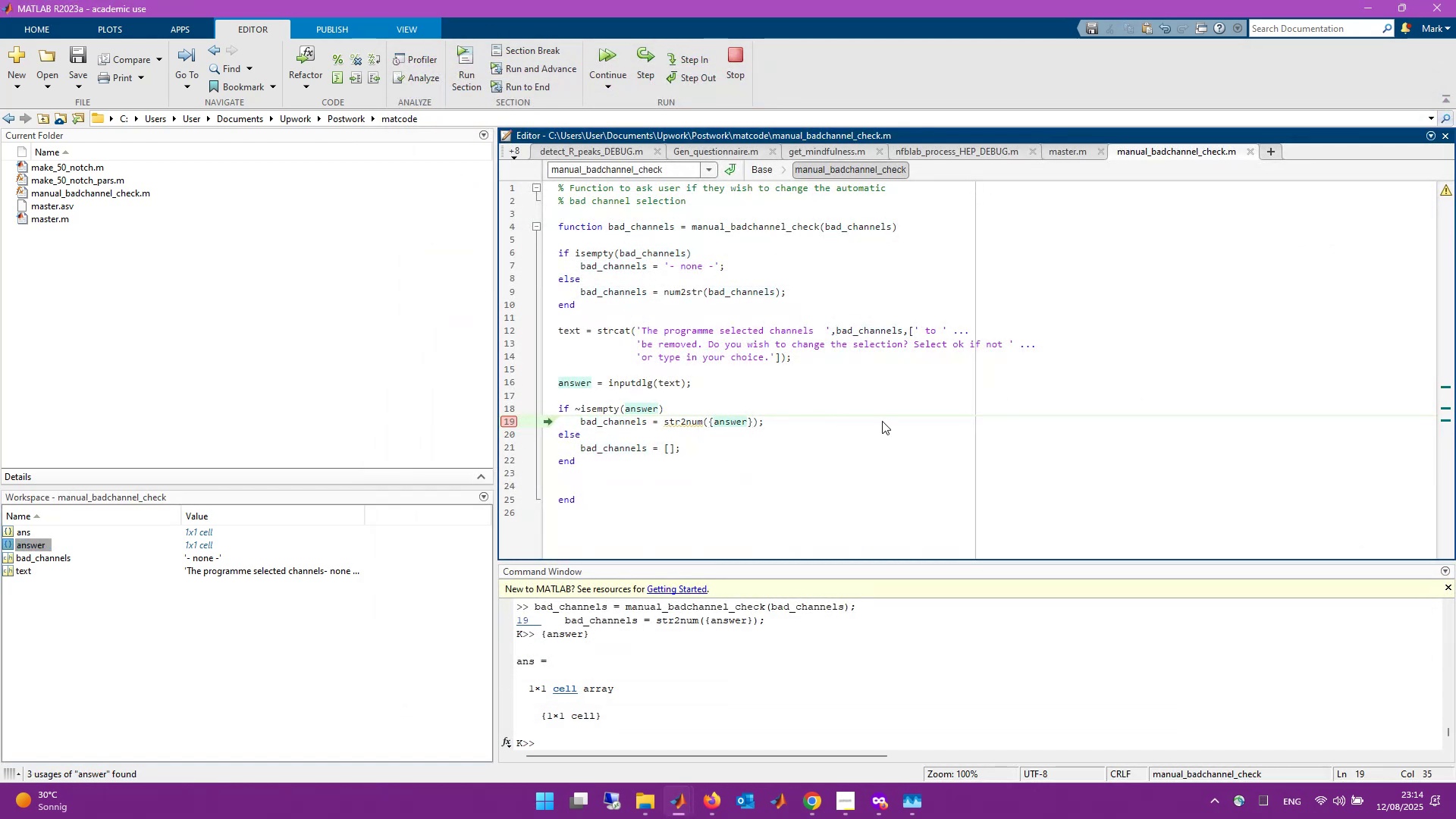 
key(ArrowRight)
 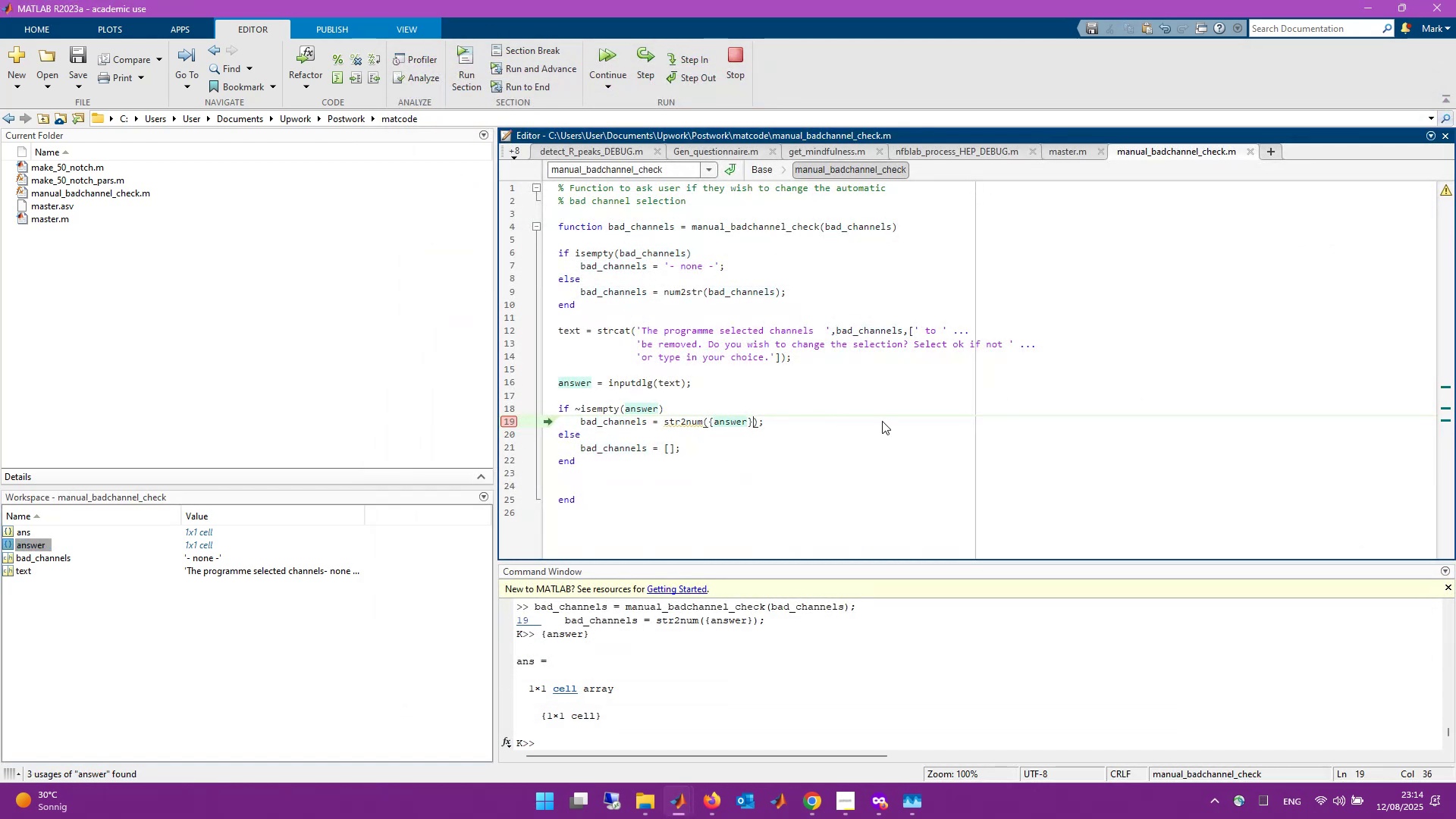 
key(Backspace)
 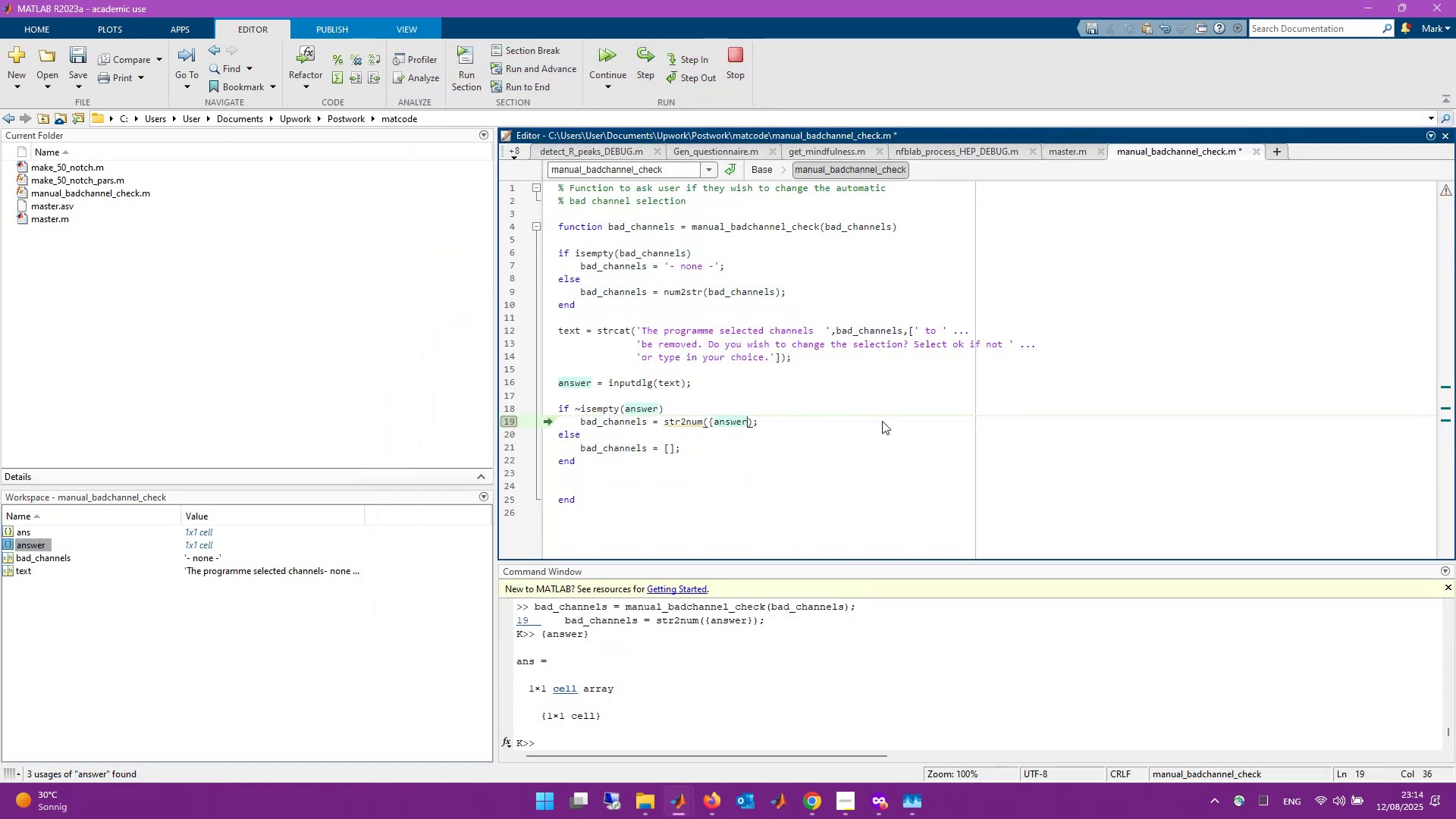 
key(Control+ArrowLeft)
 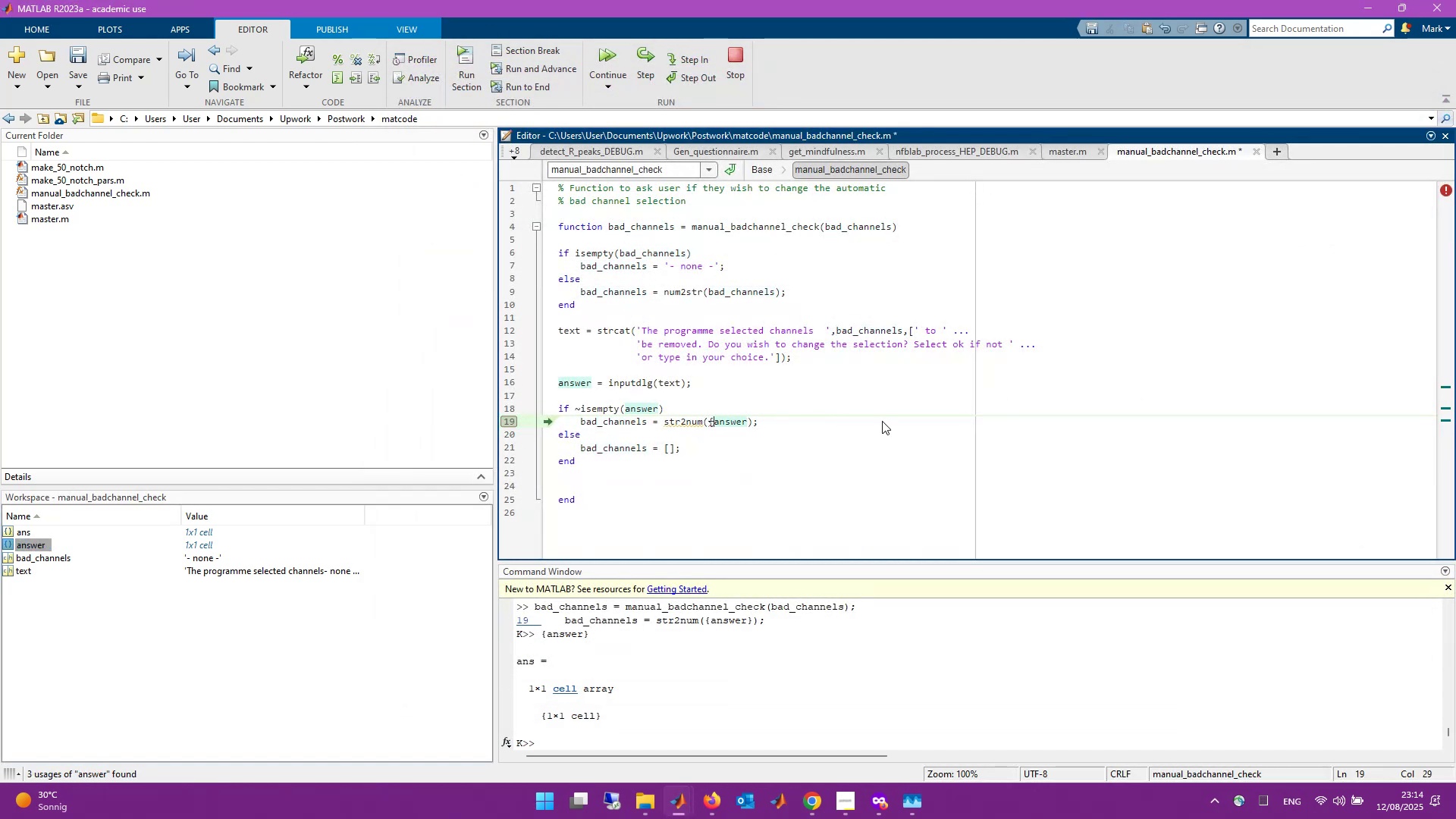 
key(Backspace)
 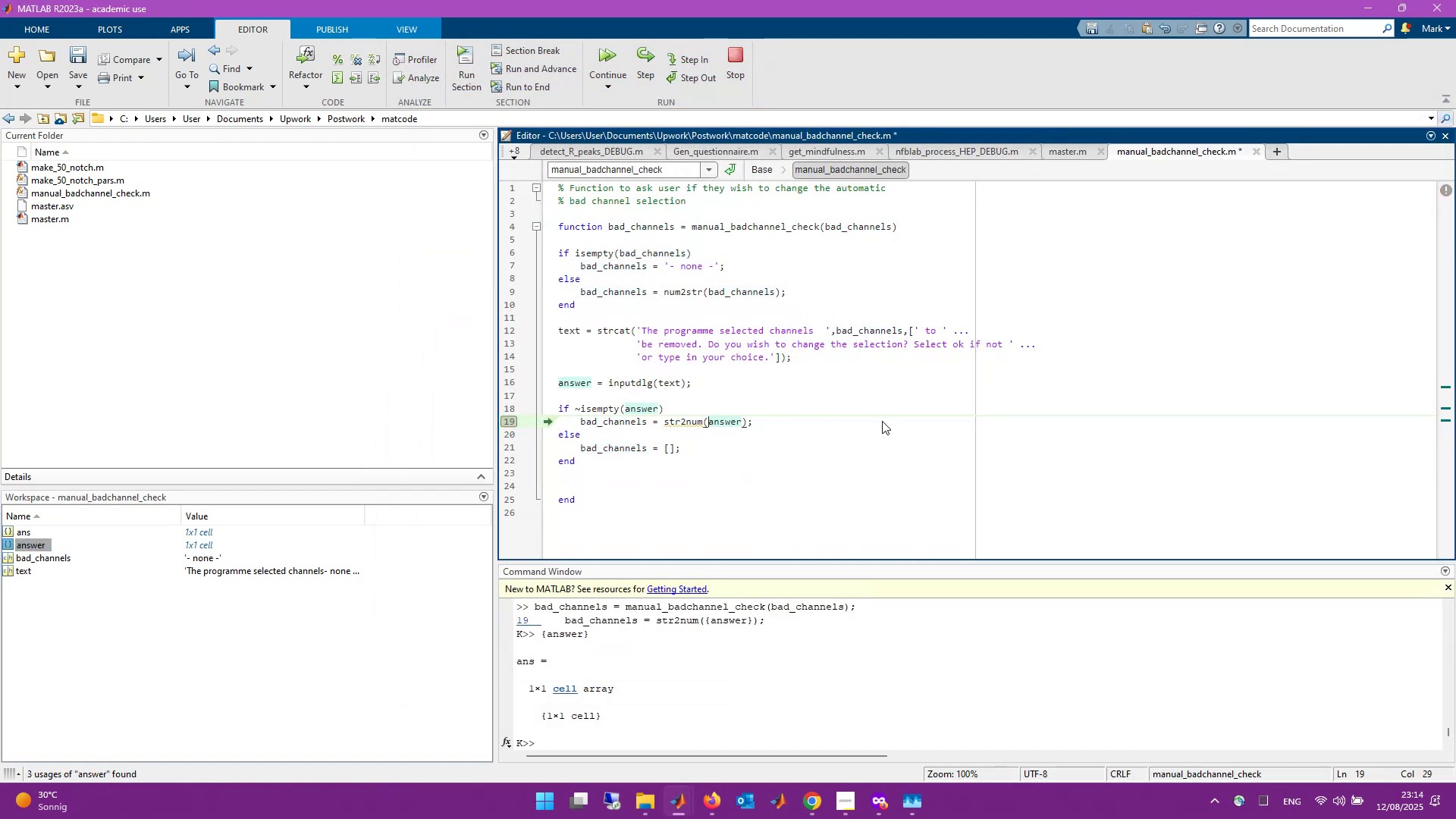 
key(ArrowRight)
 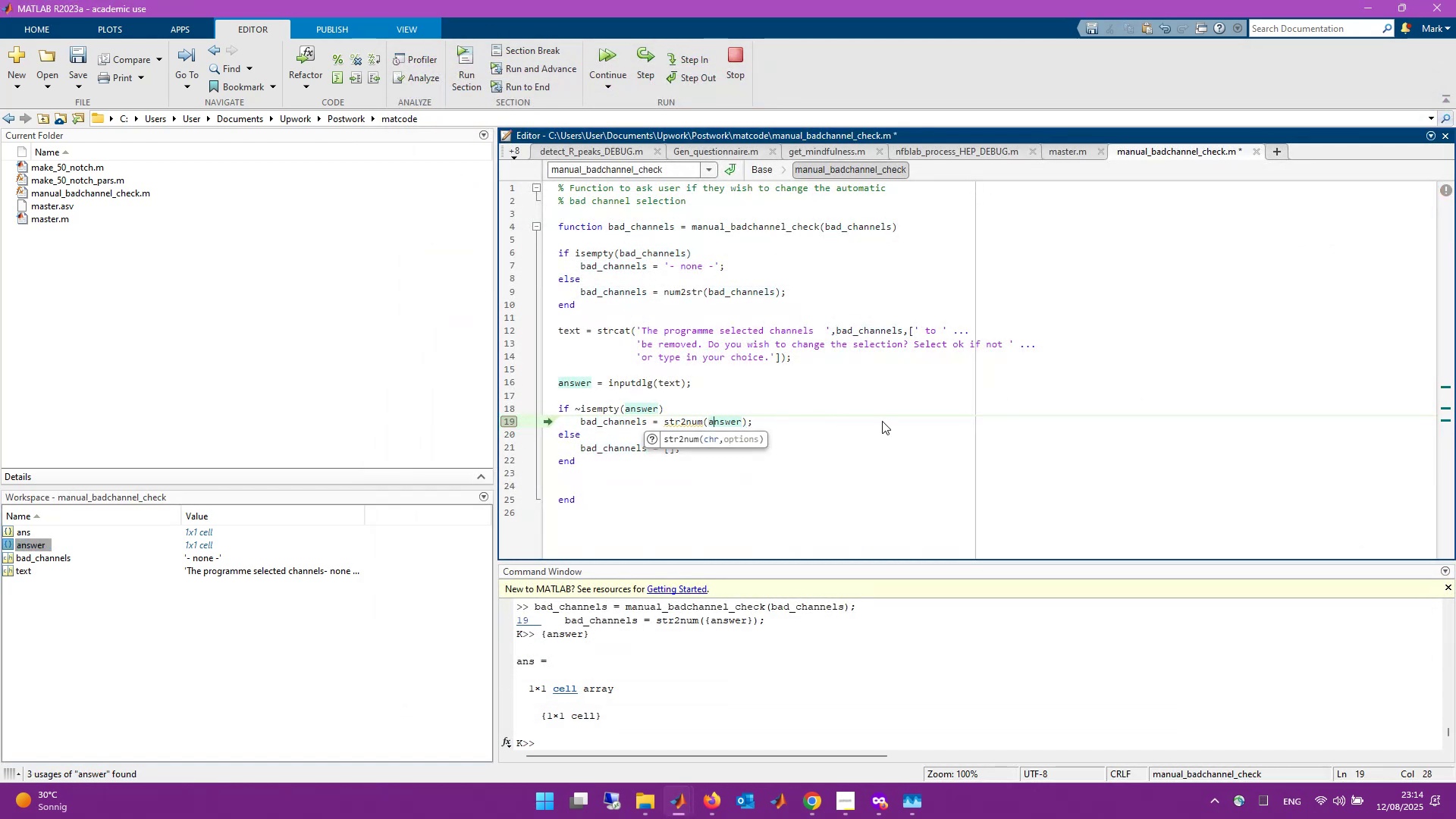 
key(Control+ArrowRight)
 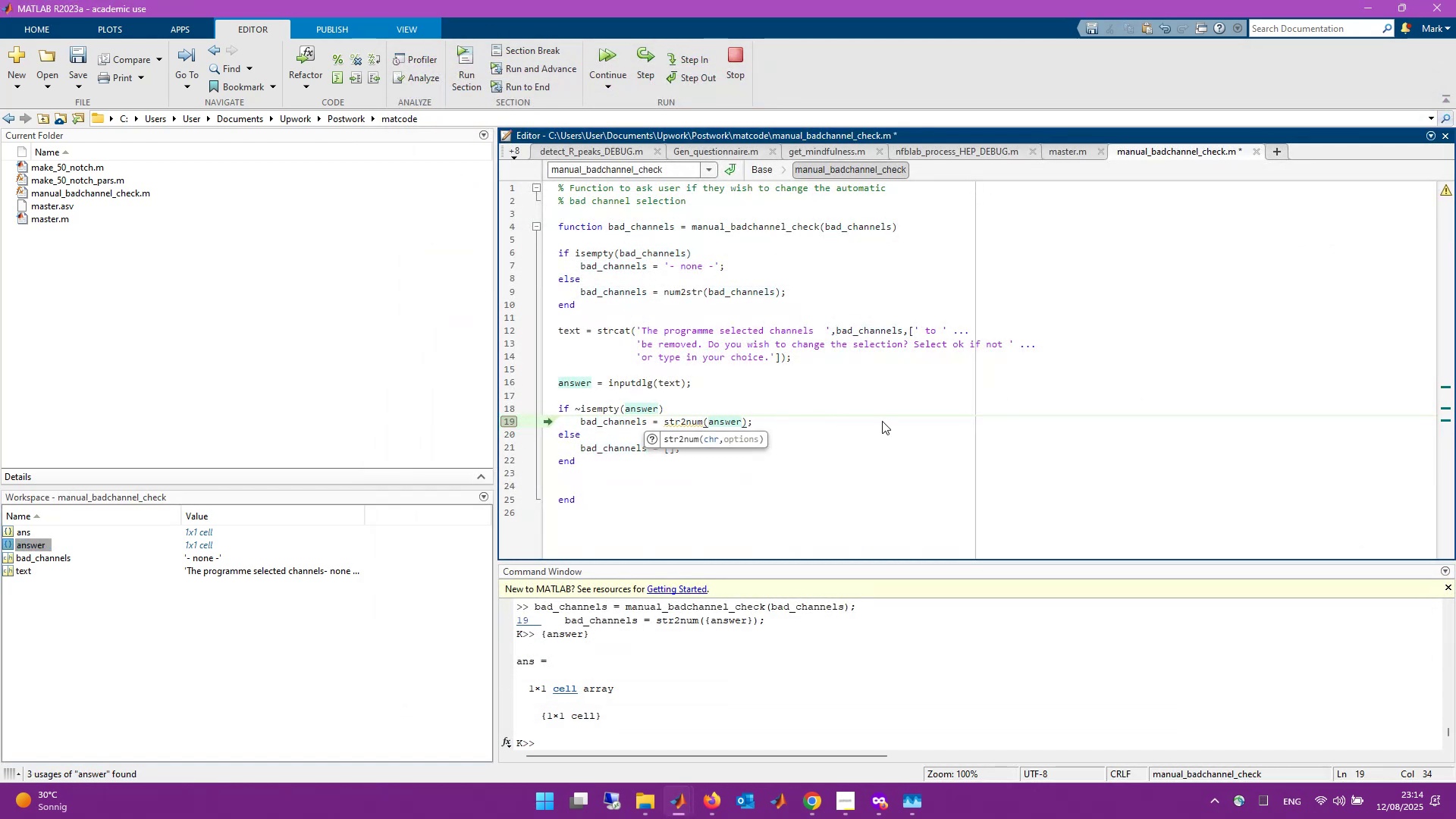 
key(Shift+P)
 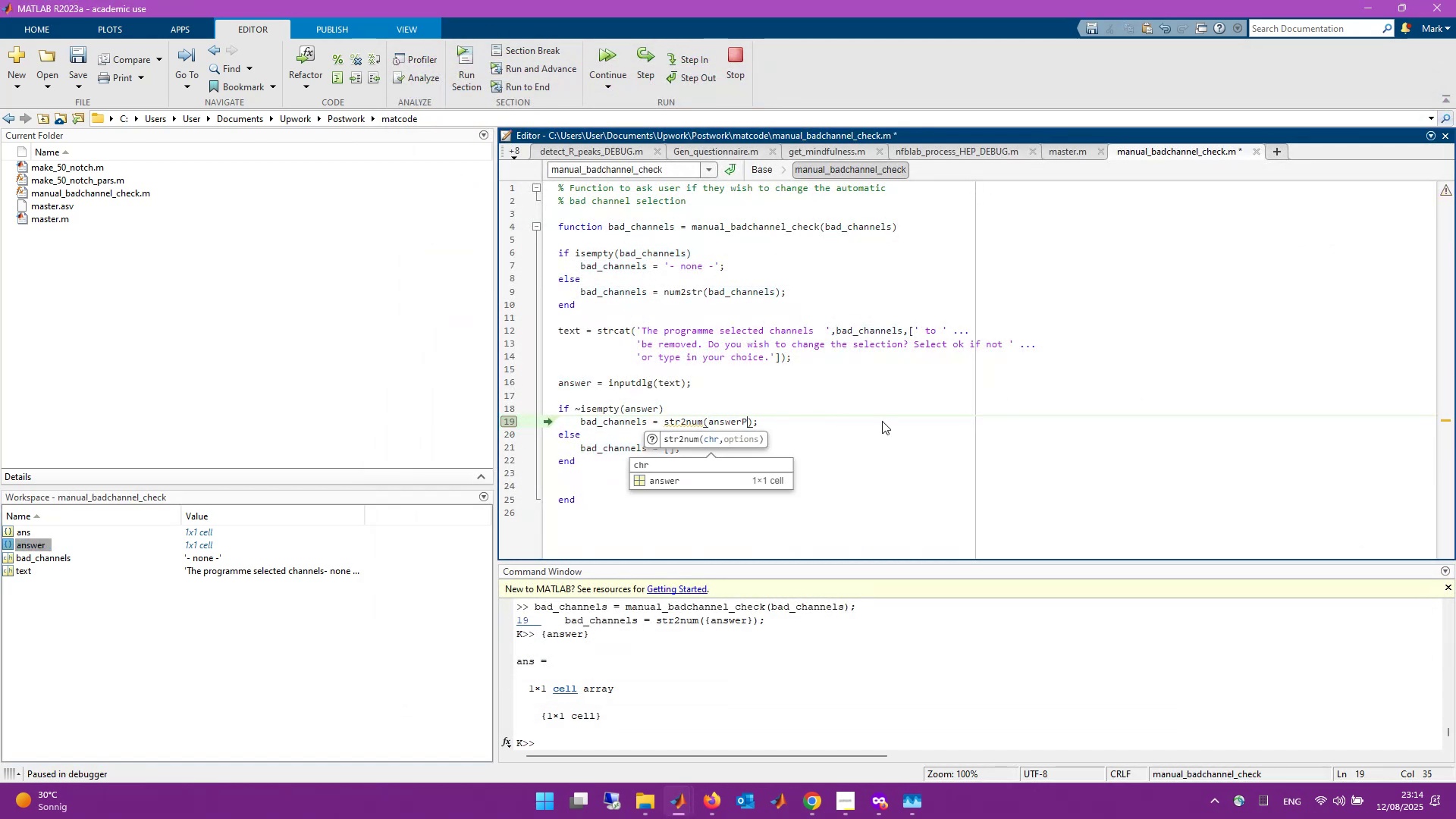 
key(Backspace)
 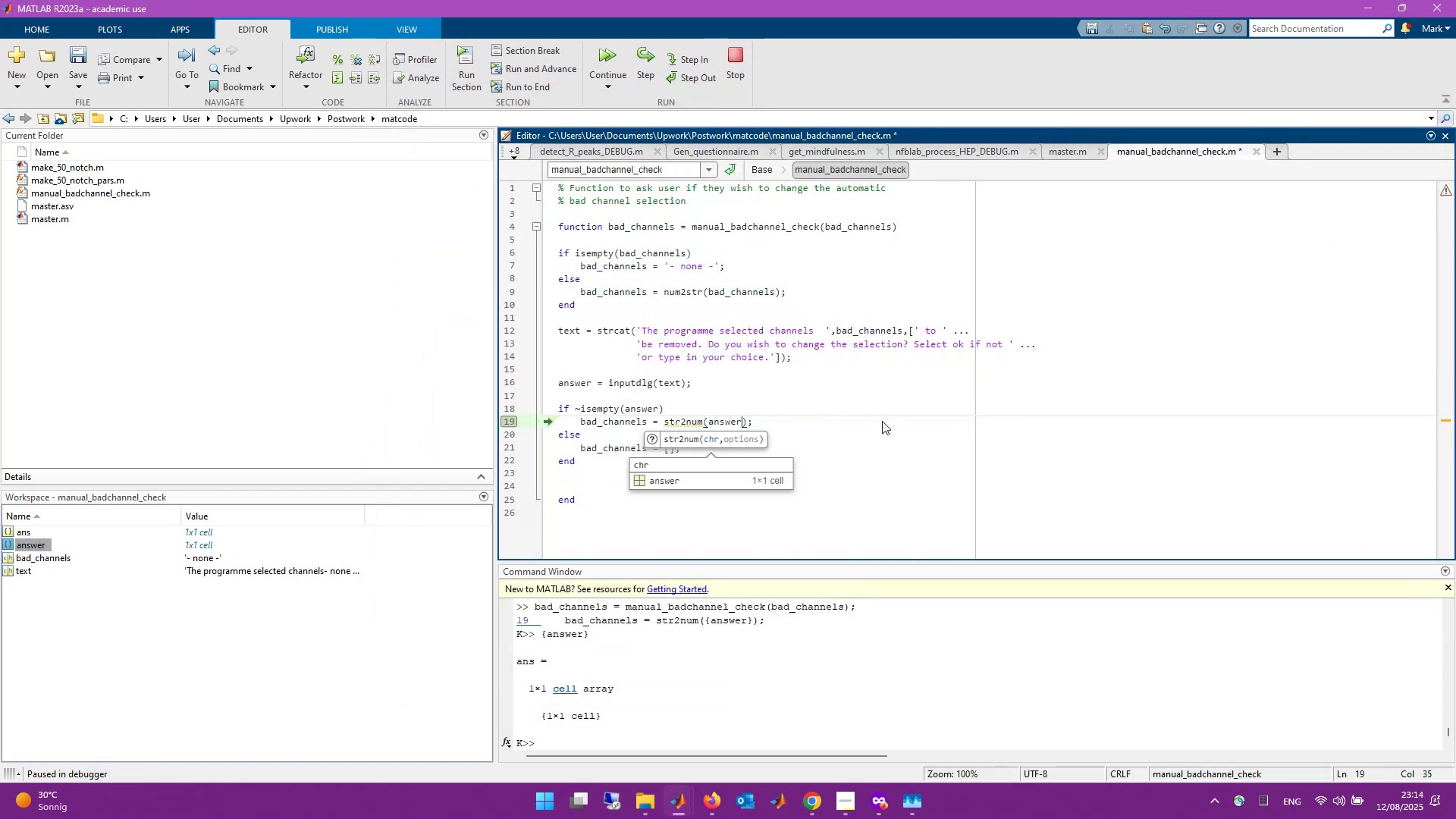 
key(Shift+BracketLeft)
 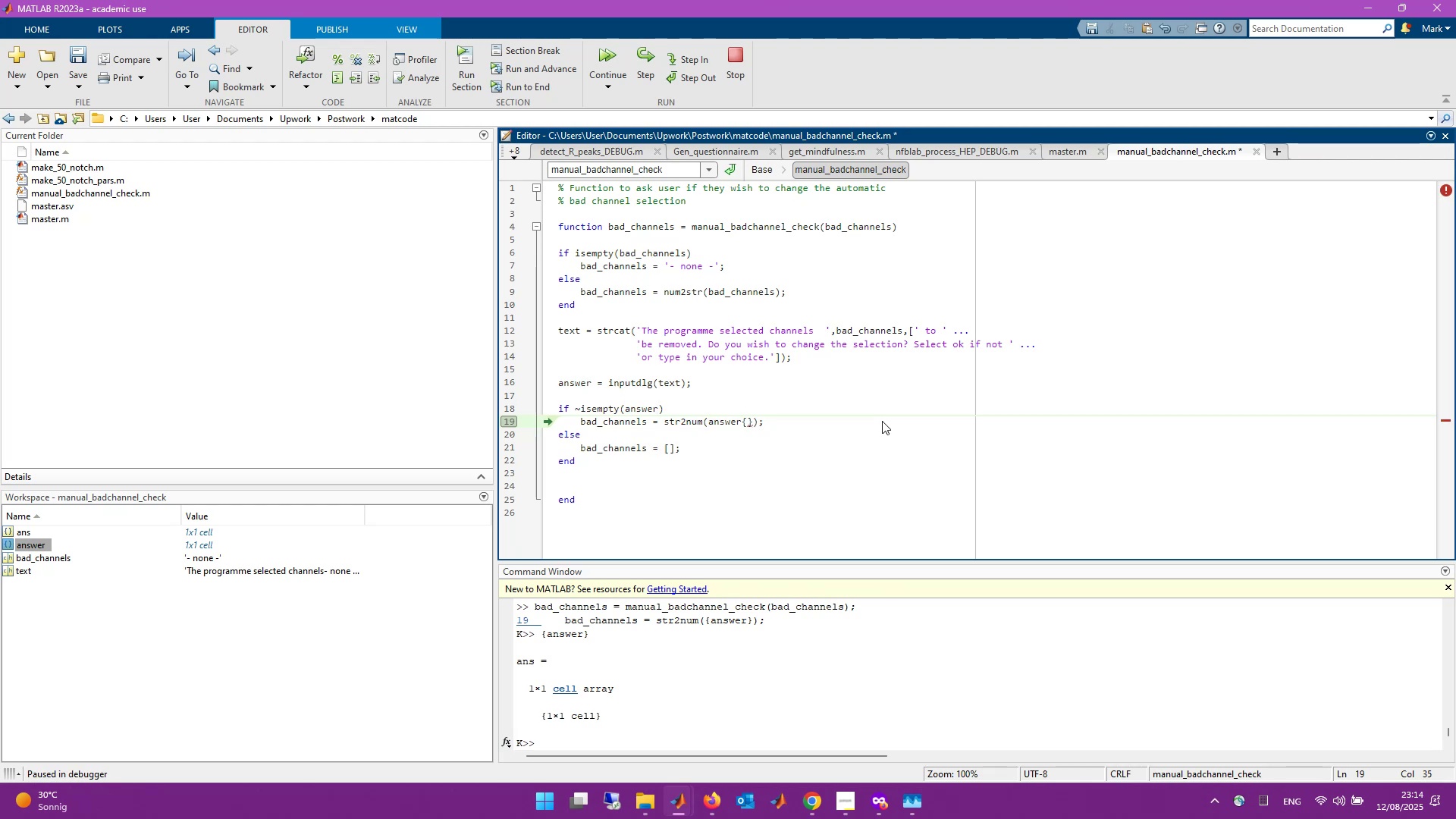 
key(1)
 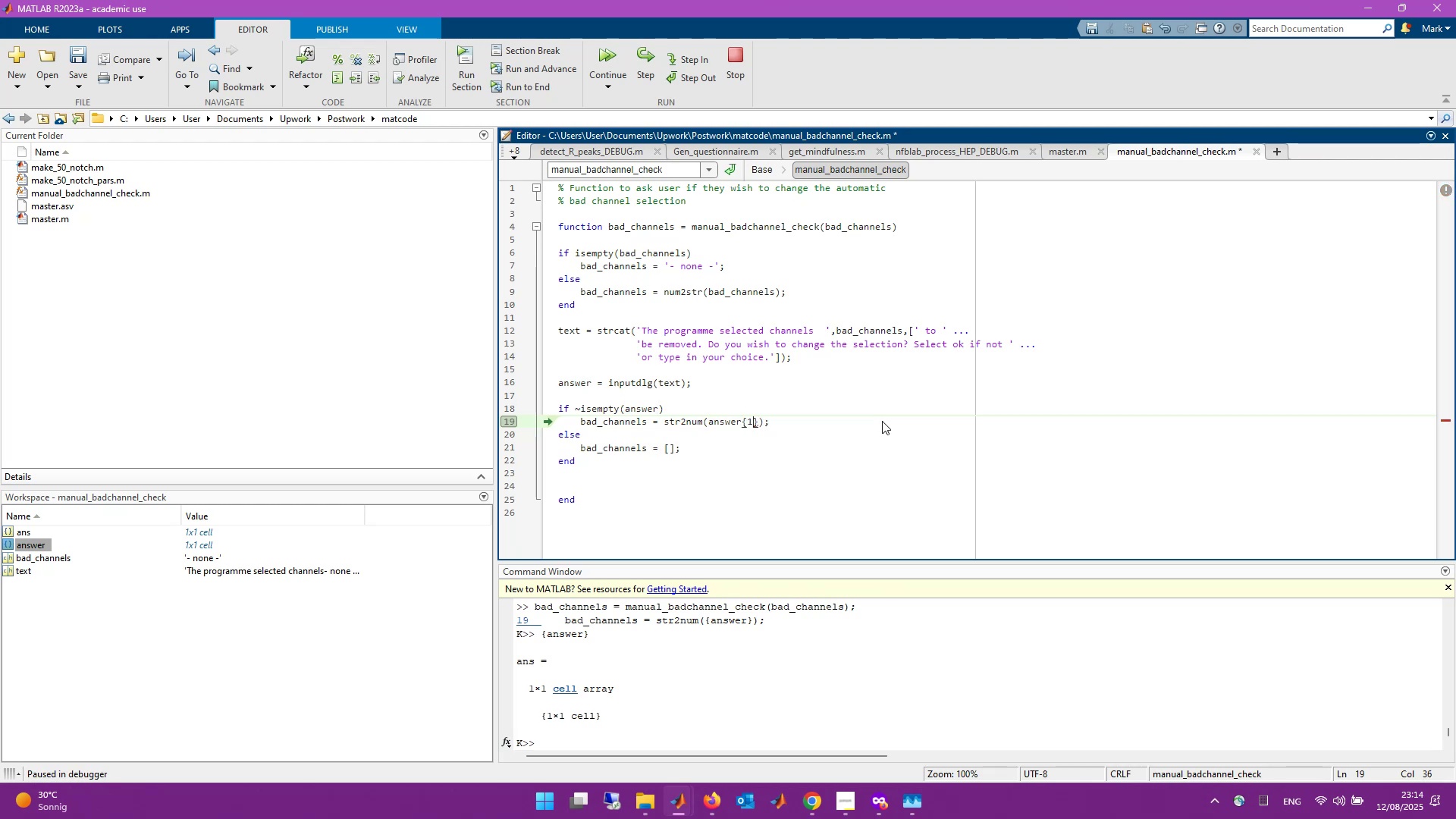 
key(Control+S)
 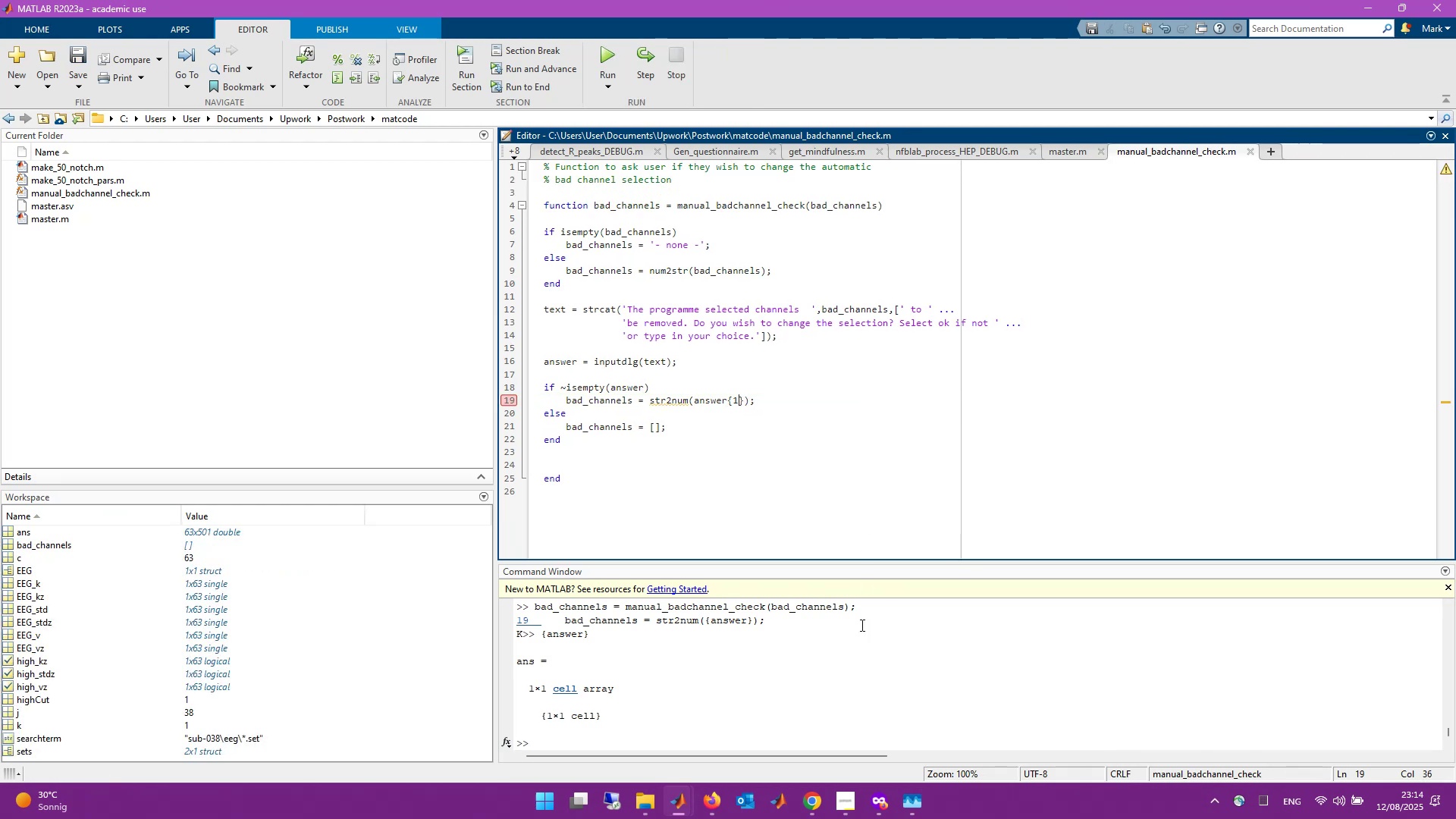 
left_click([866, 685])
 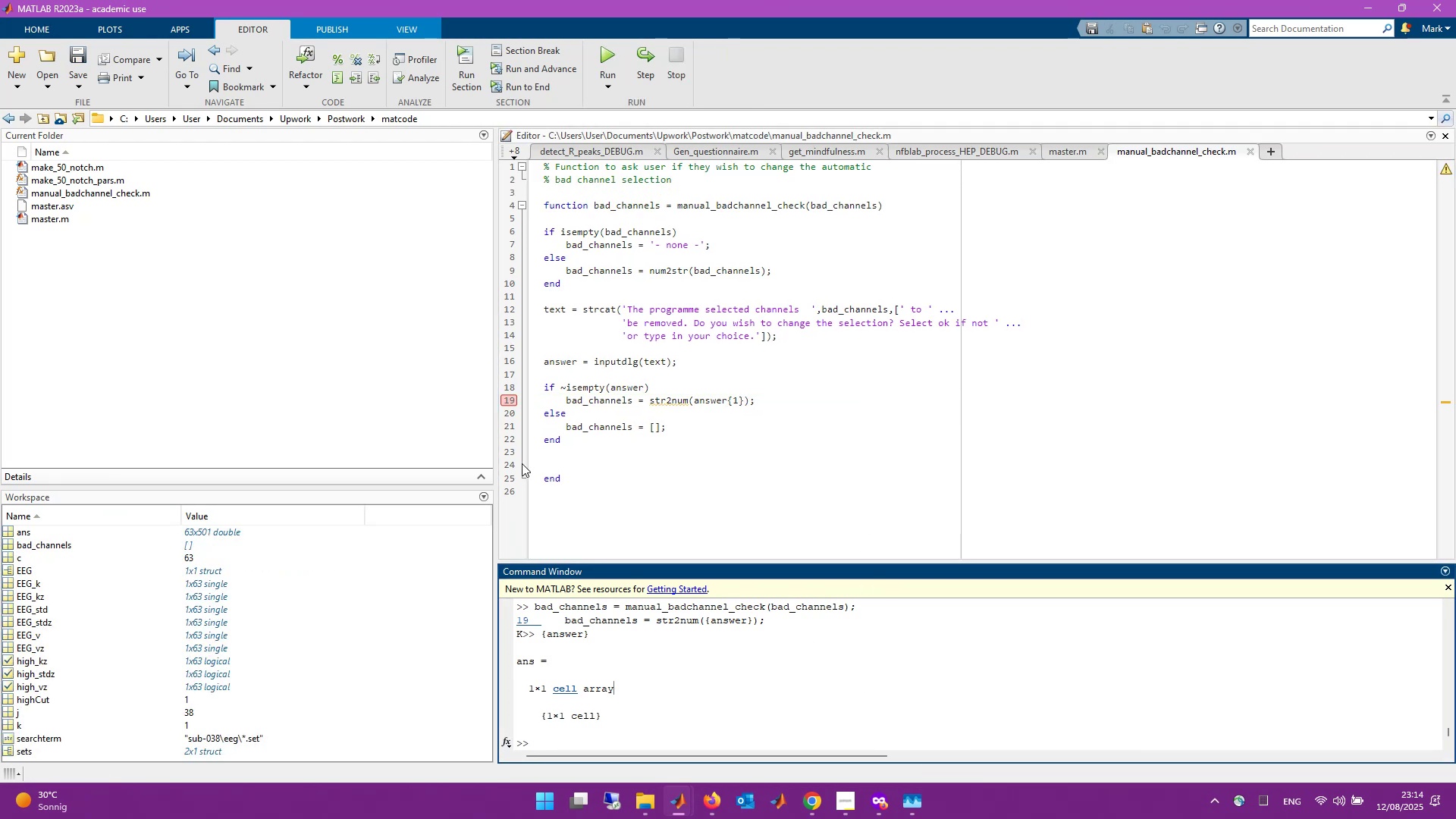 
left_click([513, 397])
 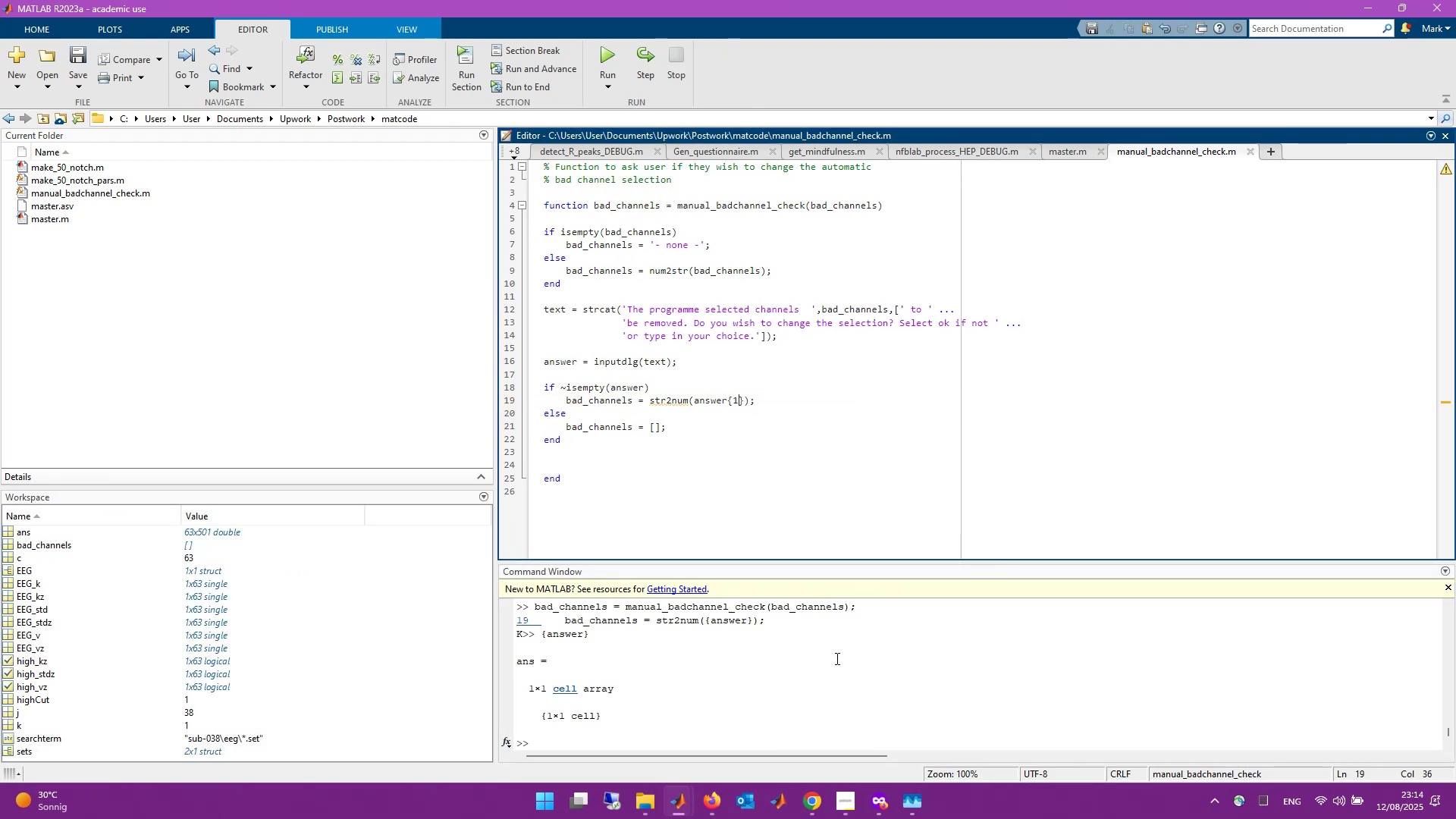 
left_click([838, 659])
 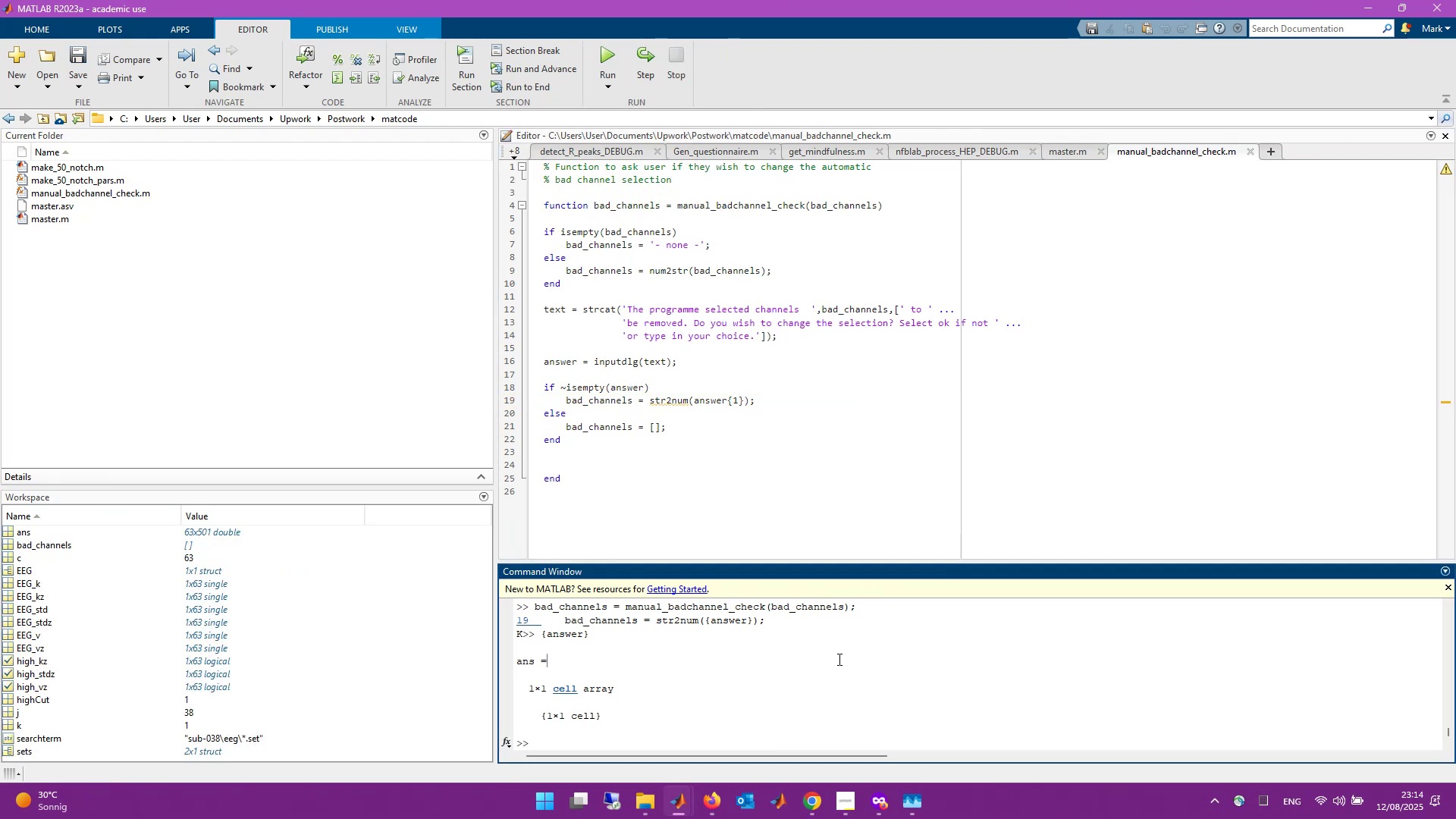 
key(ArrowUp)
 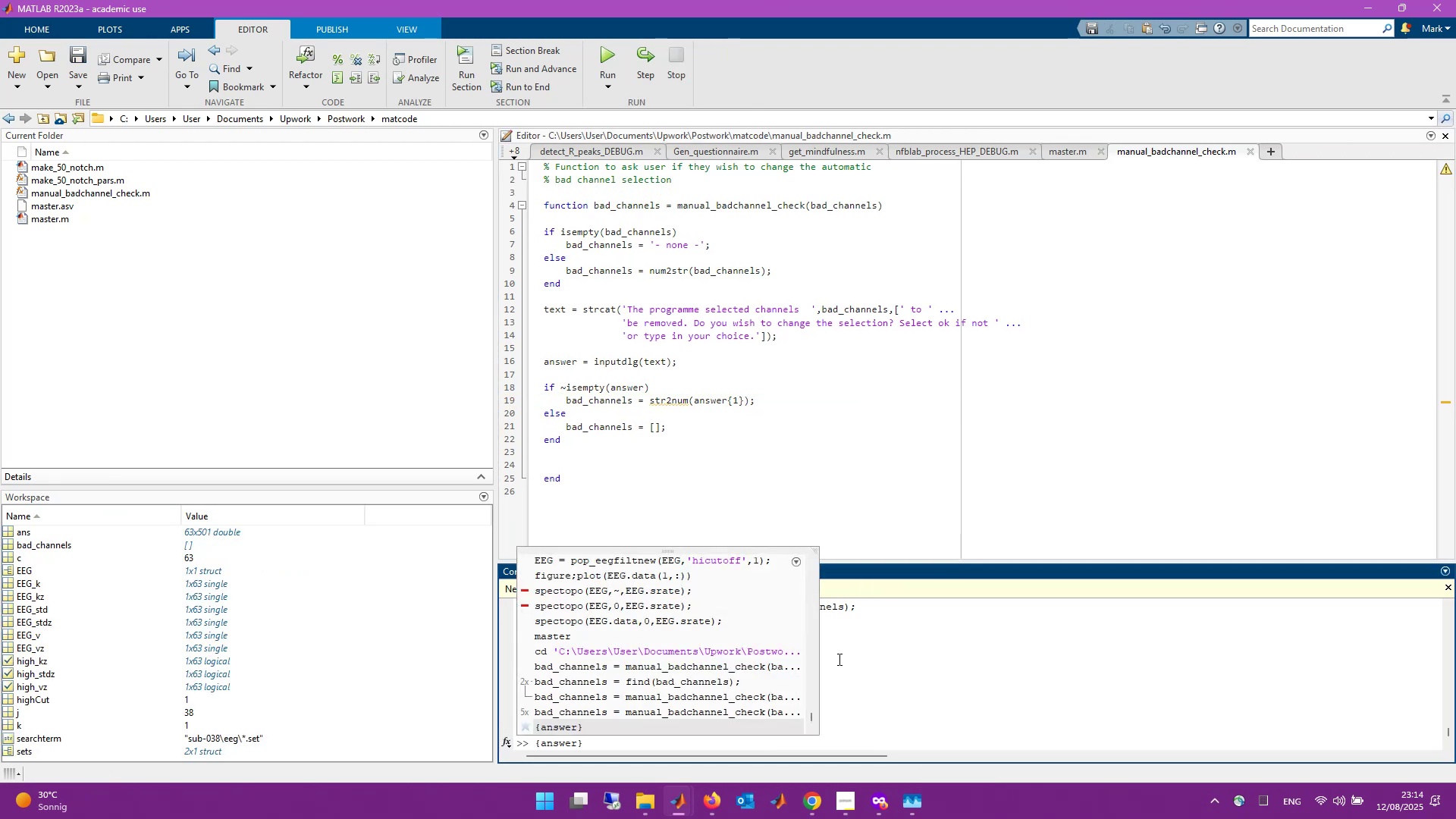 
key(ArrowUp)
 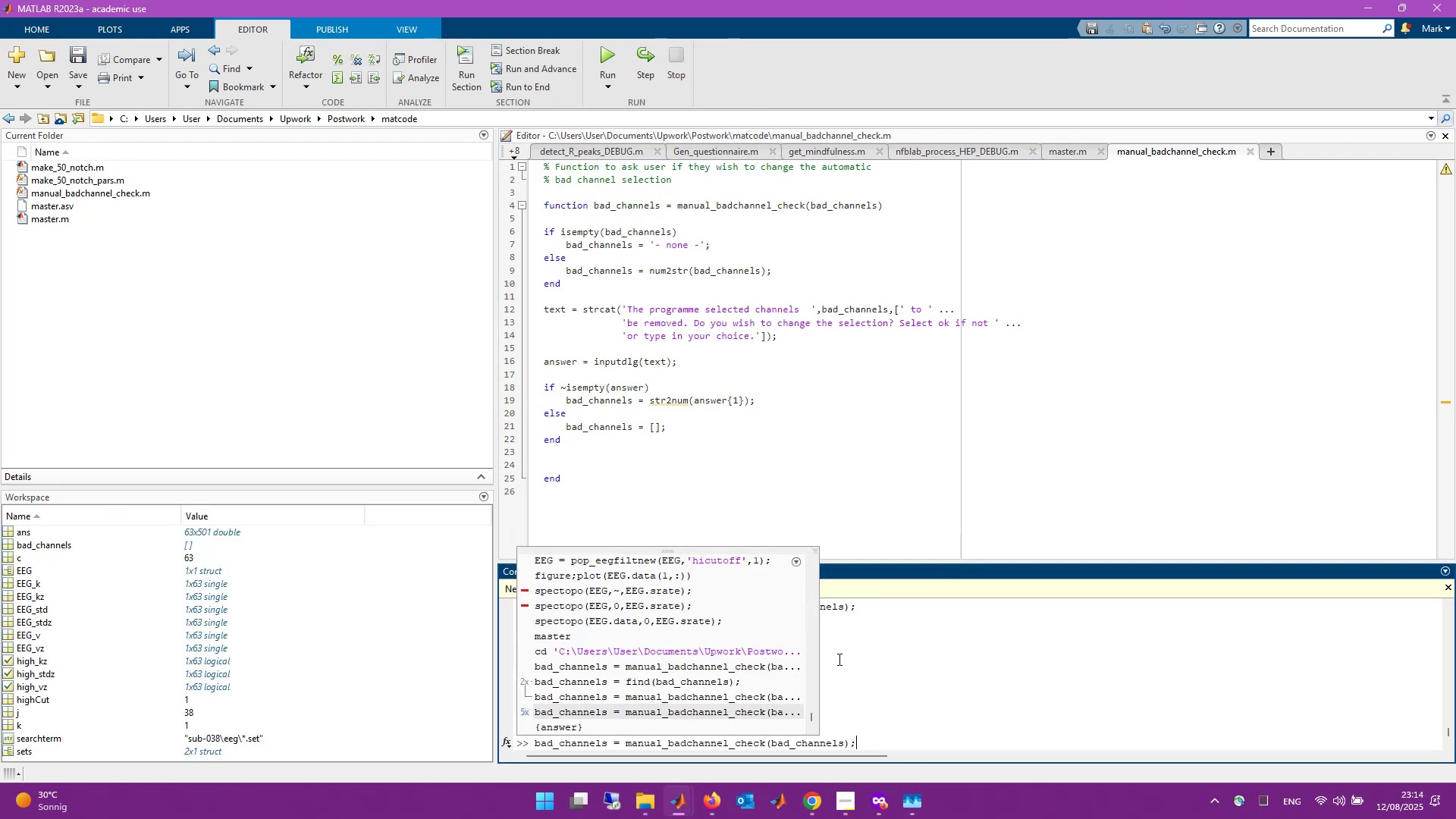 
key(Enter)
 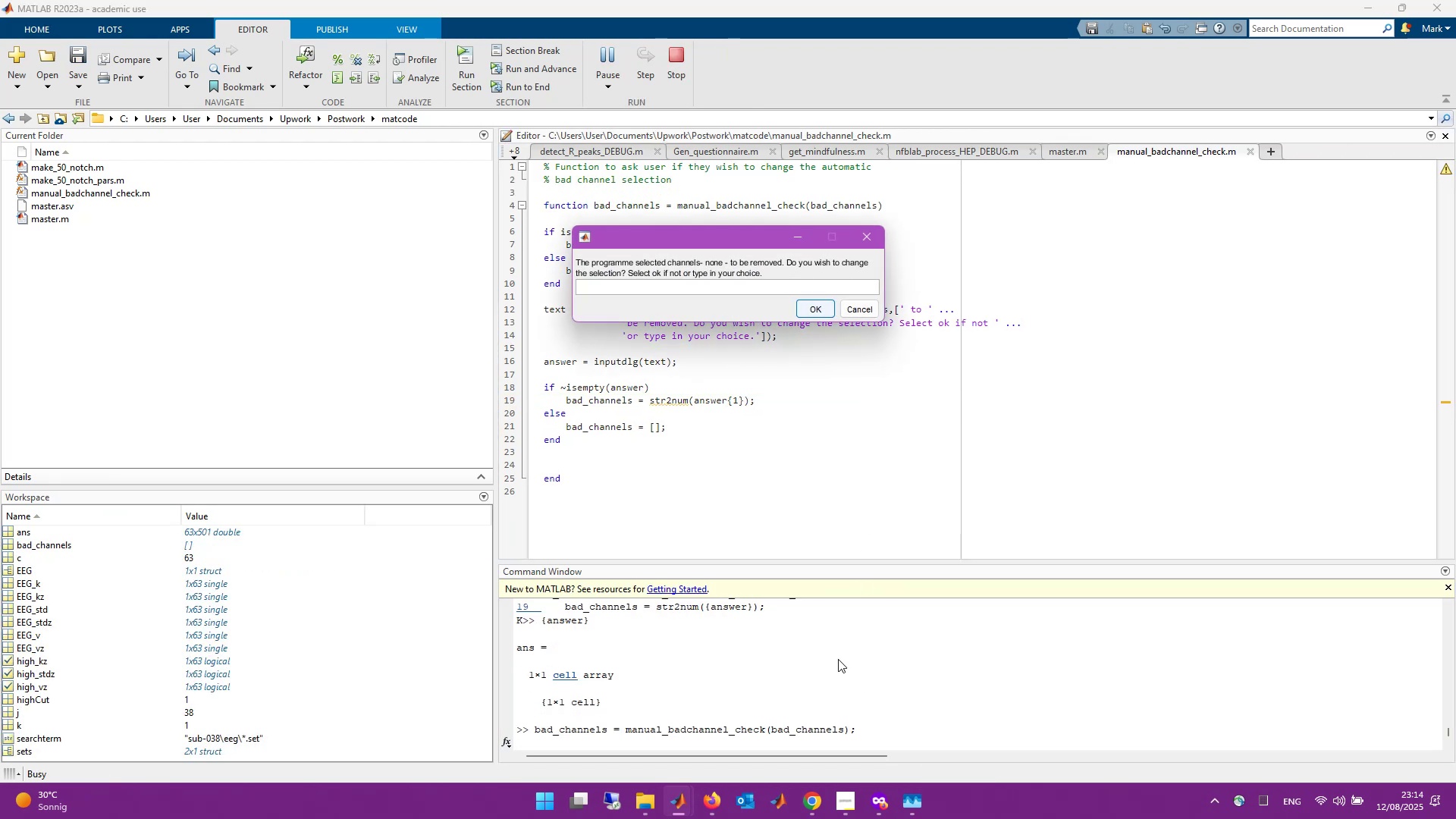 
key(Enter)
 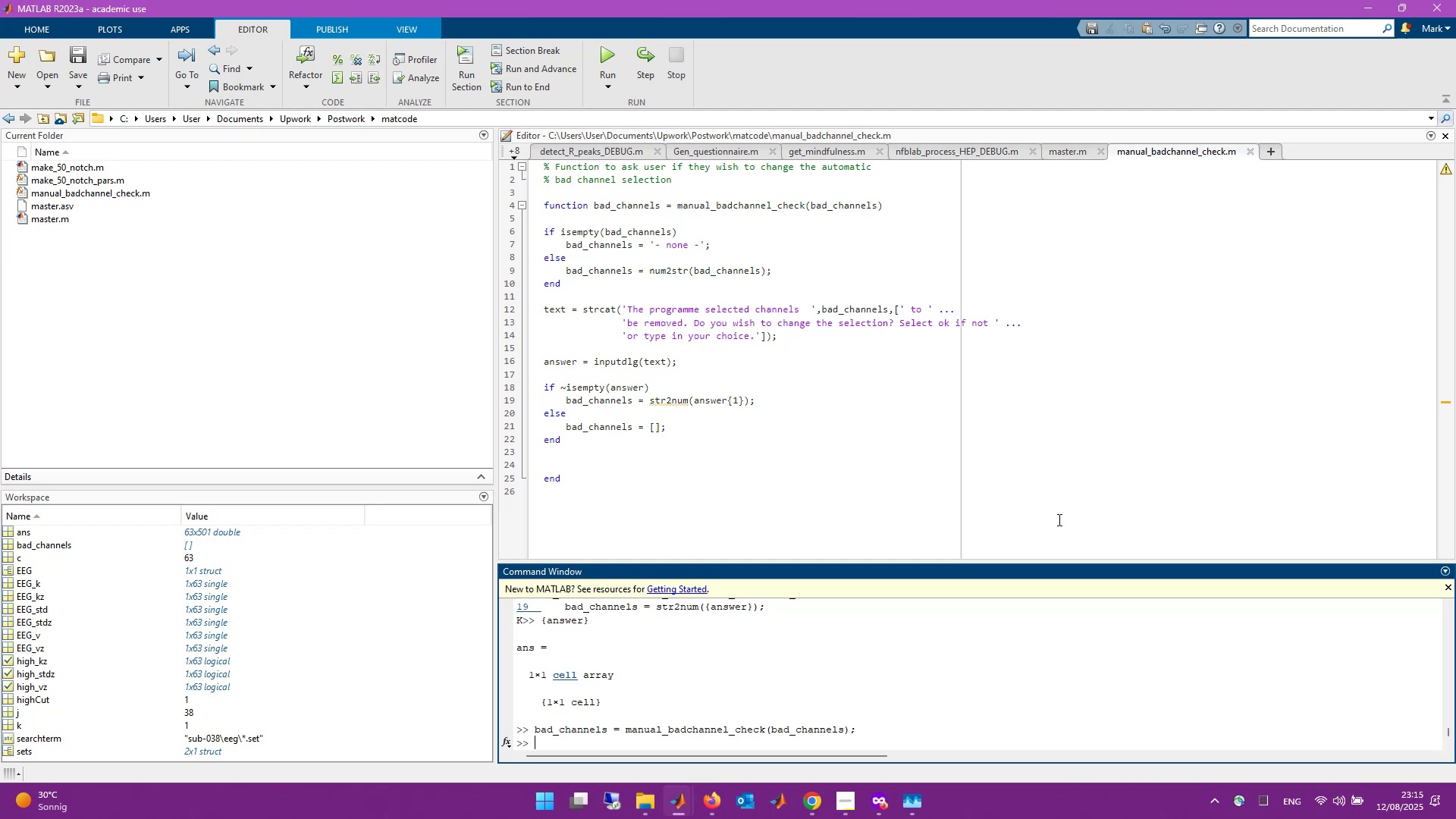 
wait(36.78)
 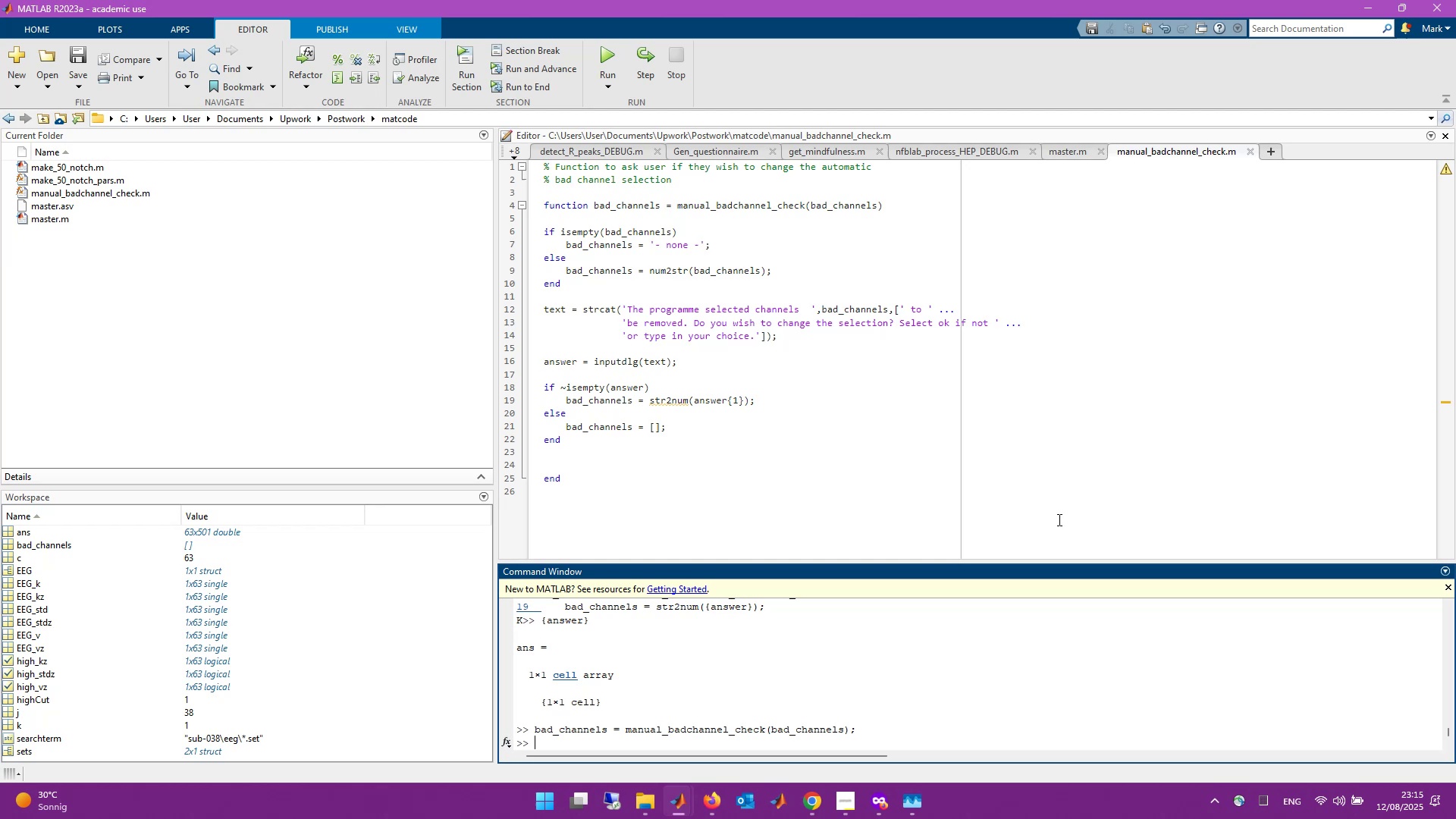 
left_click([890, 673])
 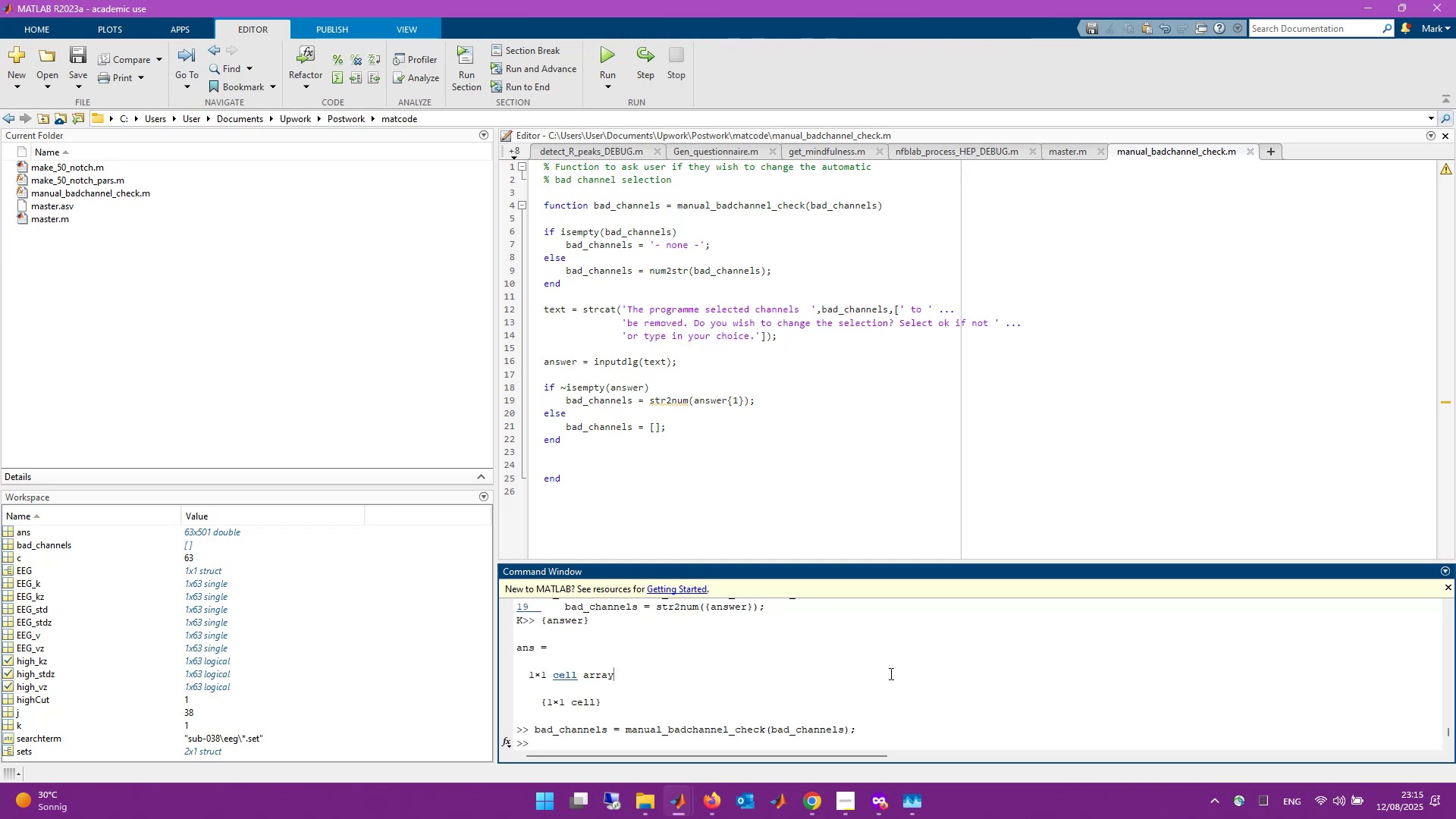 
key(ArrowUp)
 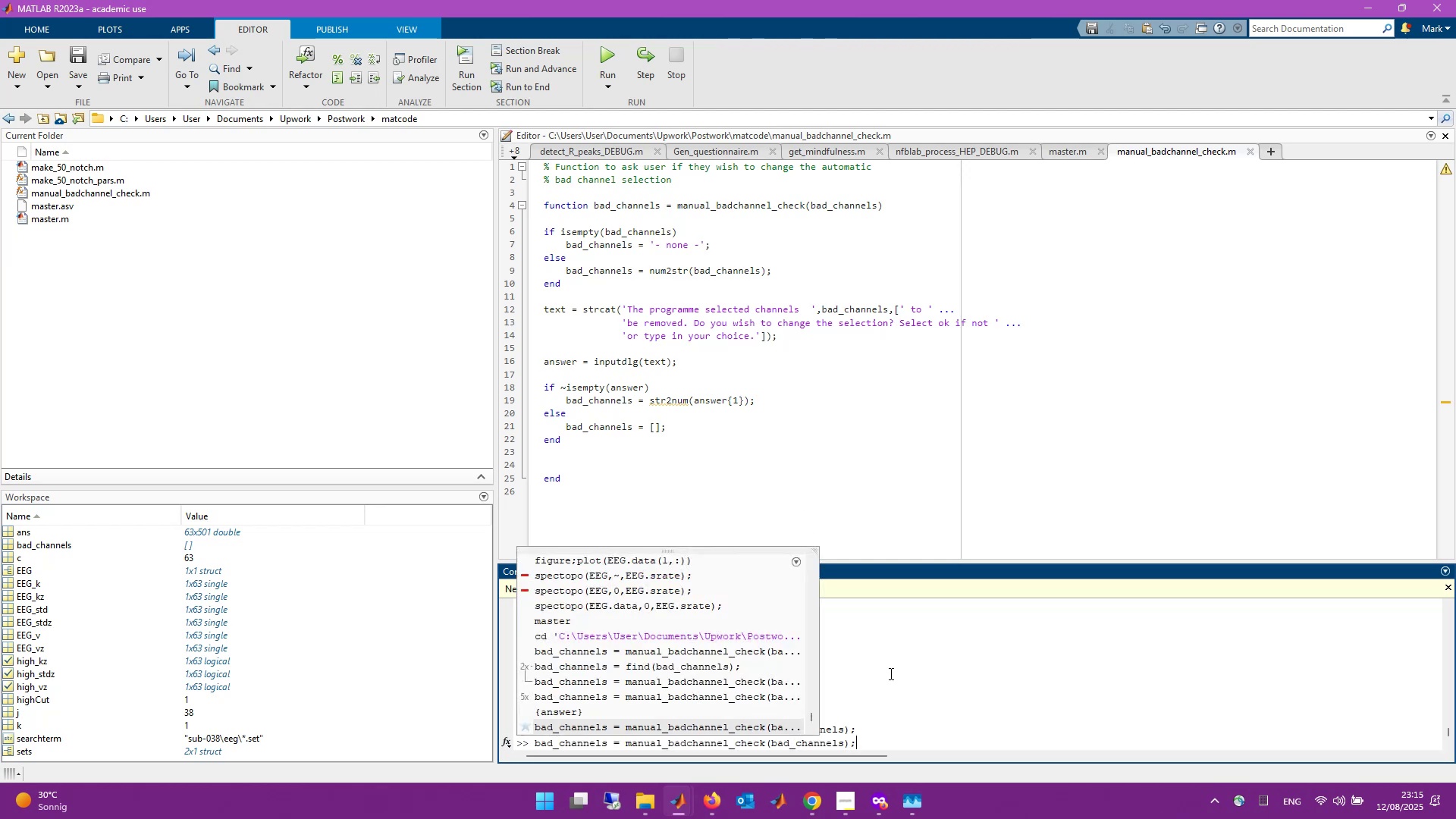 
key(Enter)
 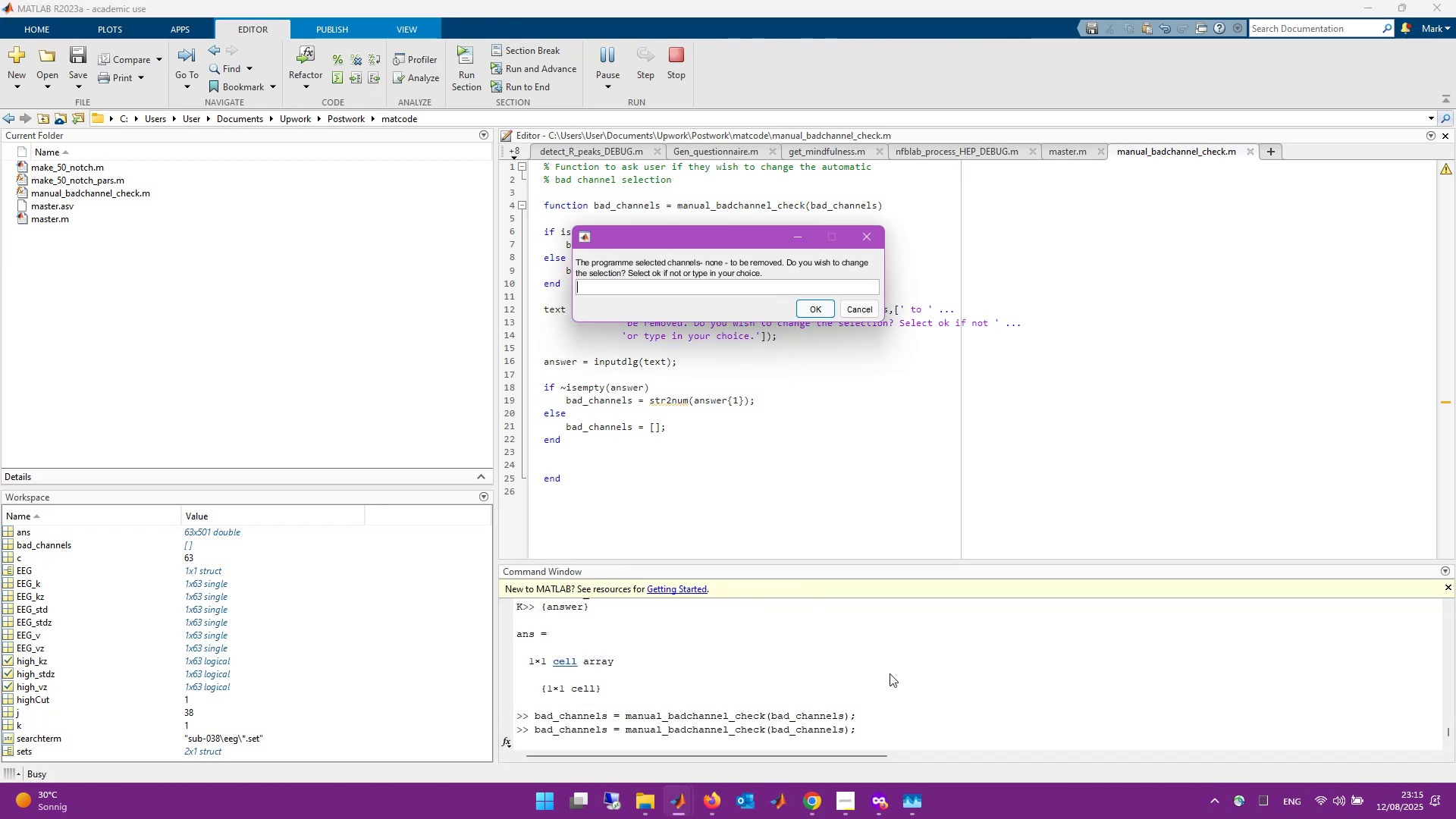 
key(Numpad1)
 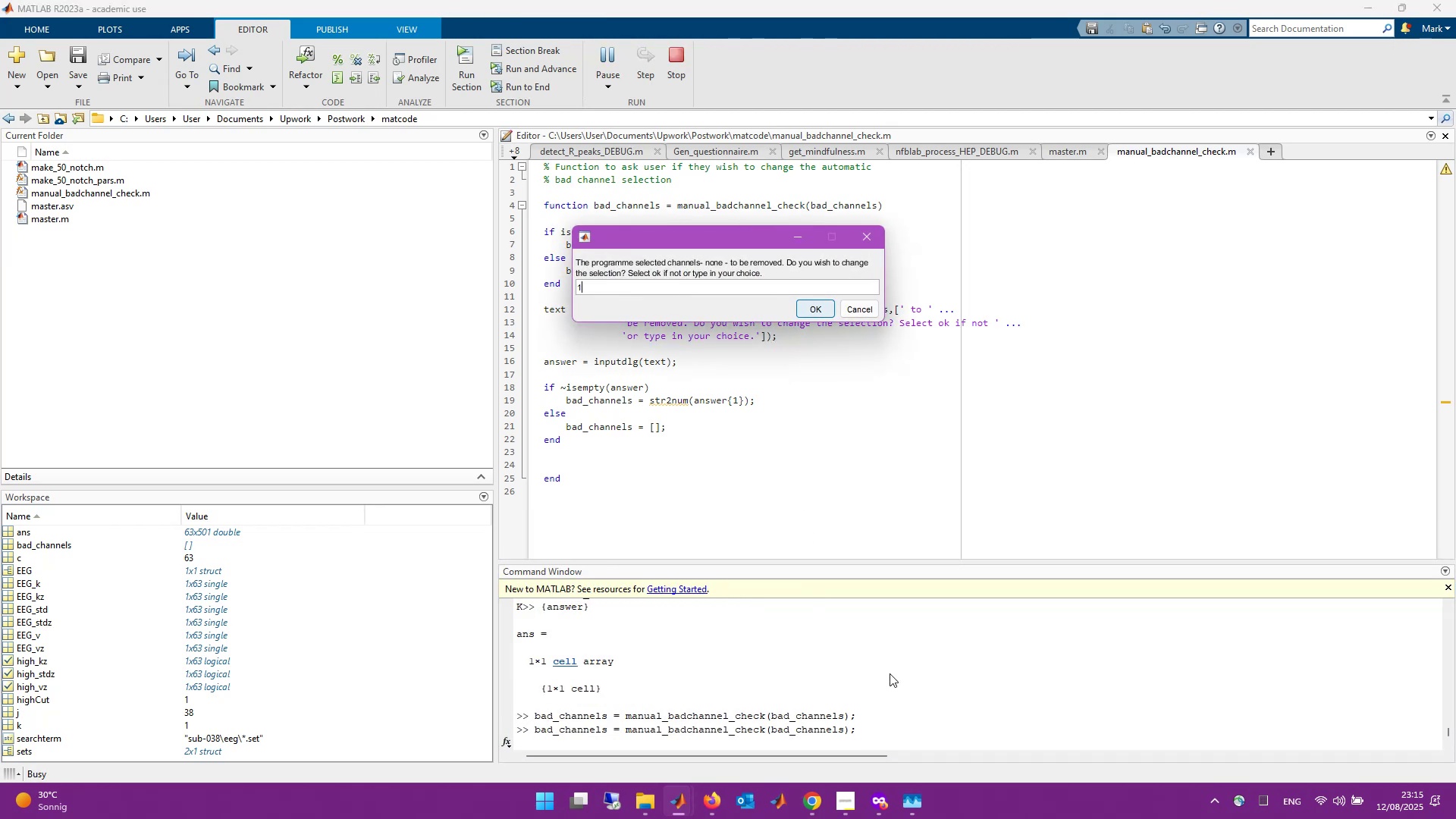 
key(Space)
 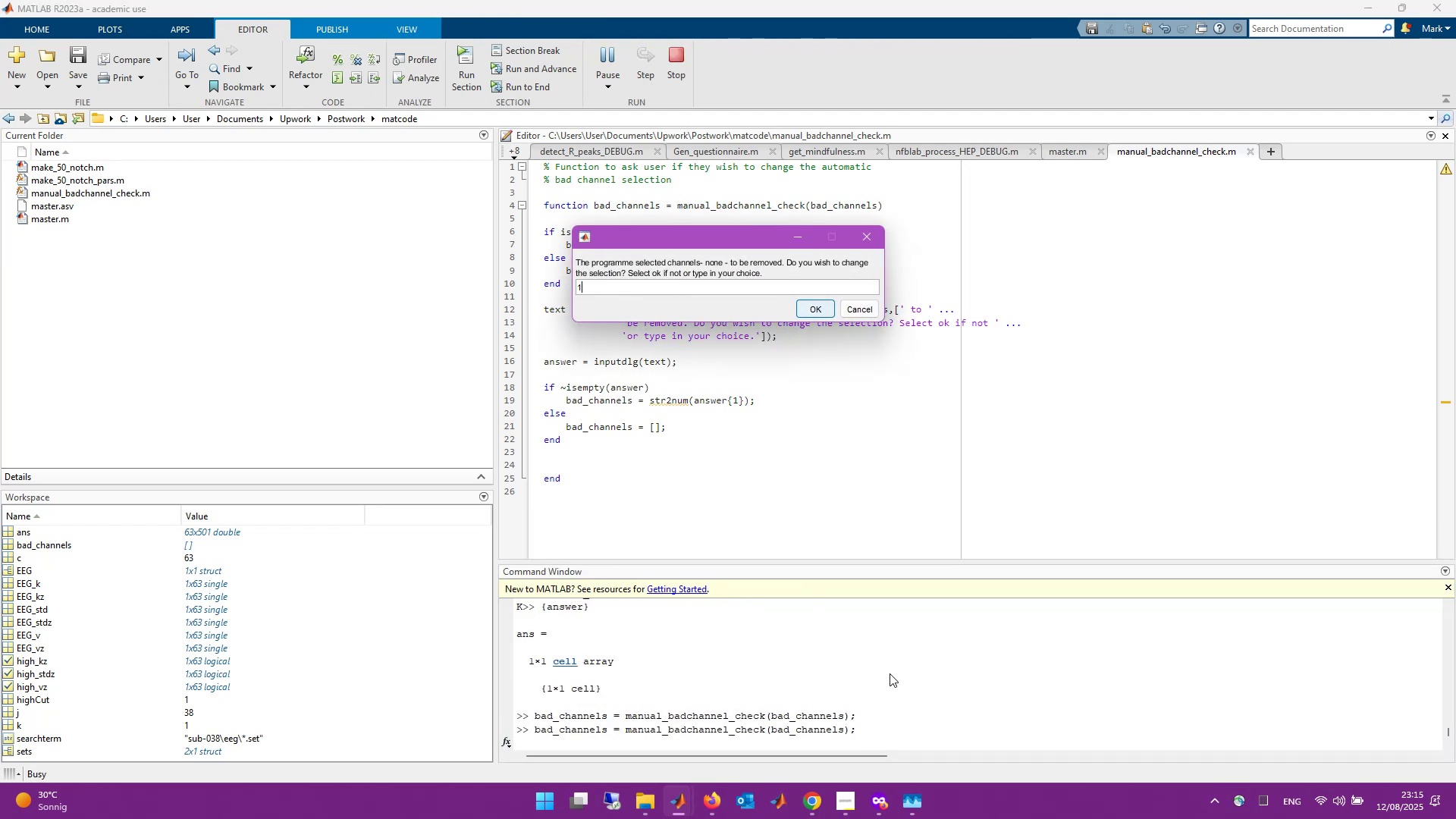 
key(Numpad2)
 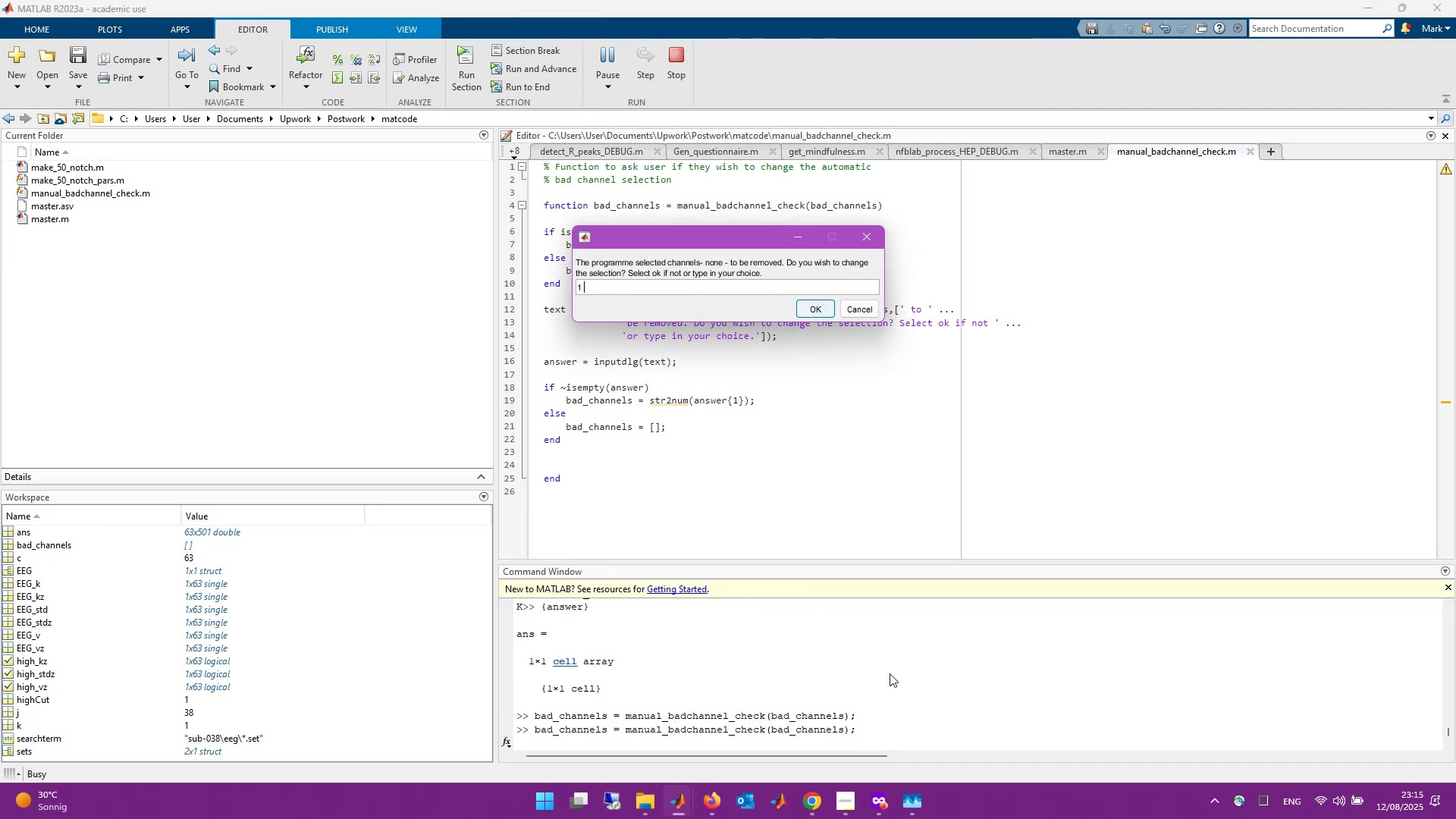 
key(Space)
 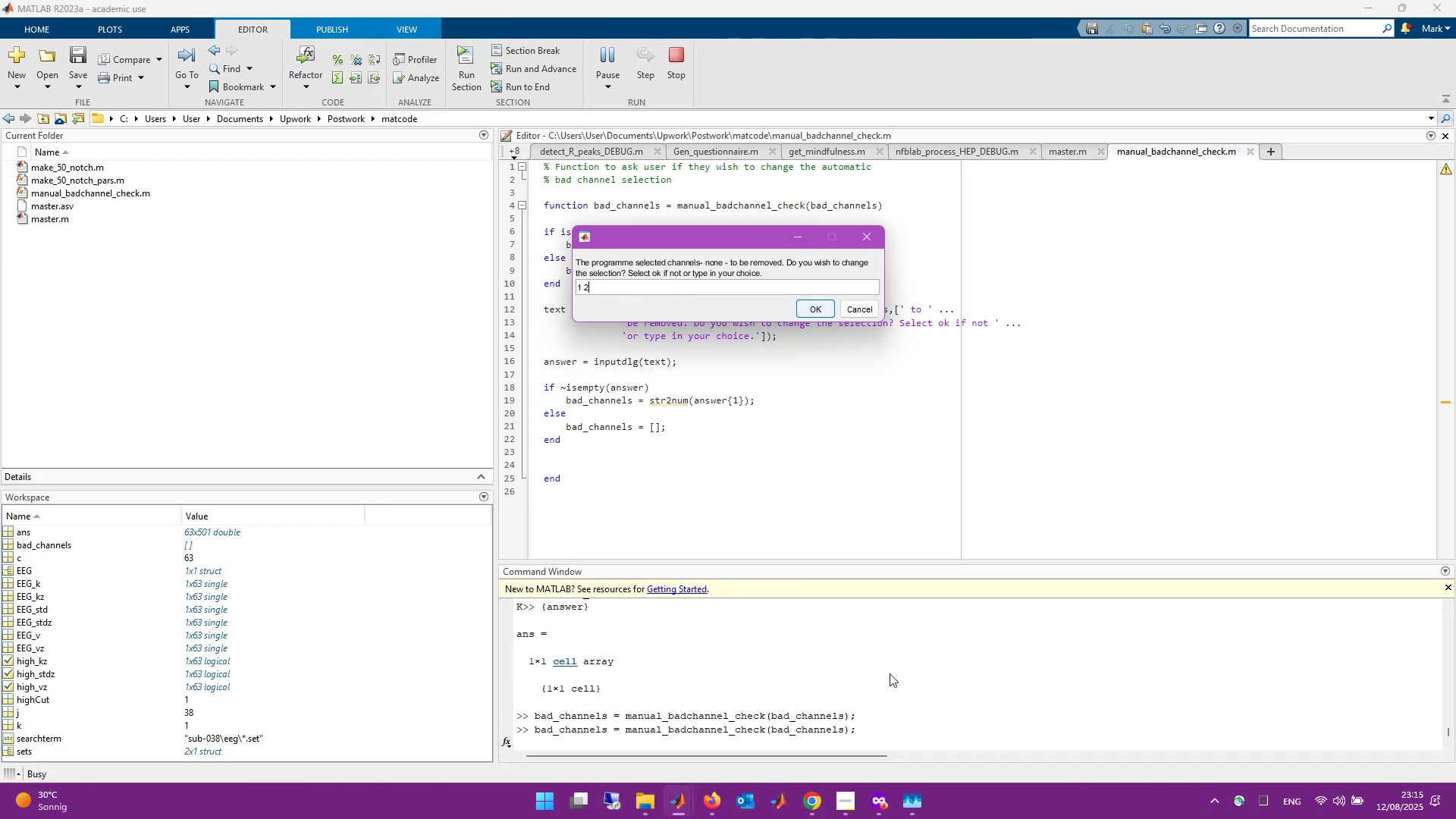 
key(Numpad3)
 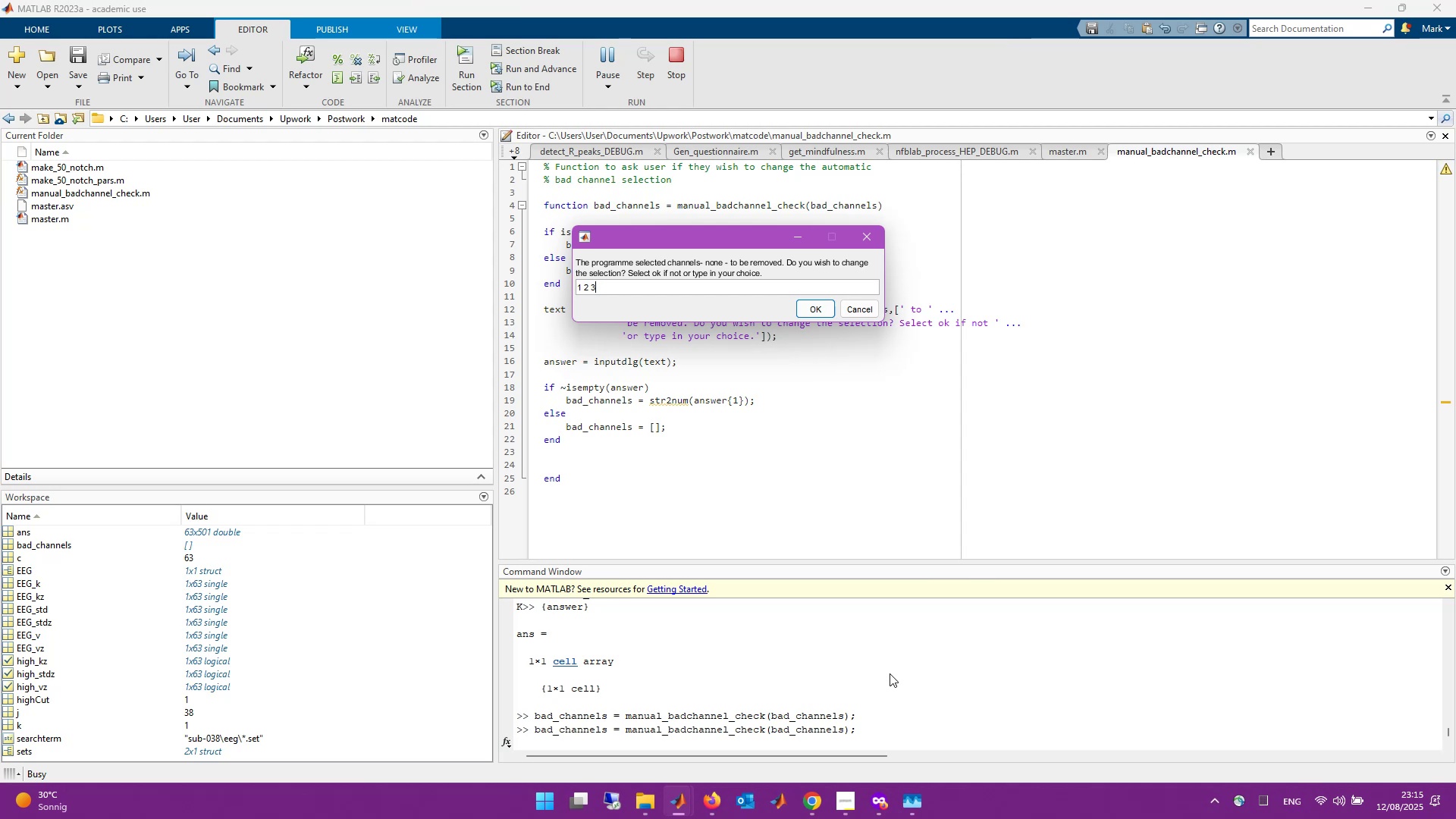 
key(Enter)
 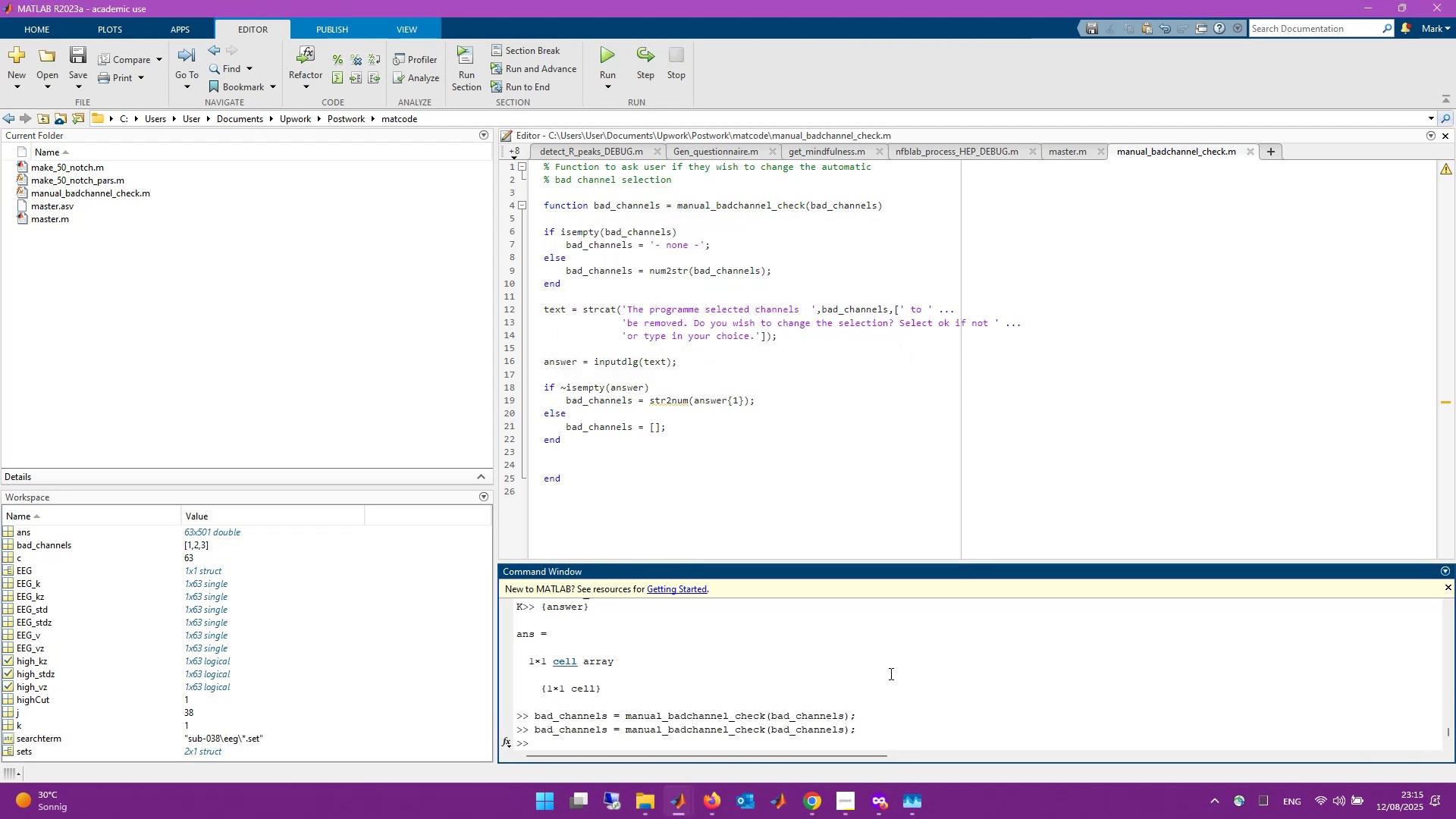 
wait(5.62)
 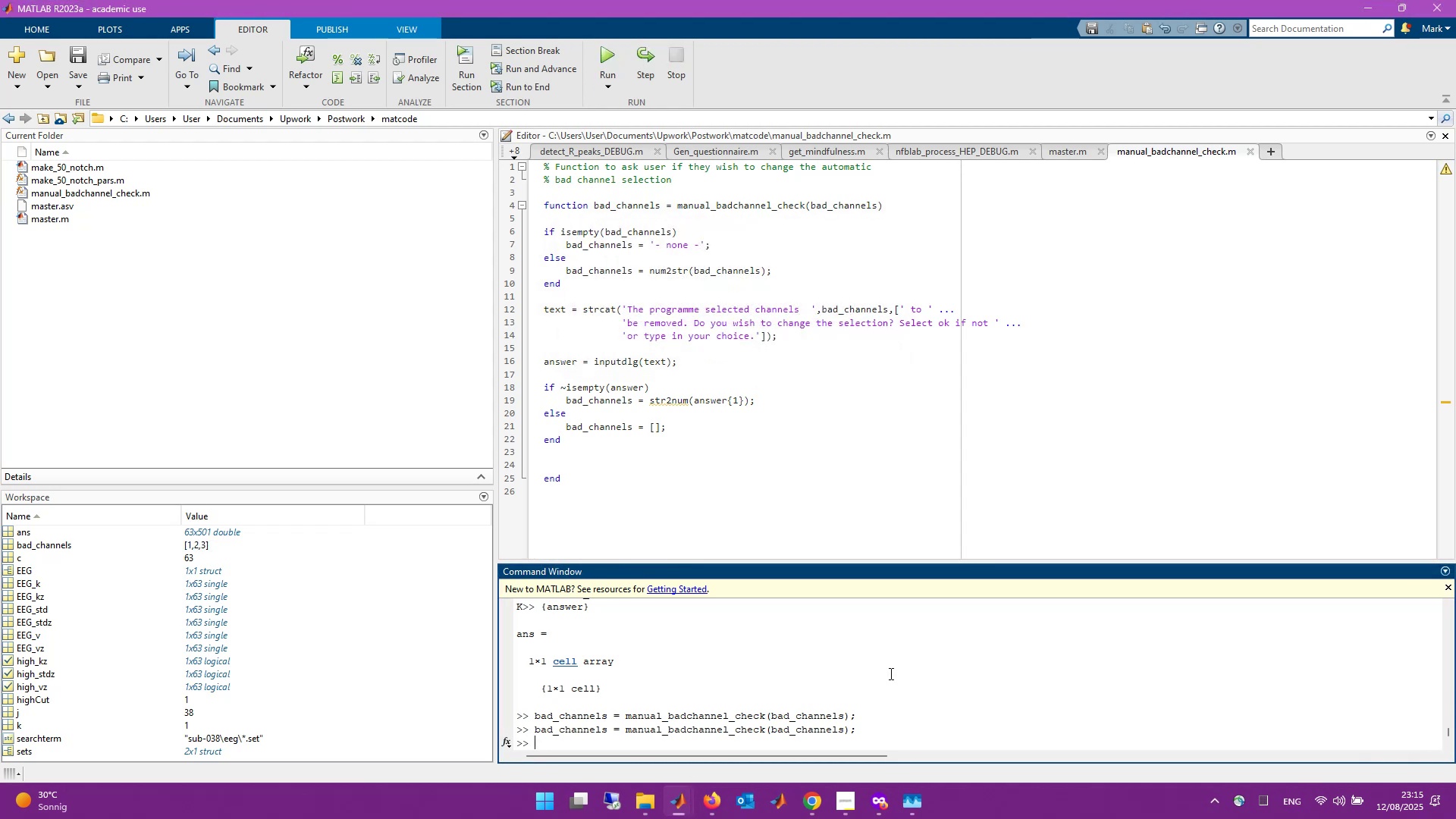 
key(ArrowUp)
 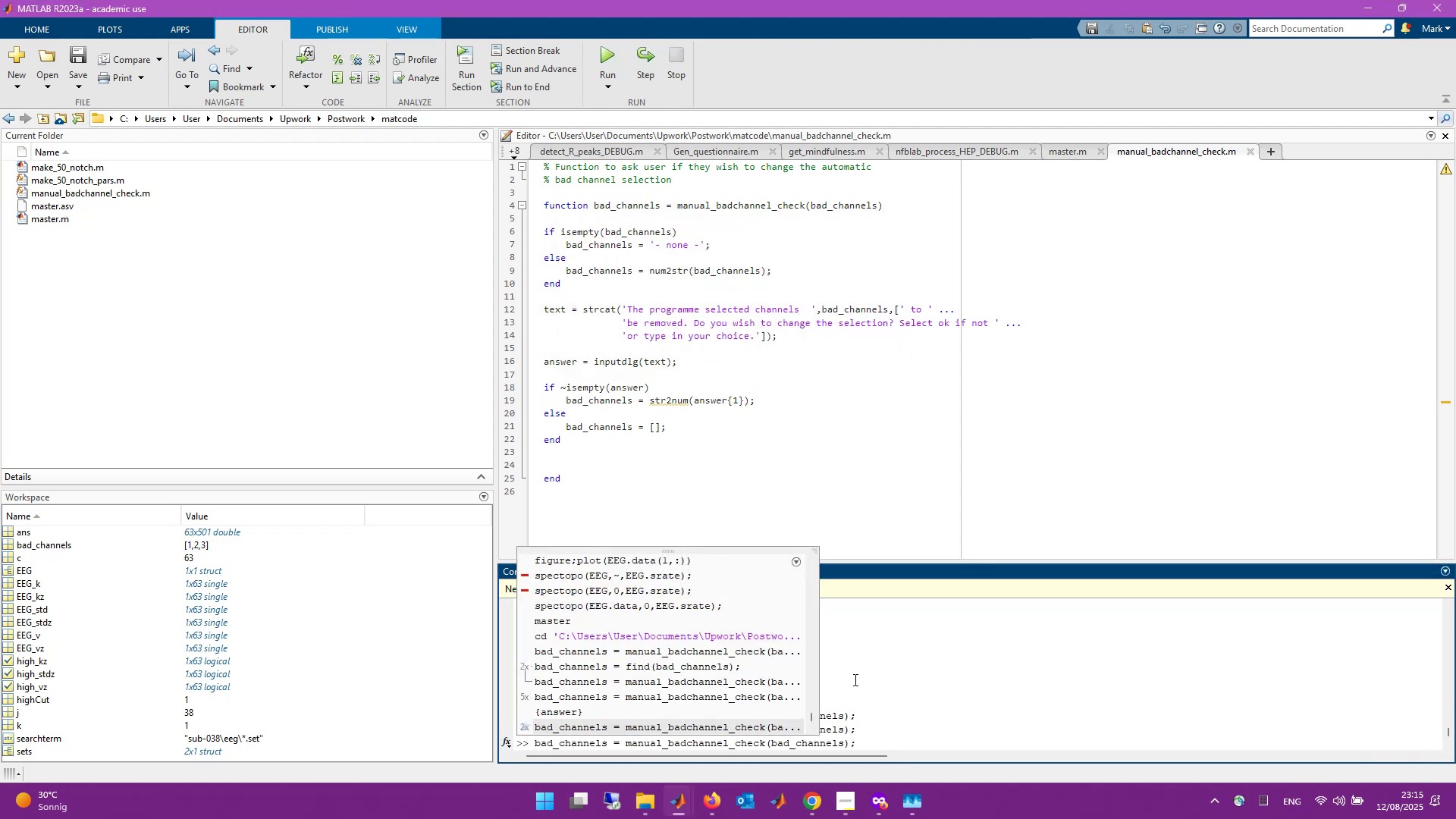 
key(Enter)
 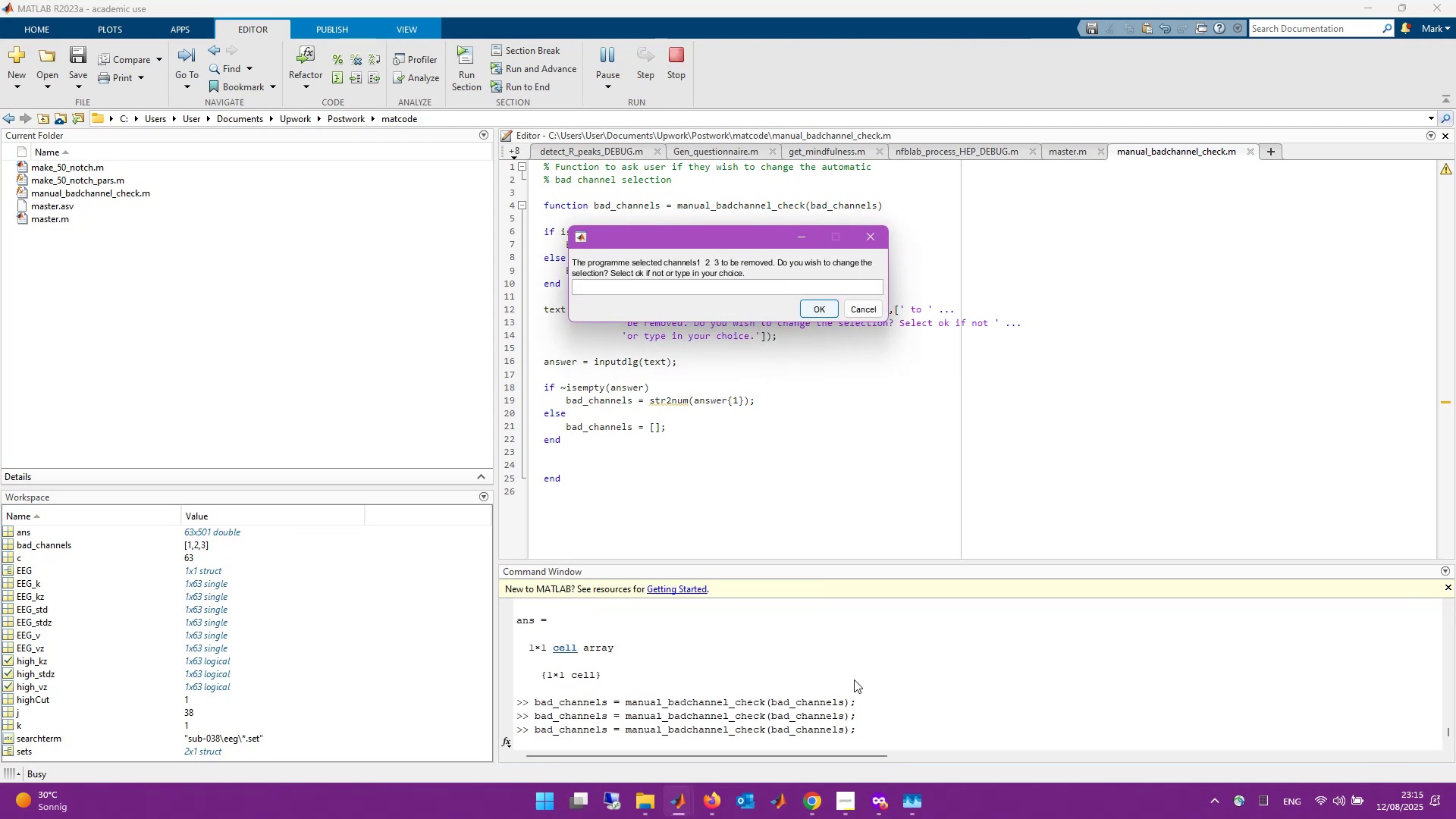 
key(Numpad1)
 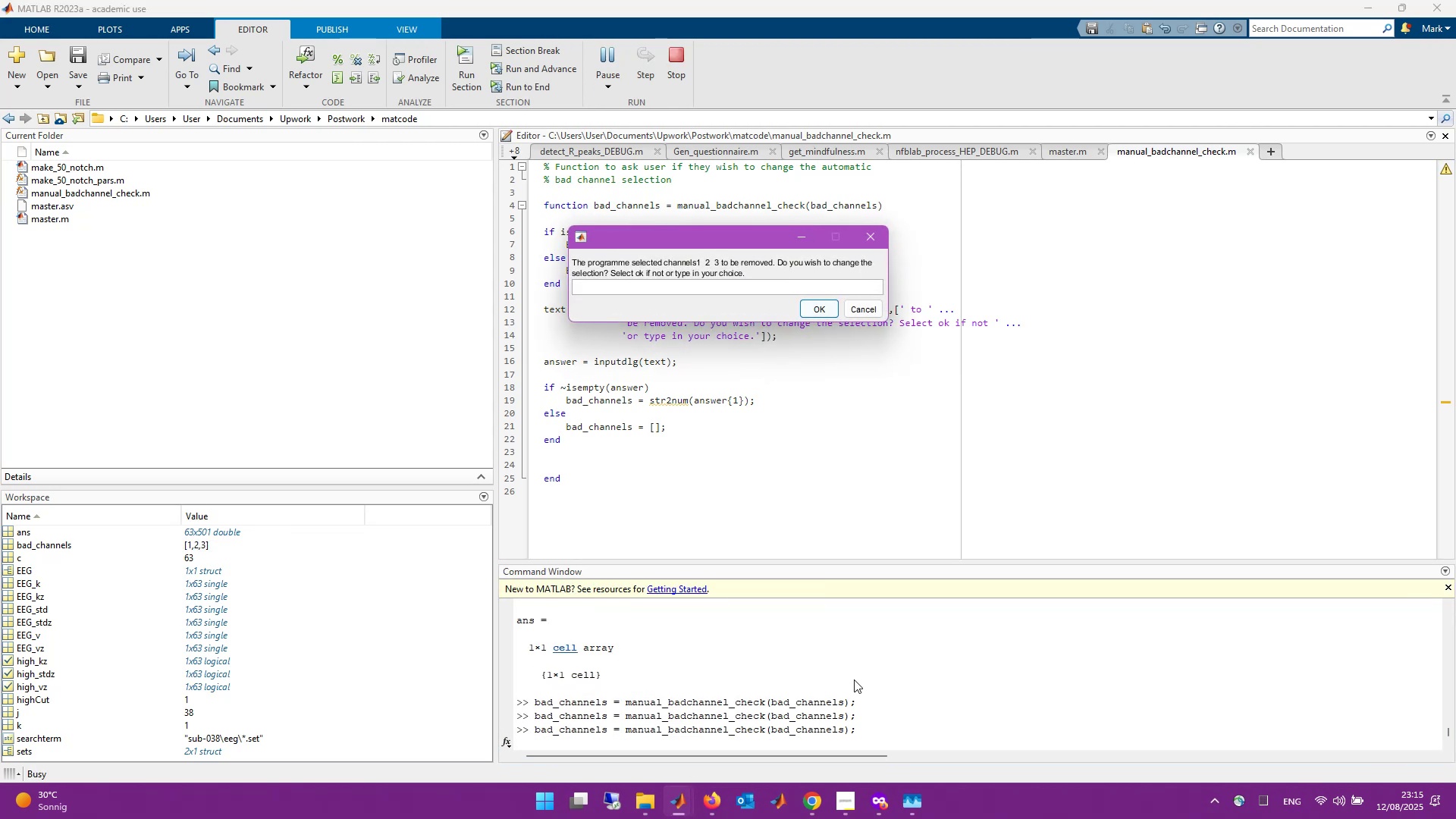 
key(Numpad2)
 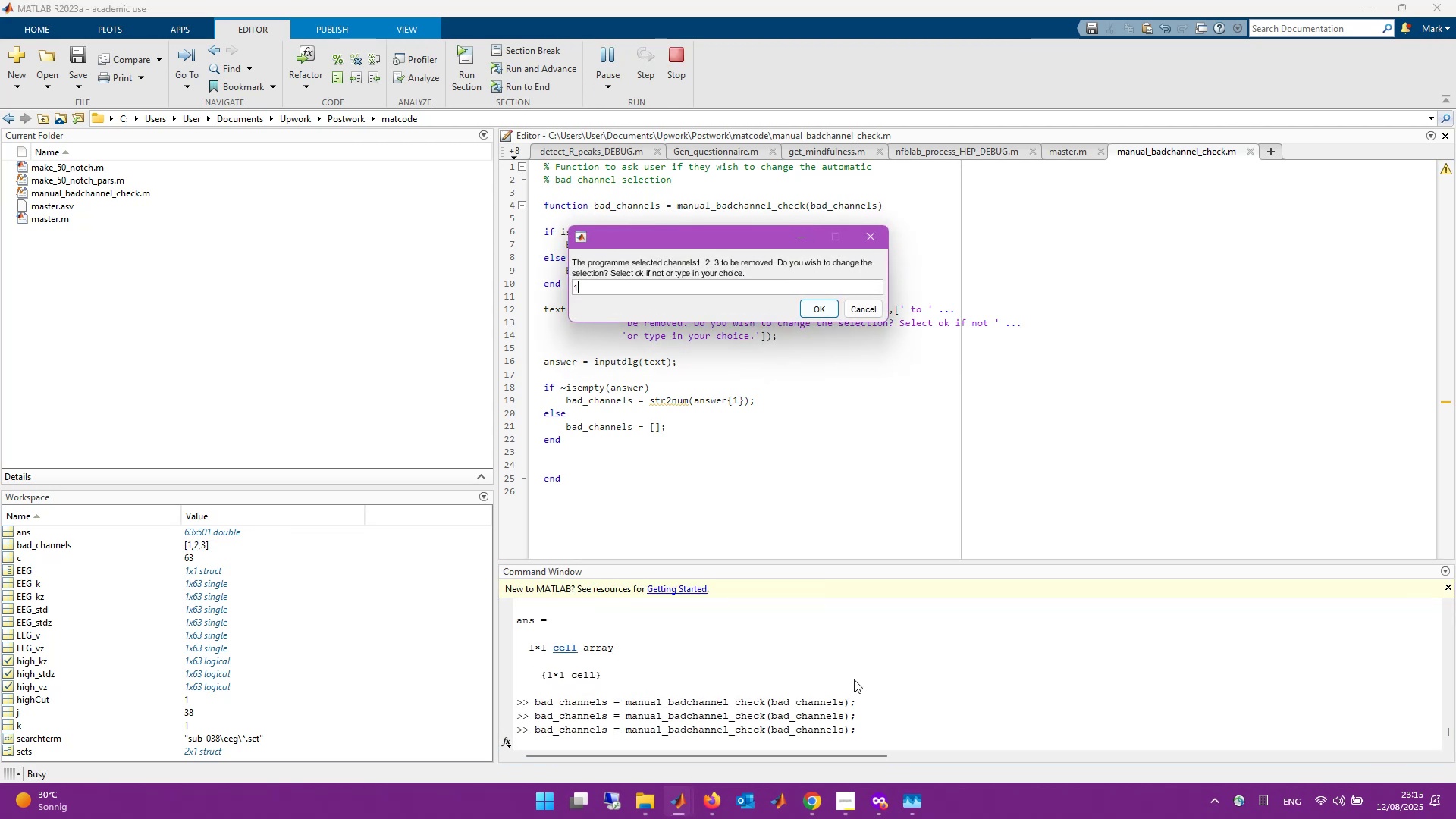 
key(Numpad3)
 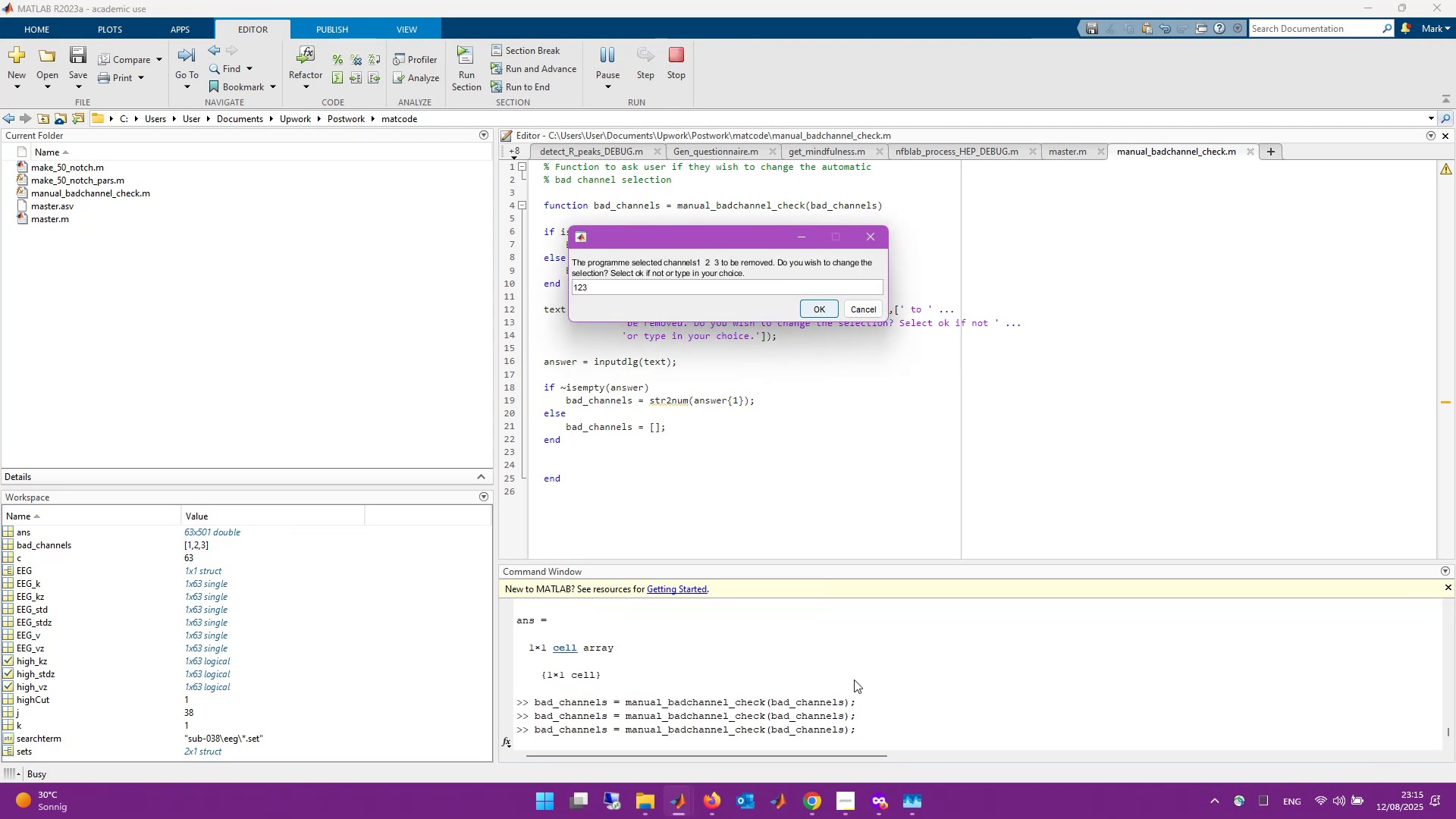 
key(Backspace)
 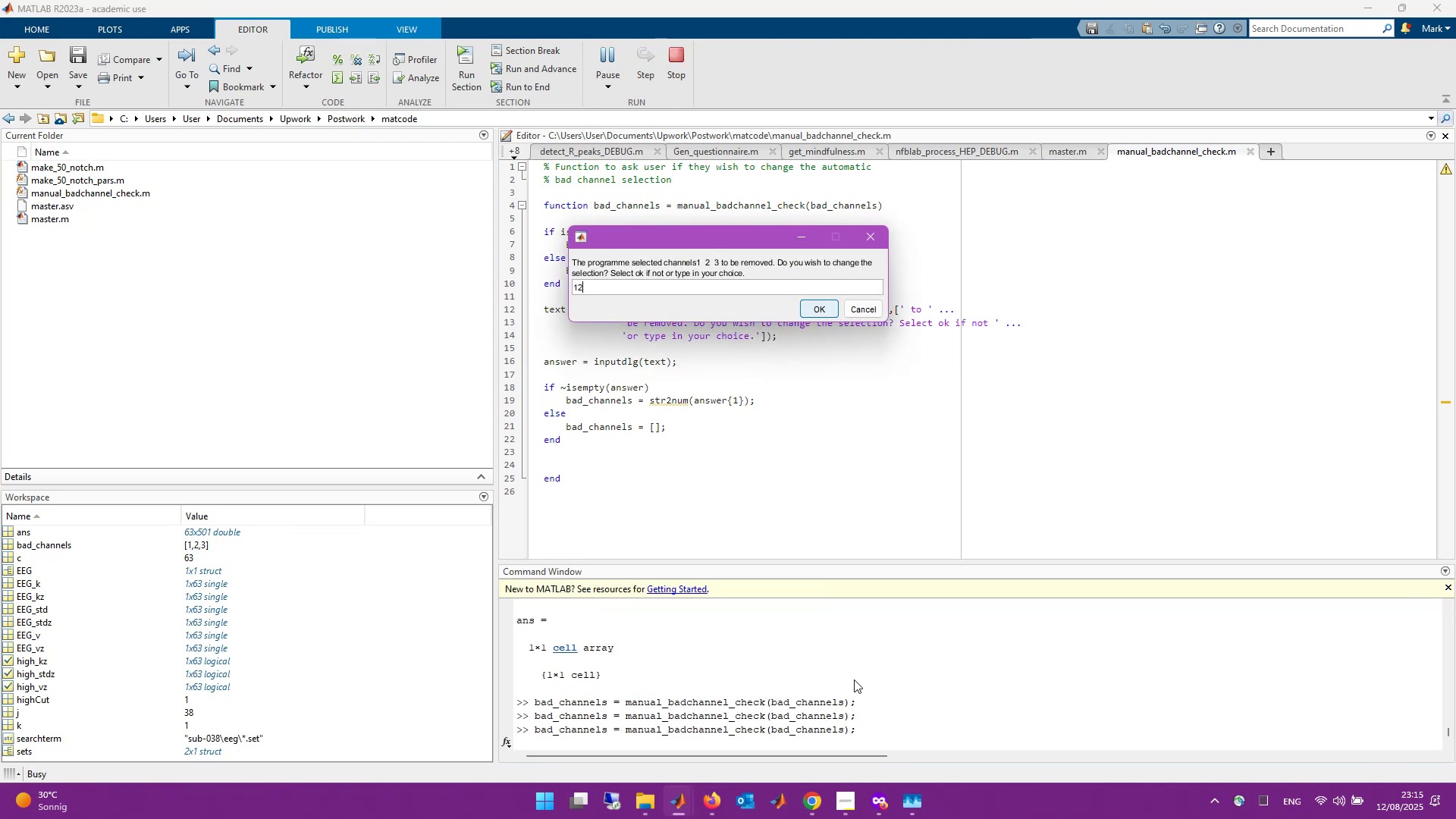 
key(Backspace)
 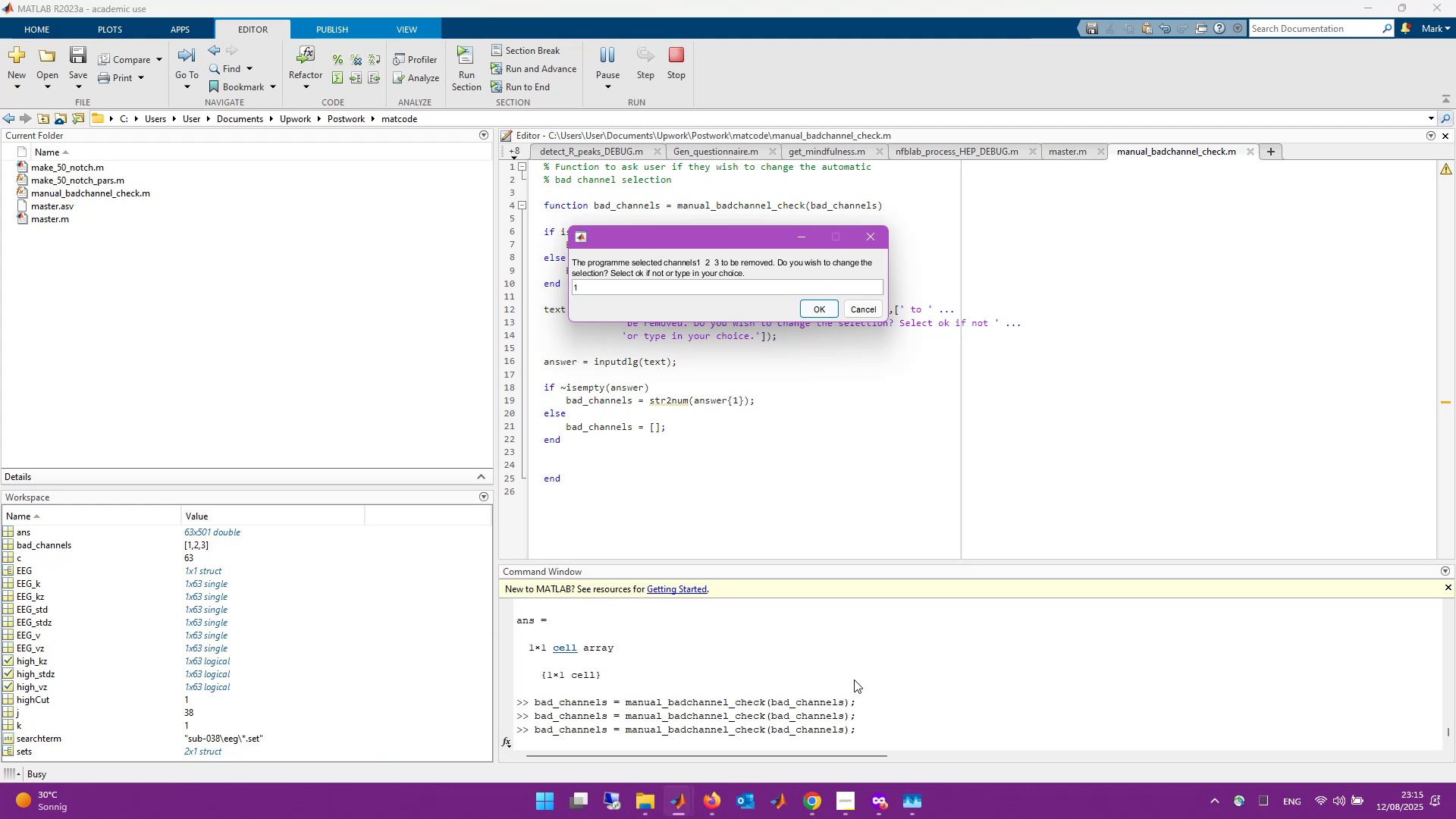 
key(Comma)
 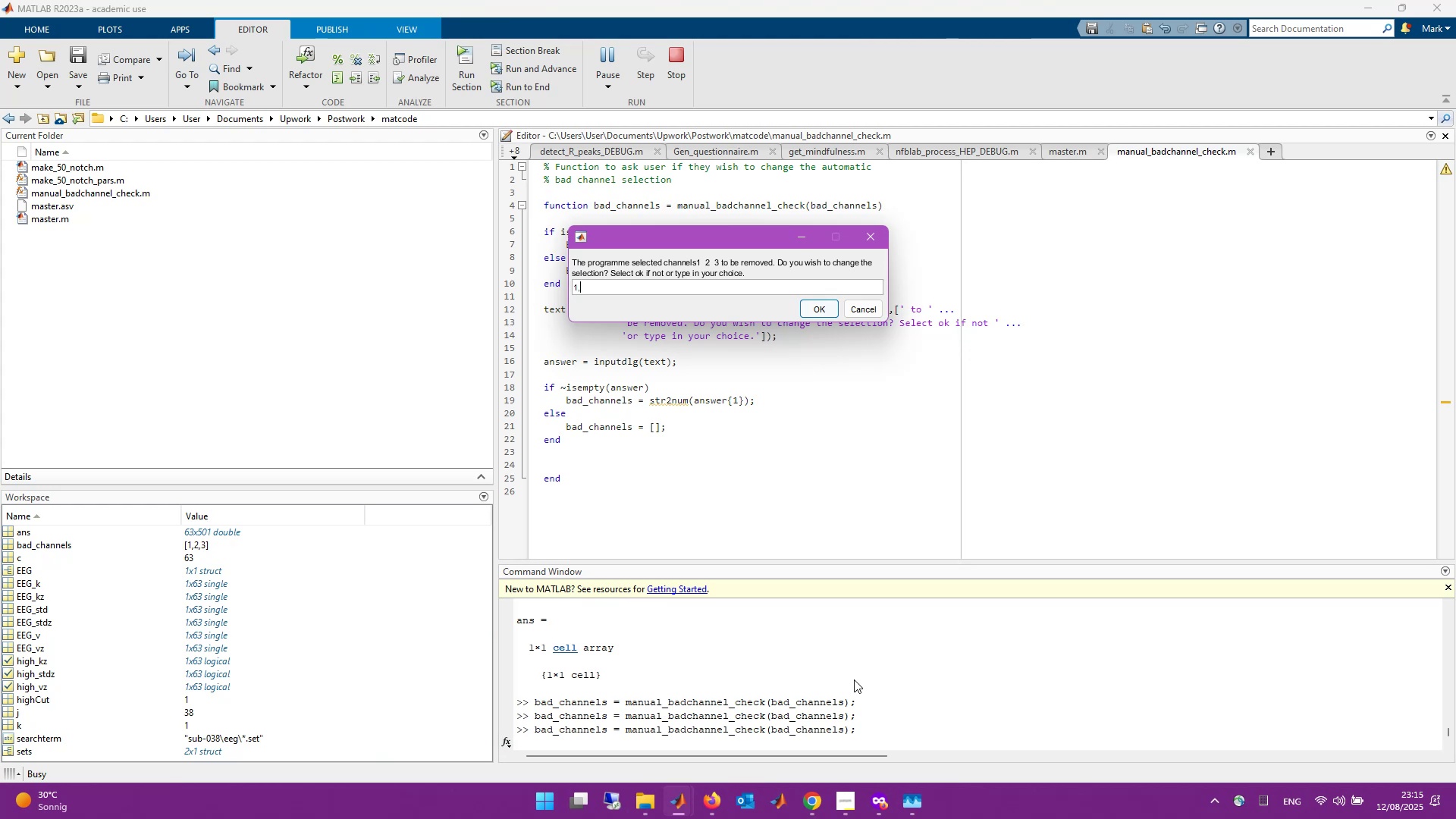 
key(Numpad2)
 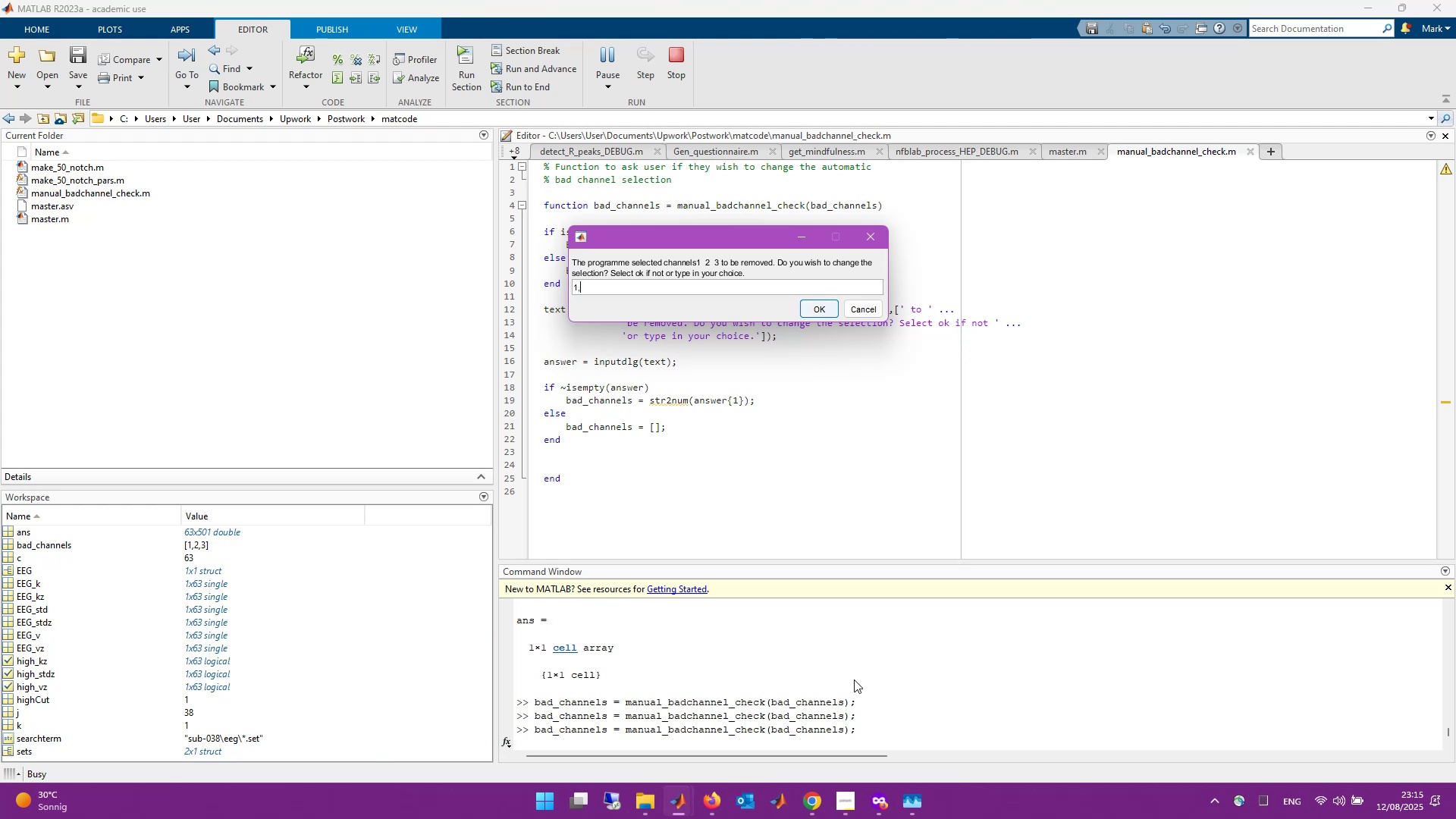 
key(Comma)
 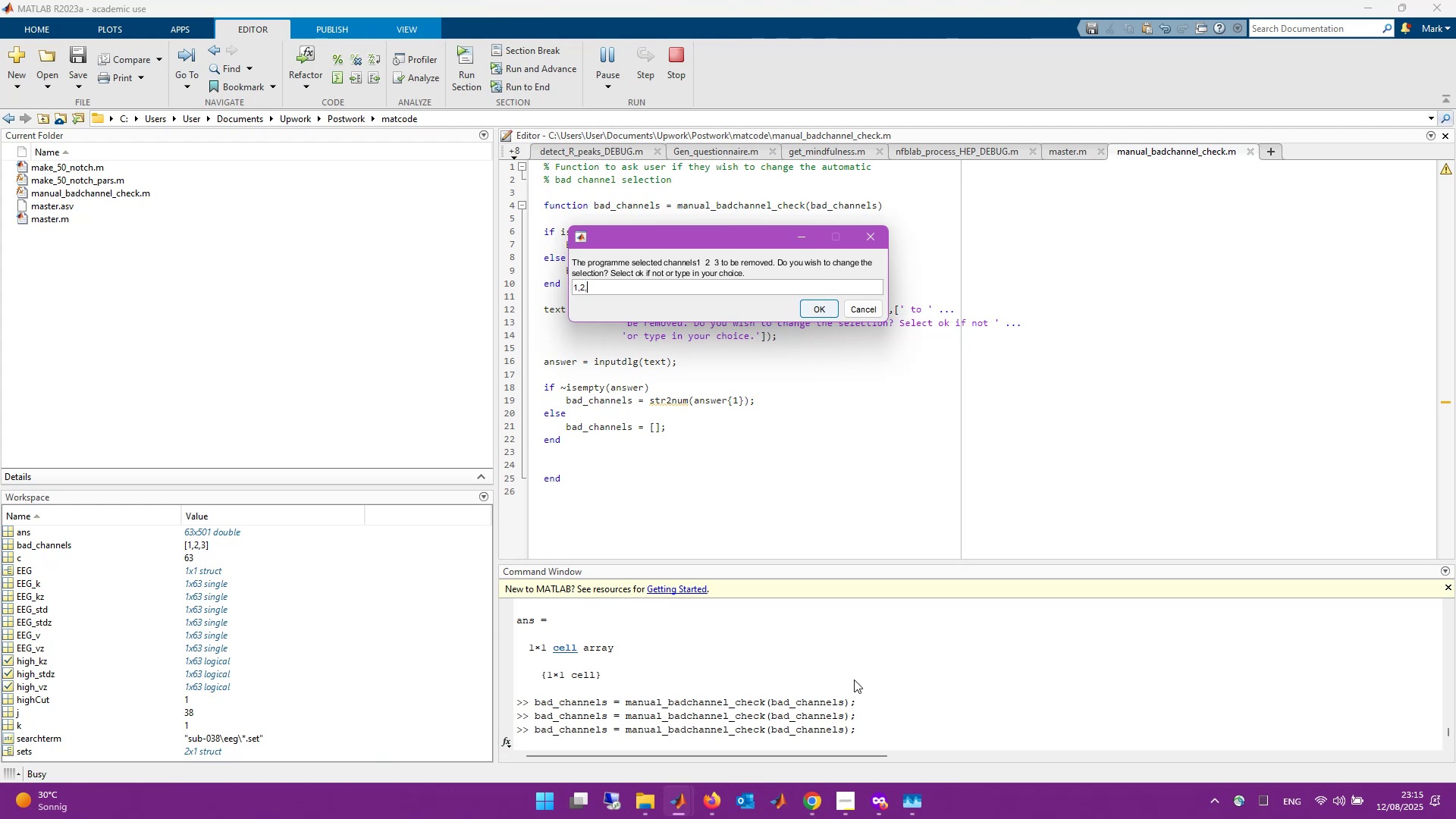 
key(Numpad3)
 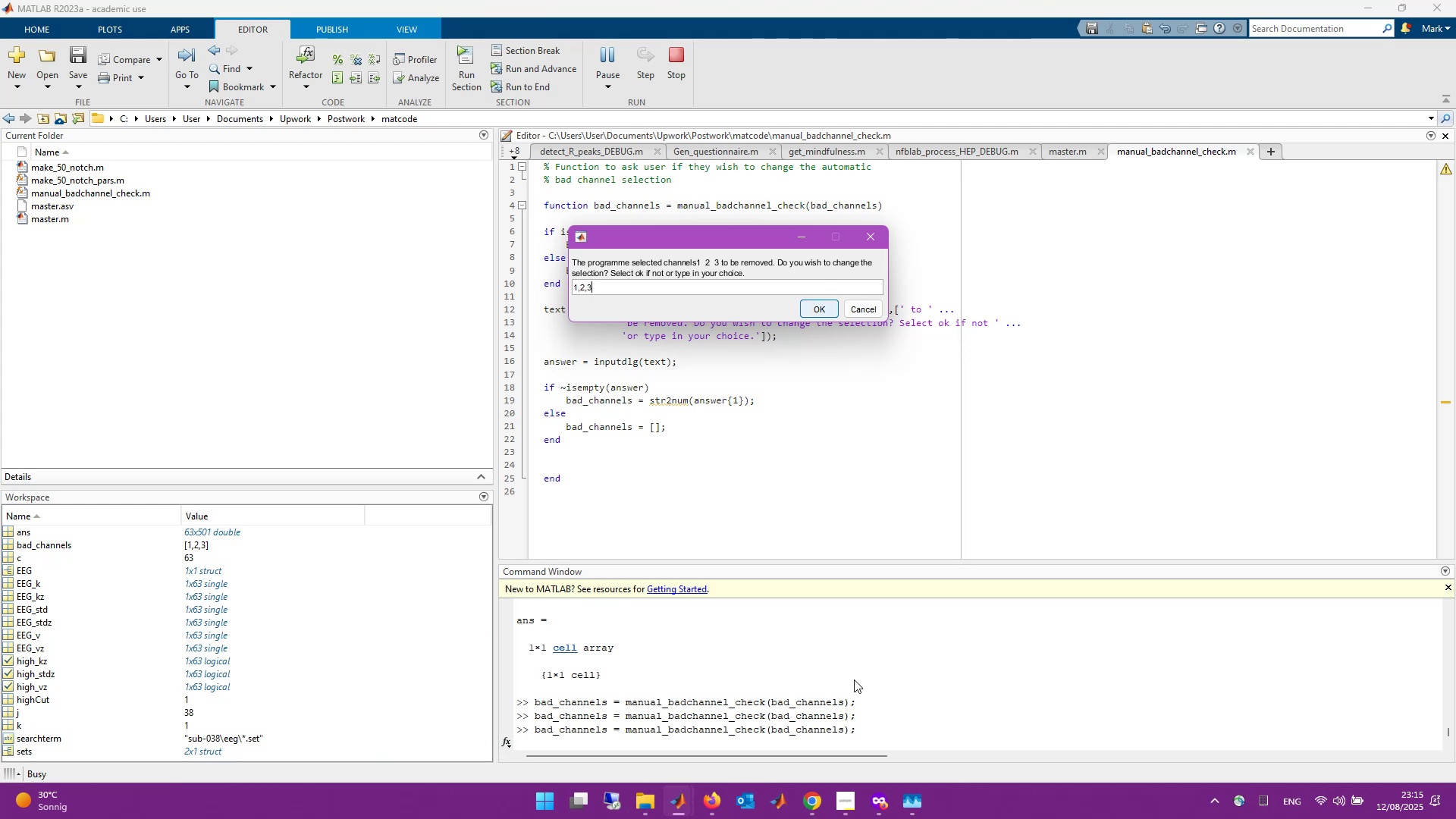 
key(Enter)
 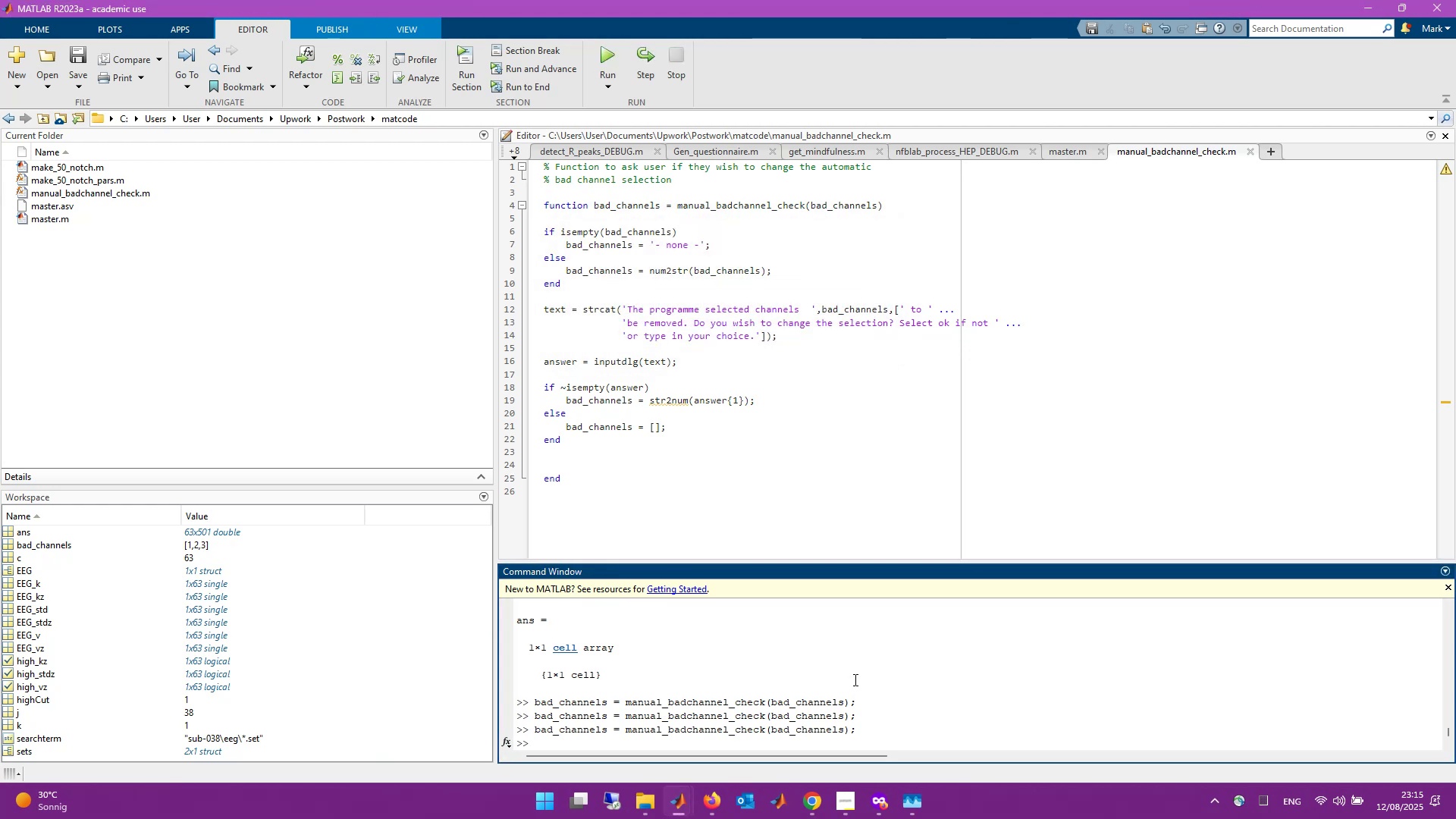 
key(ArrowUp)
 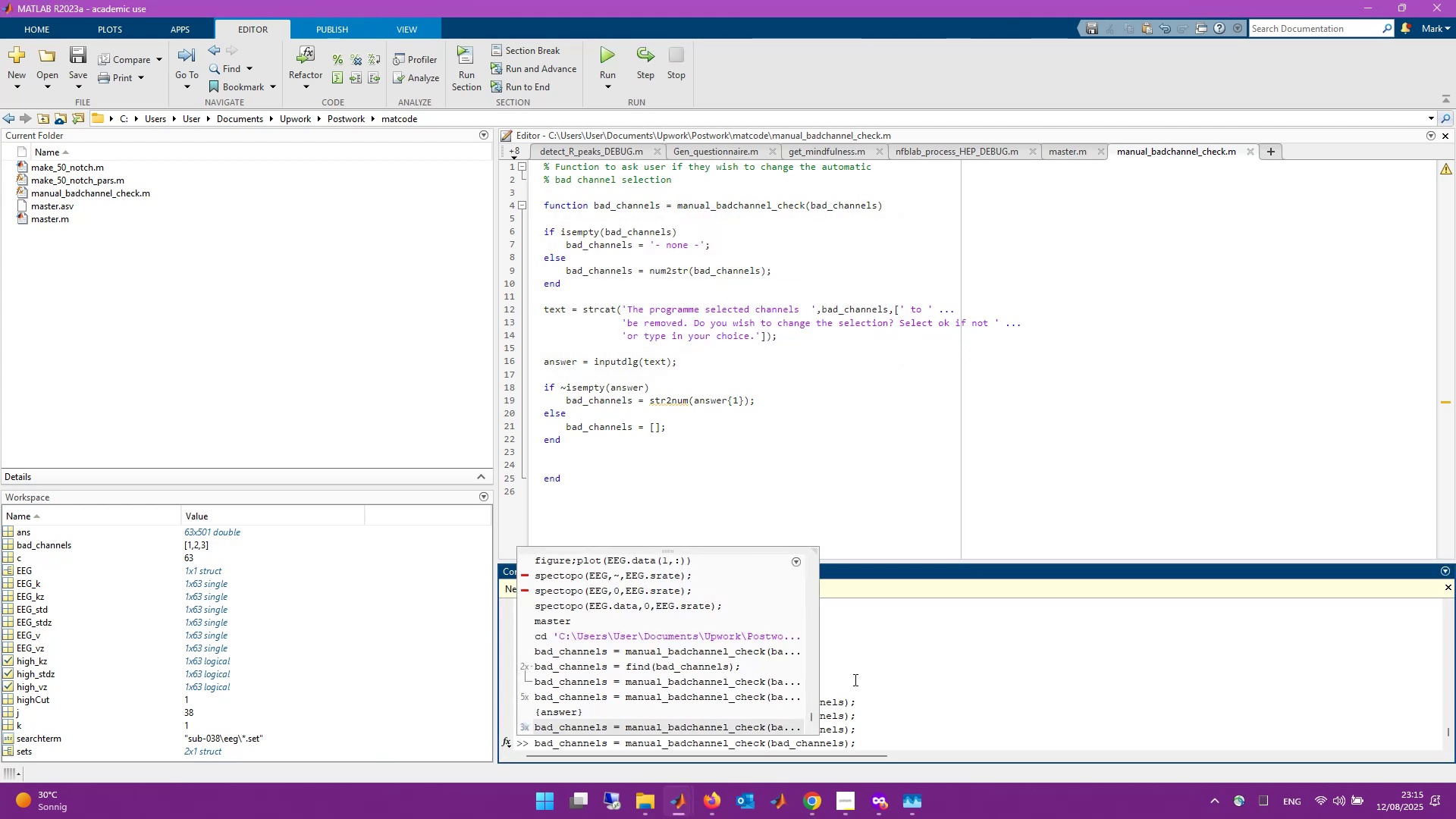 
key(Enter)
 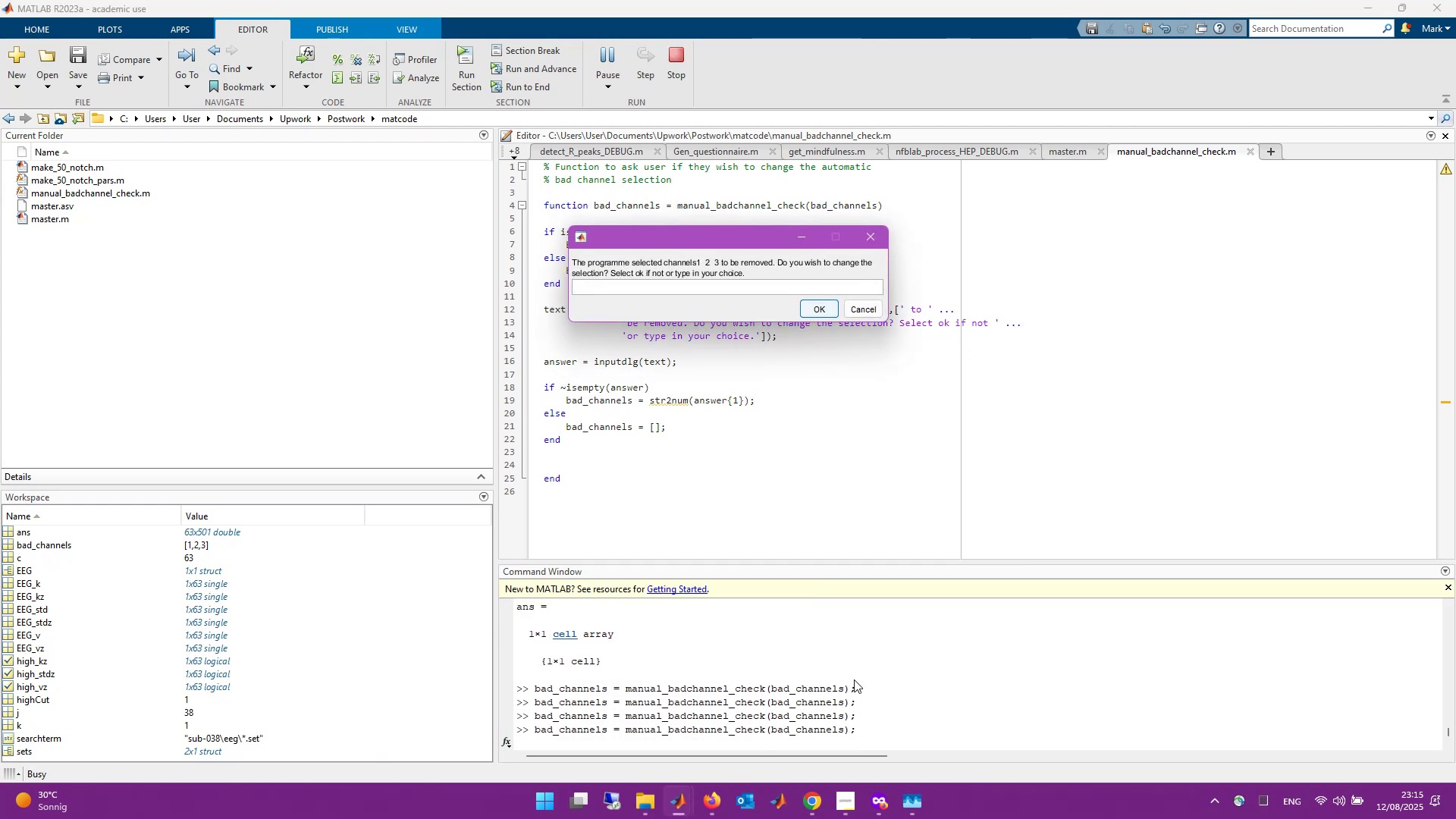 
key(Numpad1)
 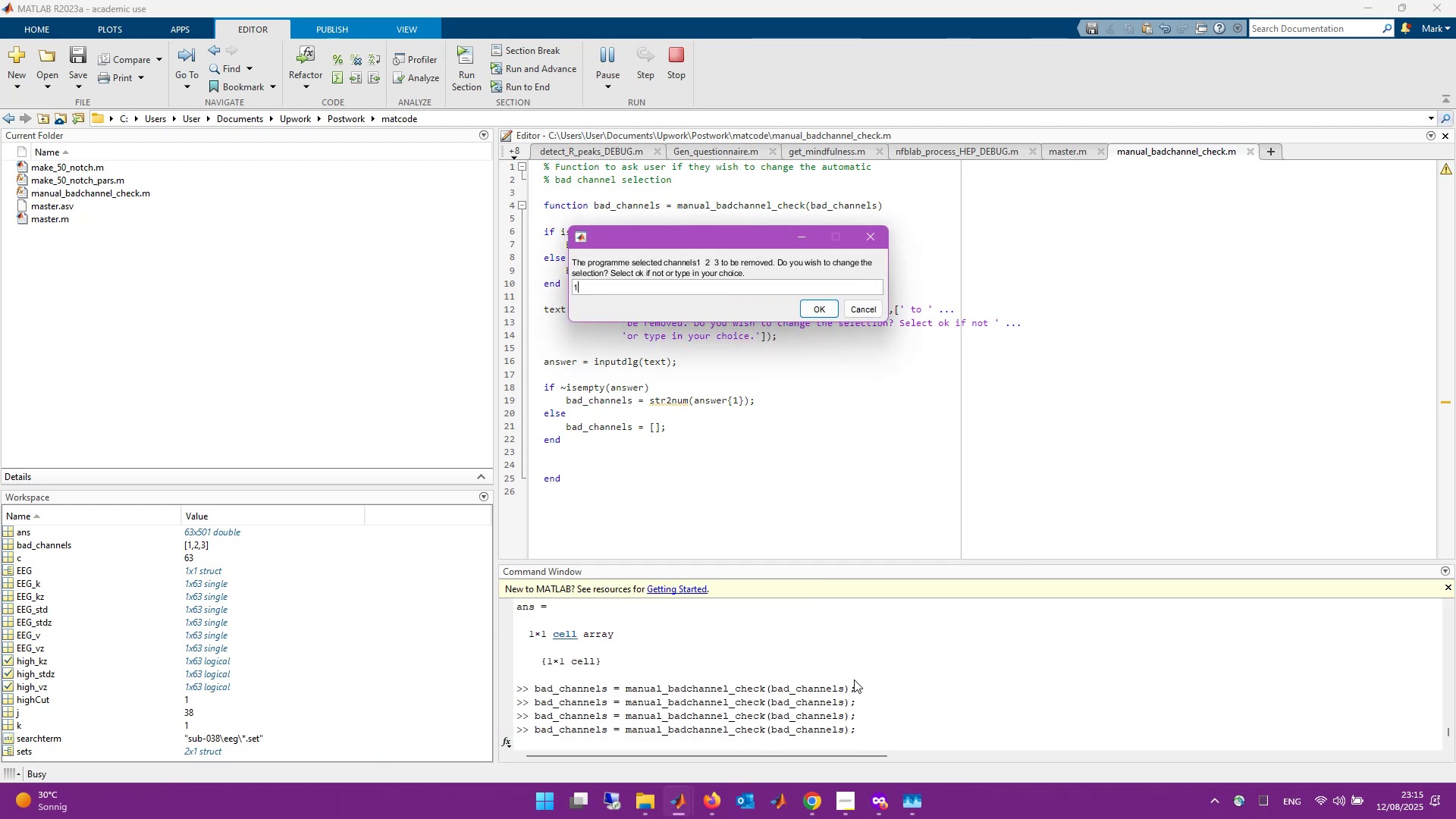 
key(Space)
 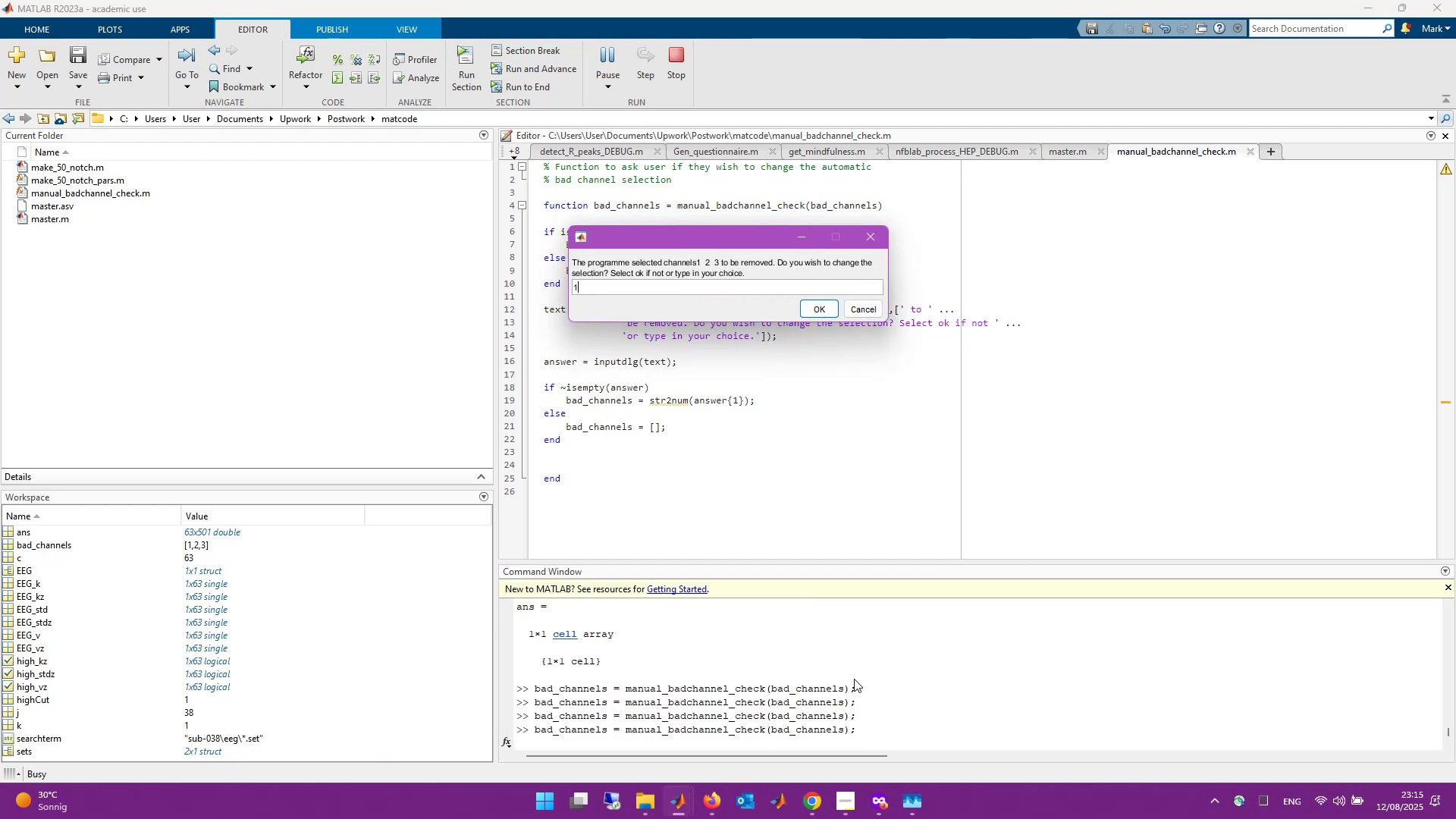 
key(Numpad2)
 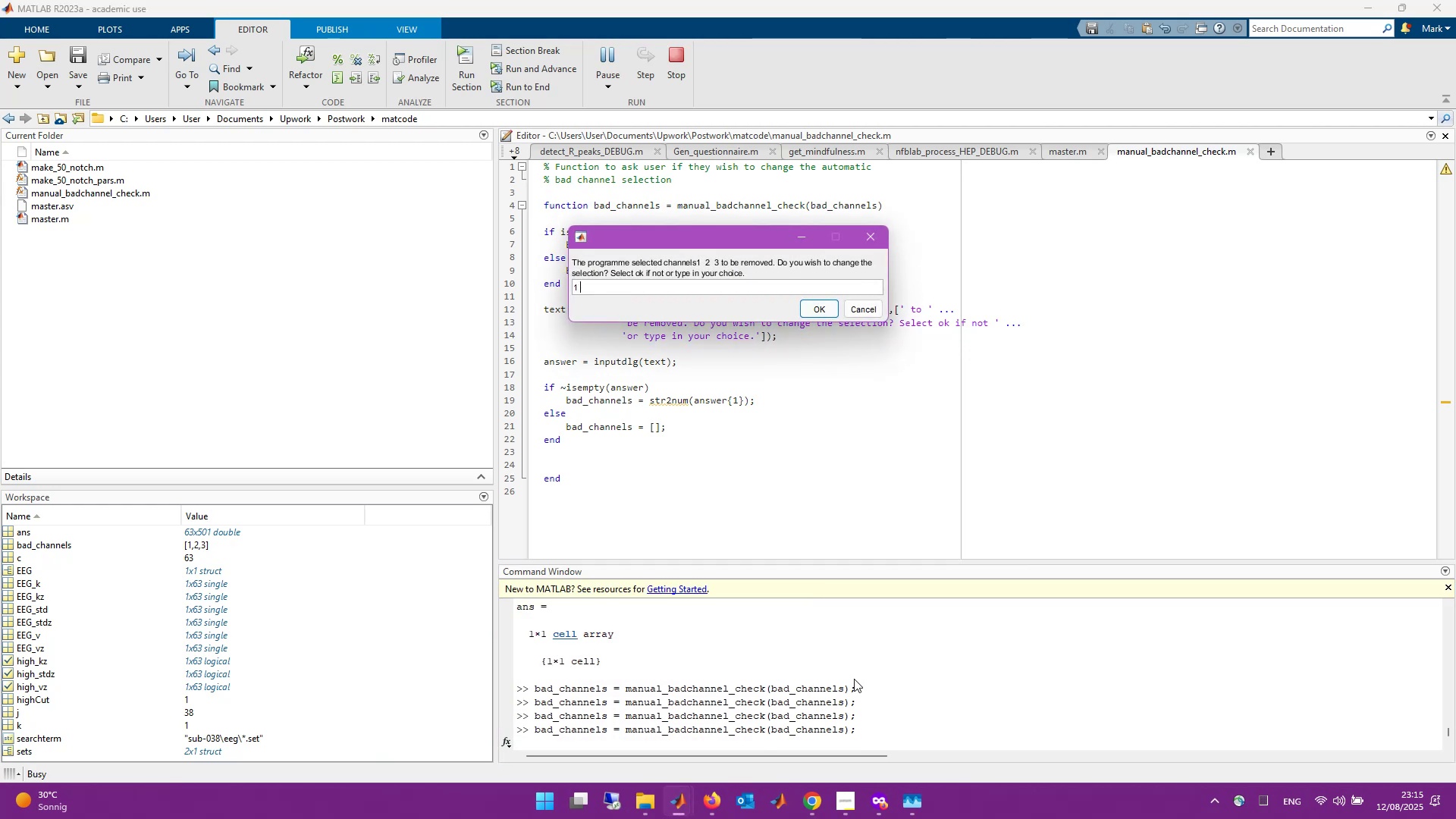 
key(Space)
 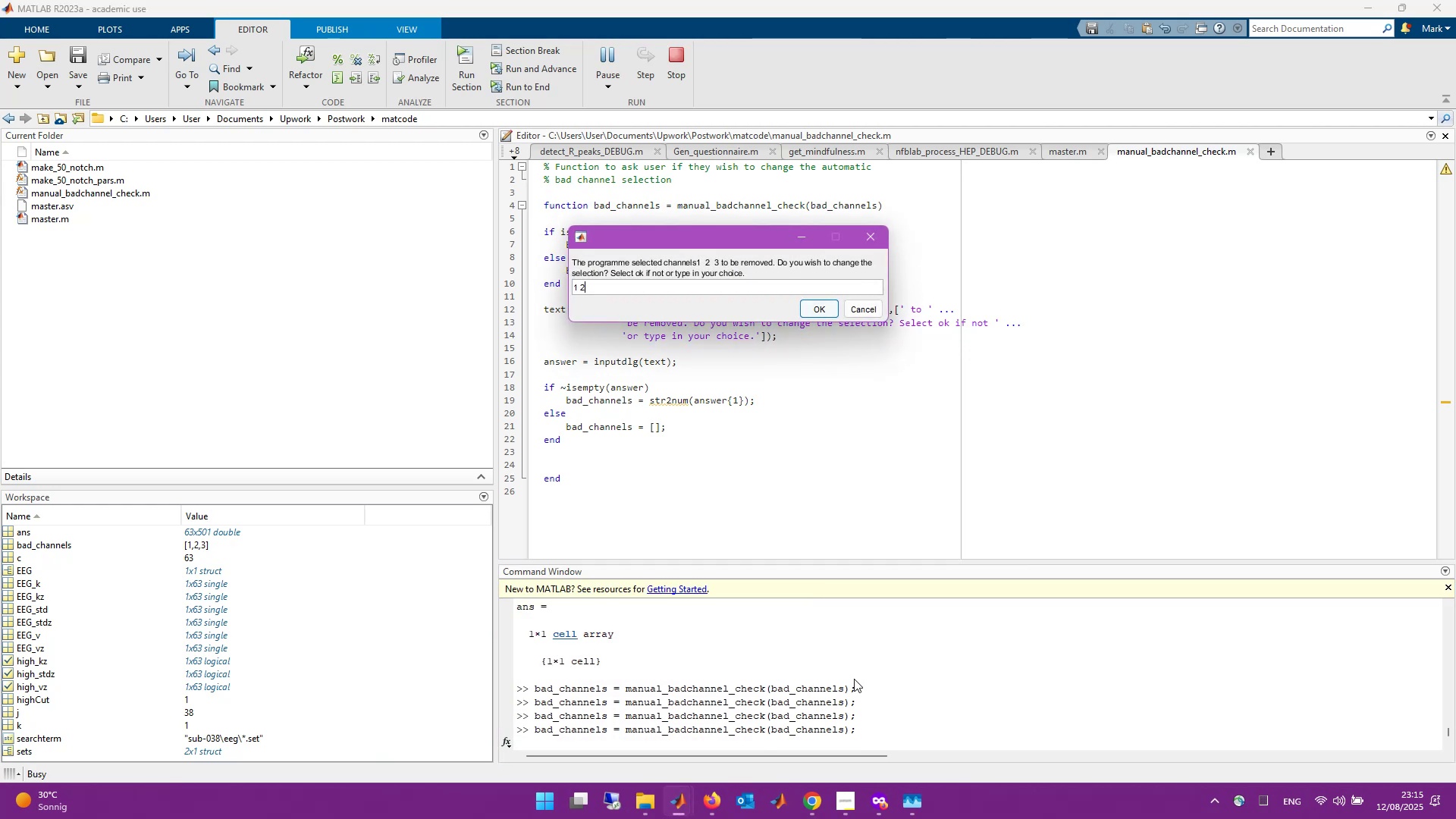 
key(Numpad3)
 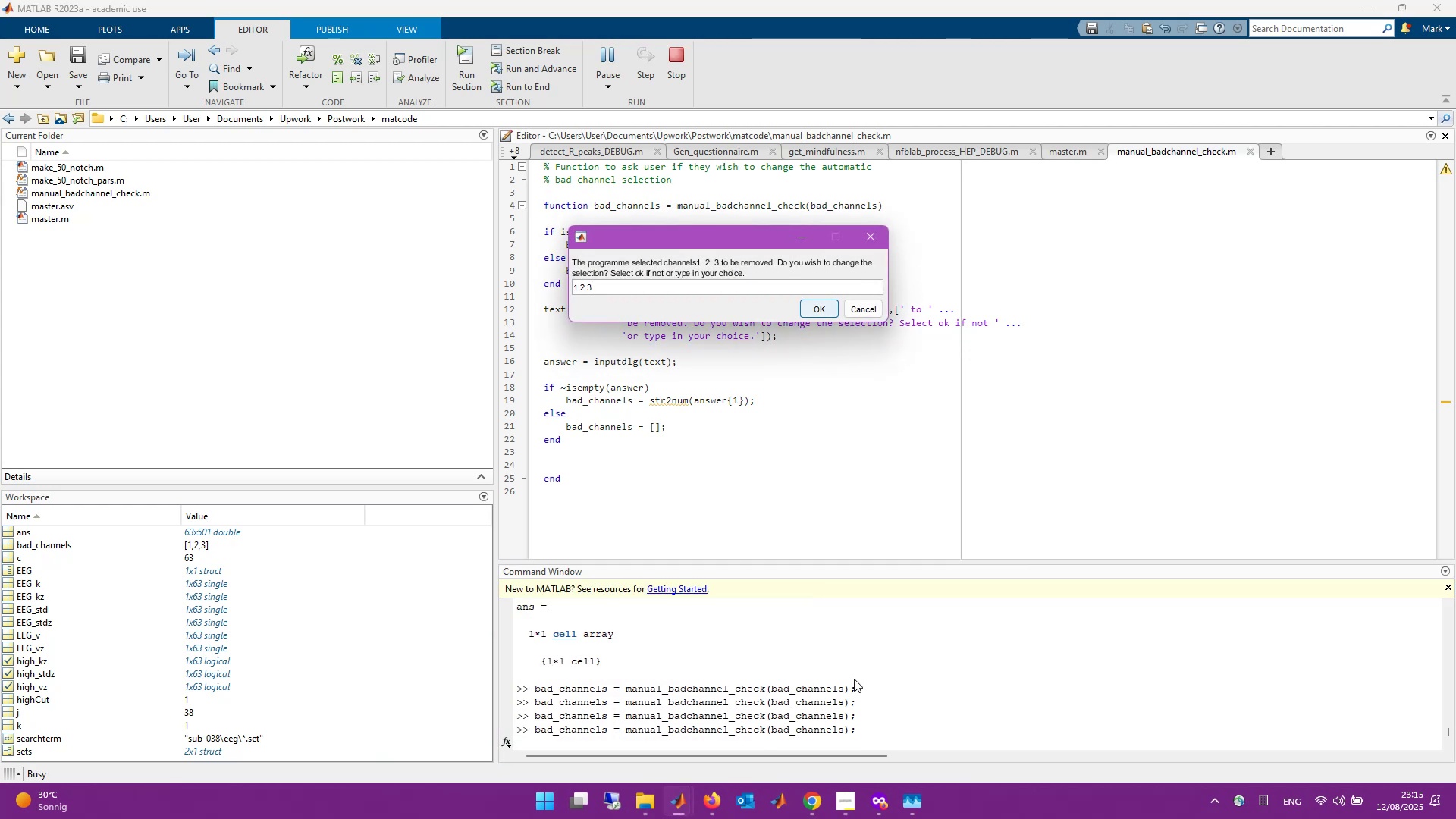 
key(Enter)
 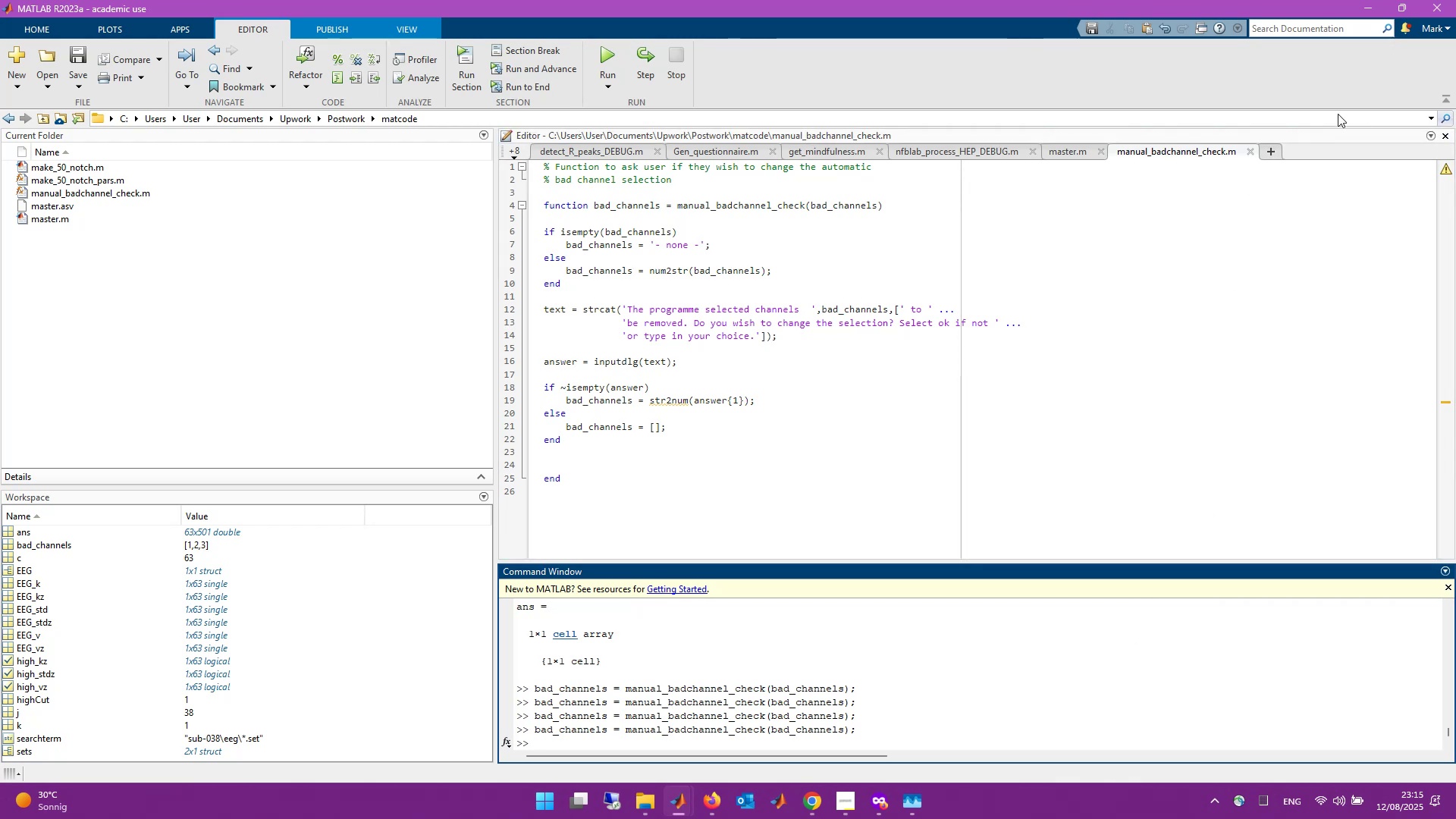 
left_click([1250, 152])
 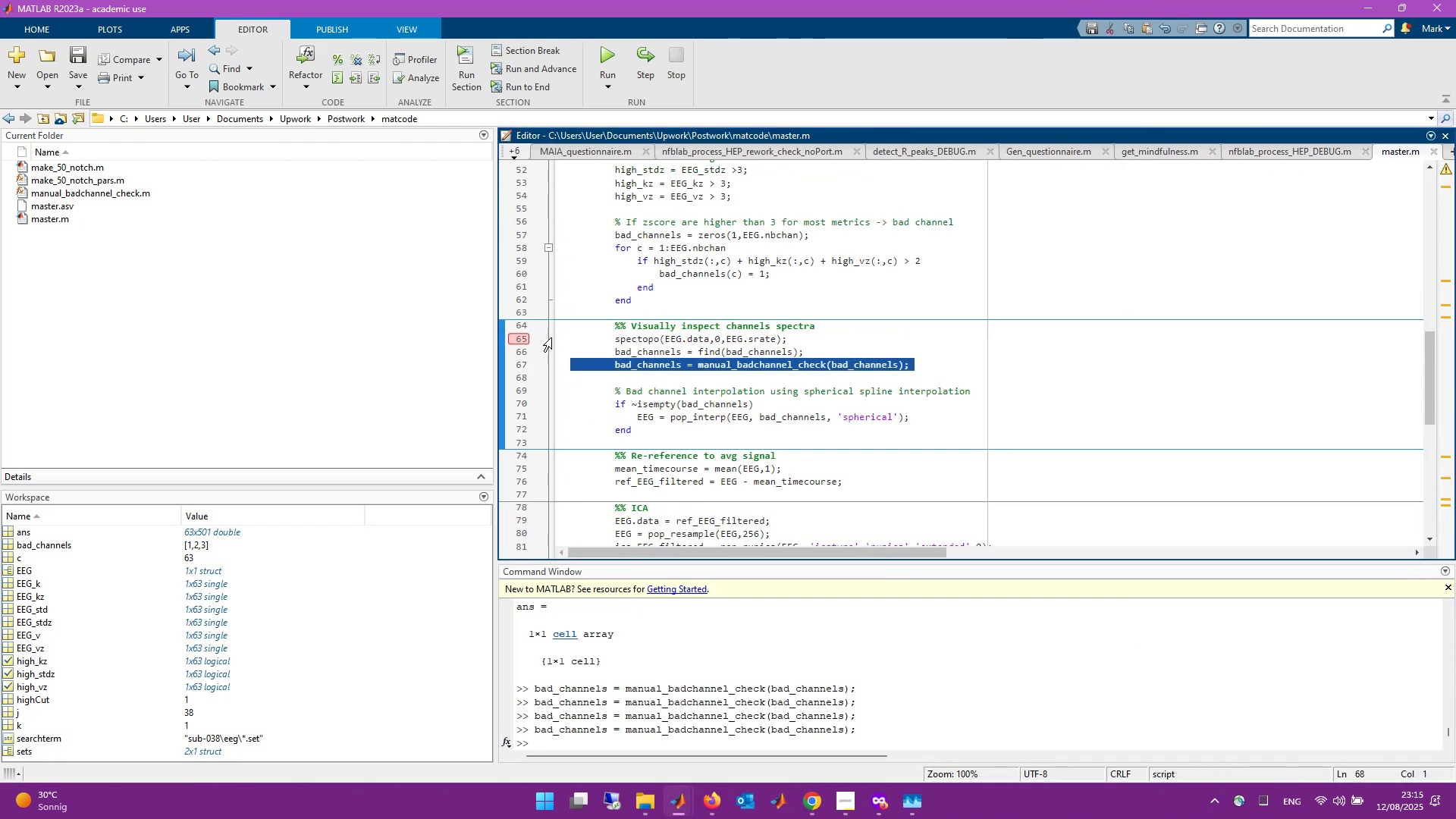 
double_click([510, 336])
 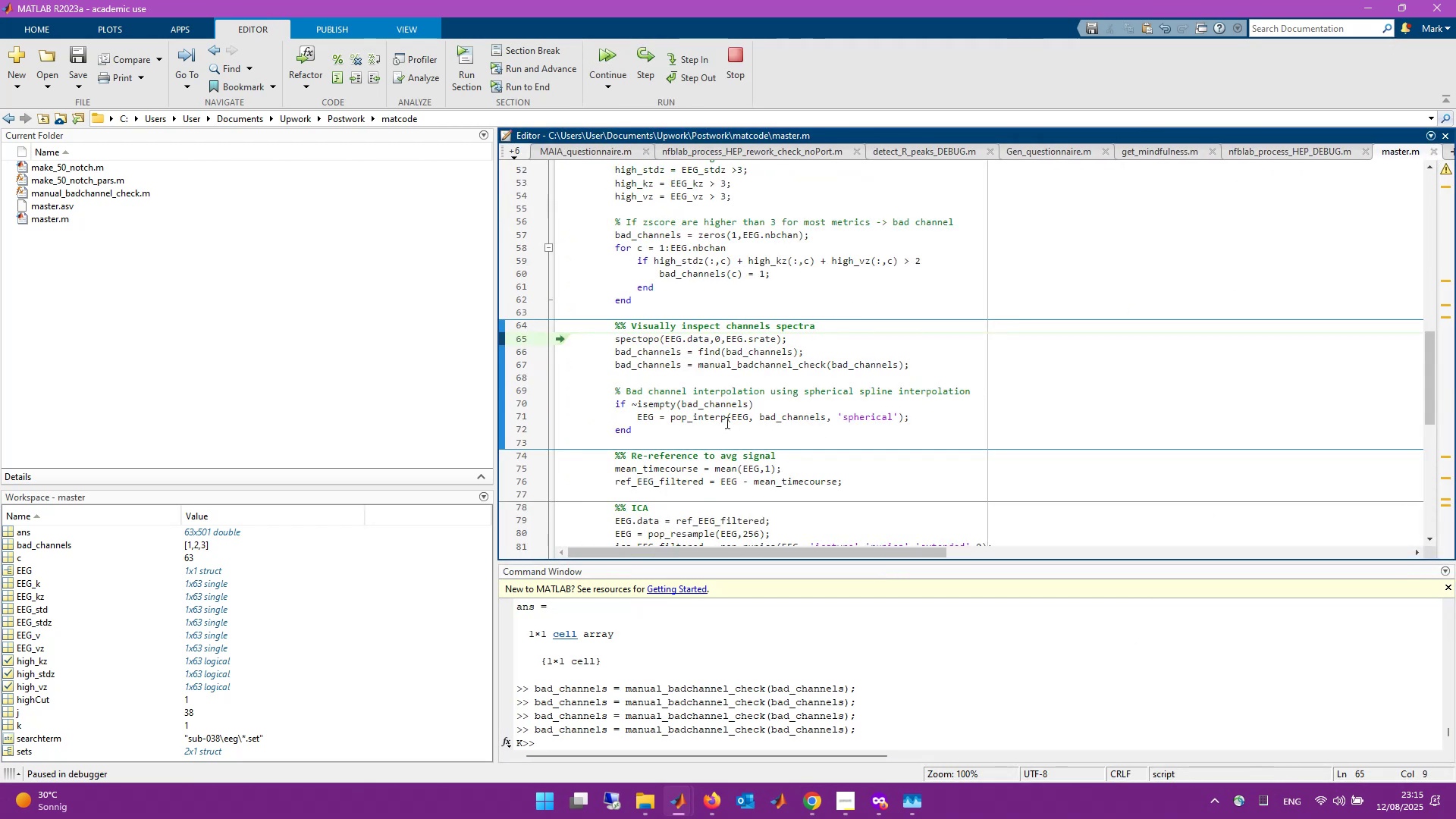 
scroll: coordinate [700, 426], scroll_direction: down, amount: 1.0
 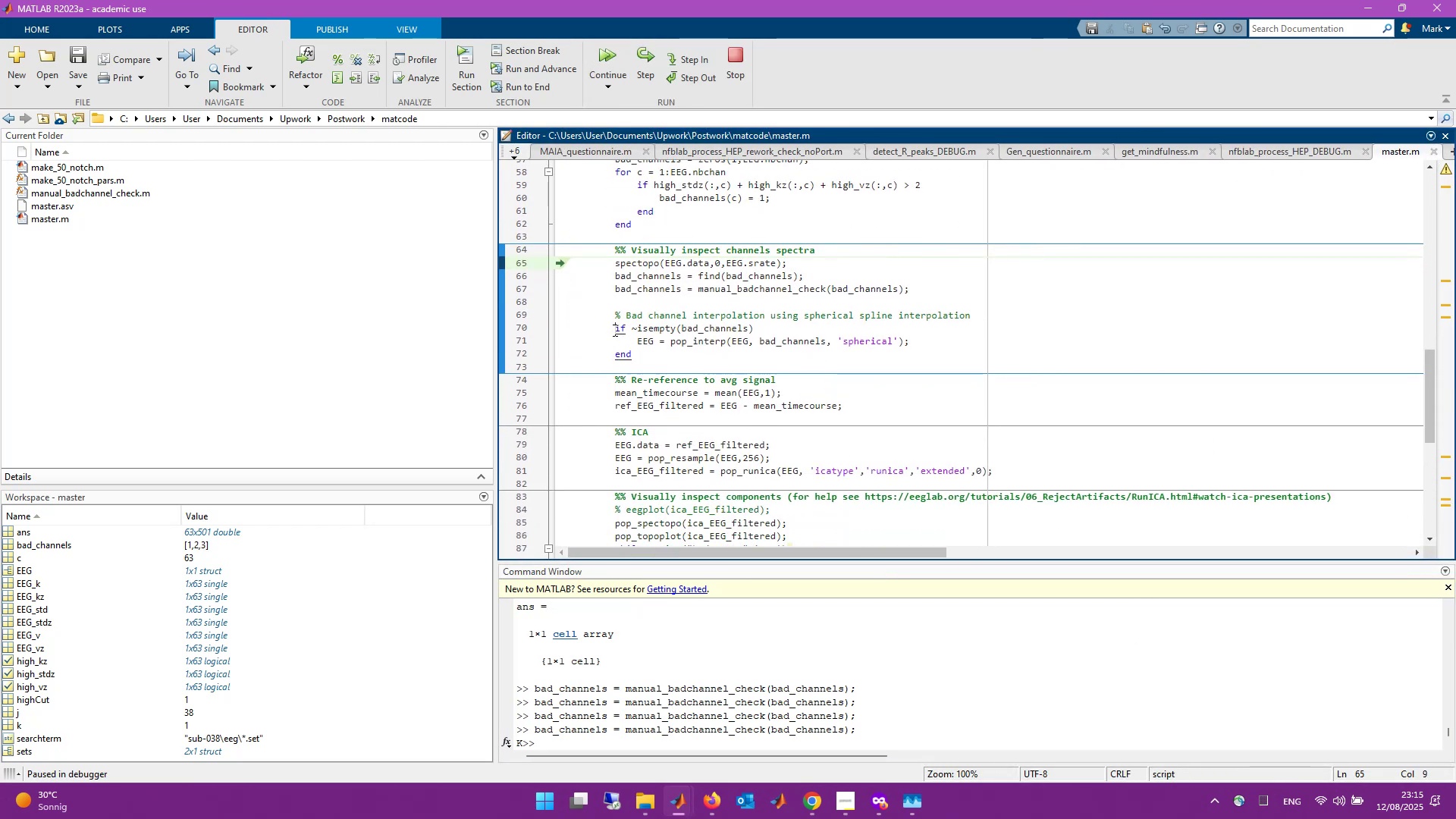 
mouse_move([658, 314])
 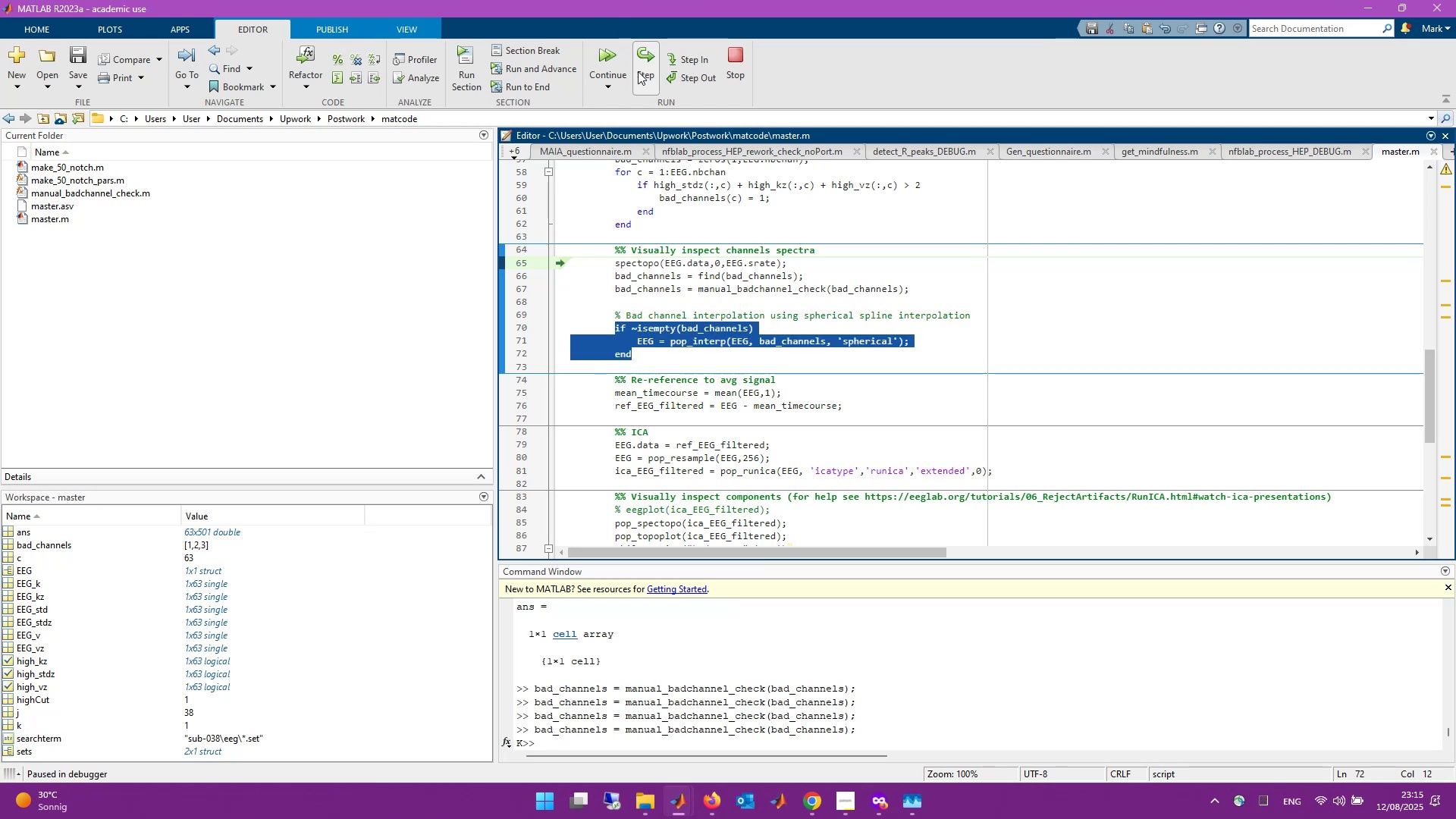 
left_click([642, 71])
 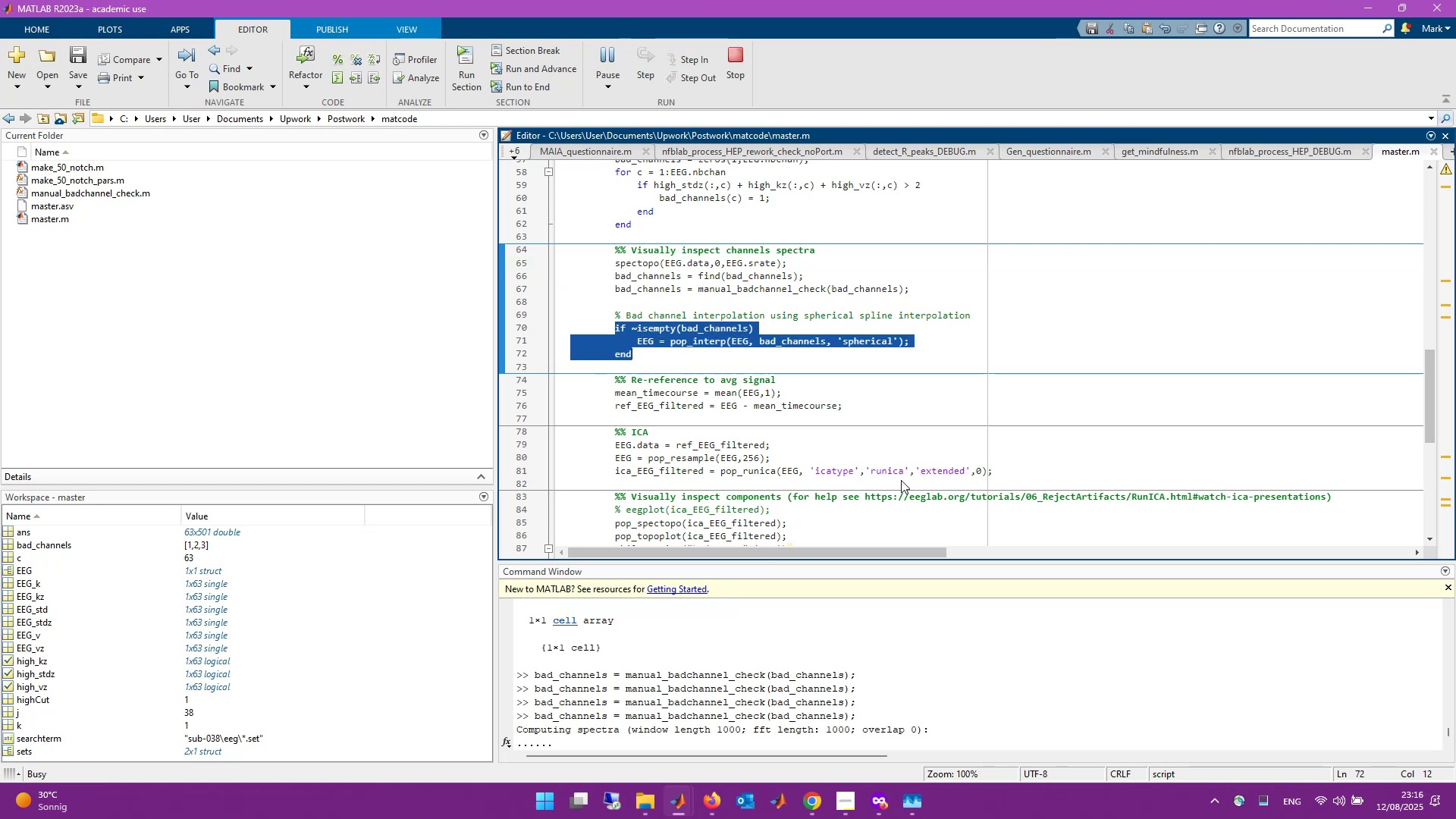 
wait(7.29)
 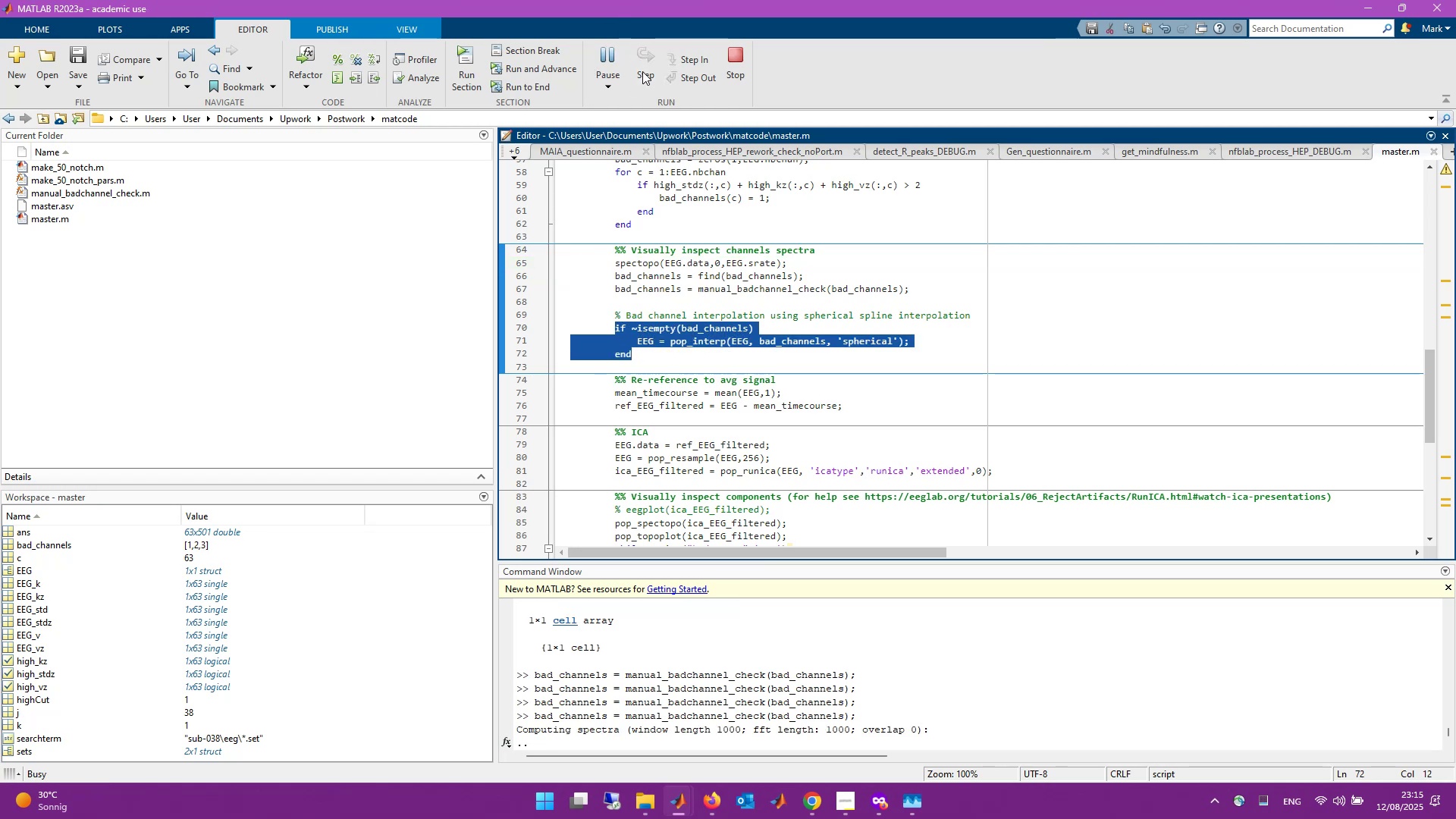 
left_click([805, 397])
 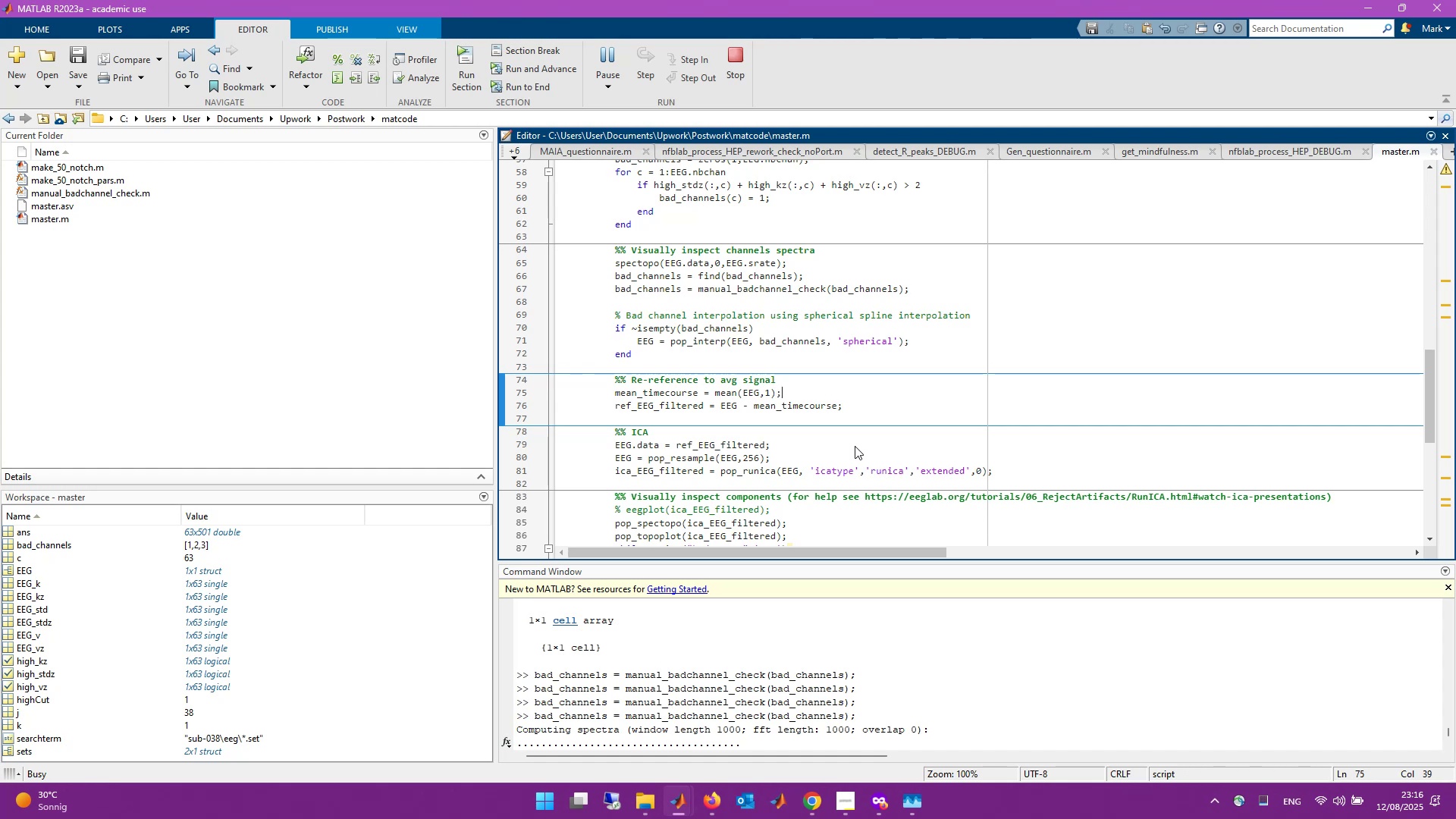 
wait(30.49)
 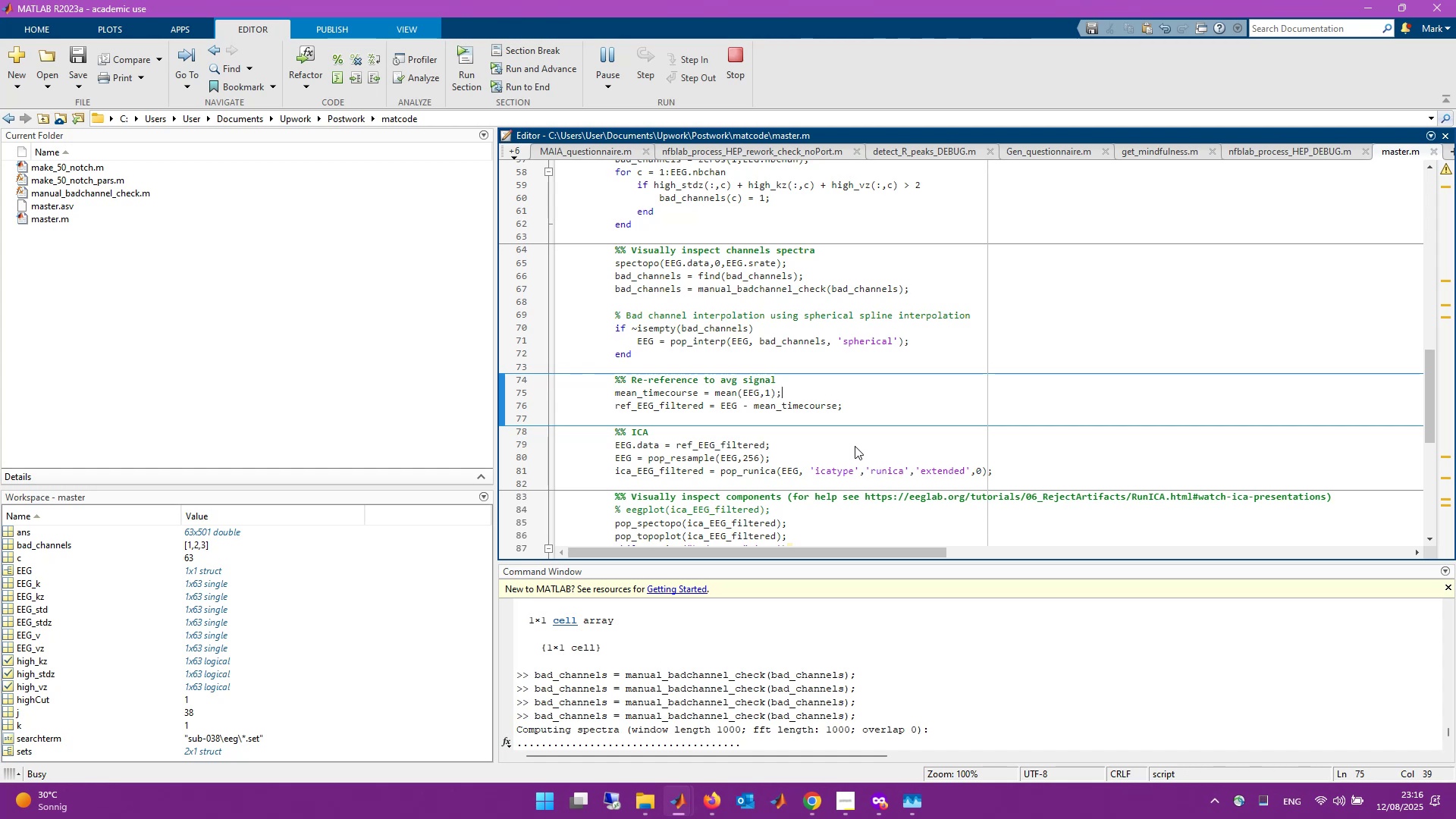 
key(Alt+Tab)
 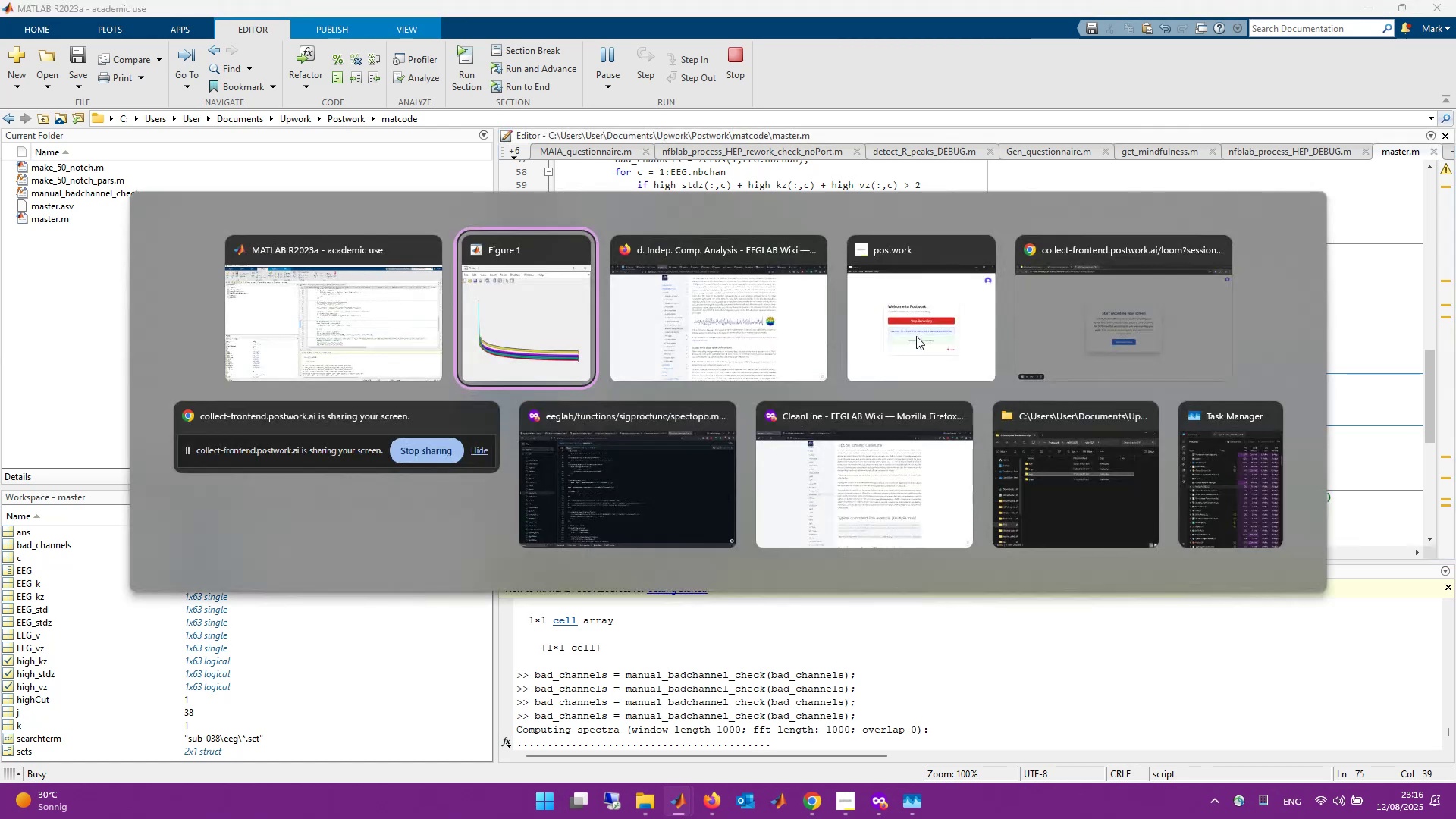 
key(Alt+Tab)
 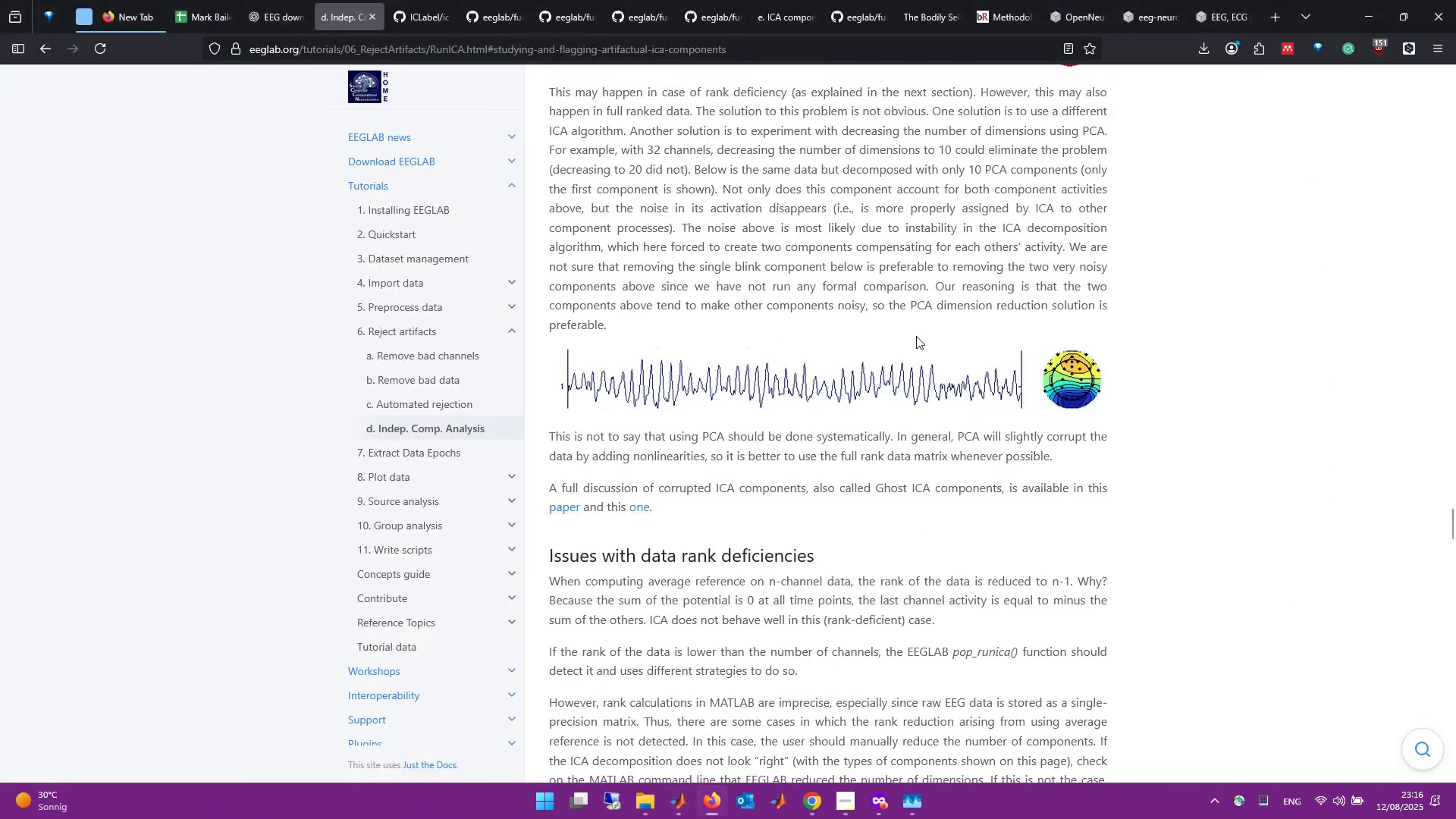 
scroll: coordinate [867, 466], scroll_direction: down, amount: 4.0
 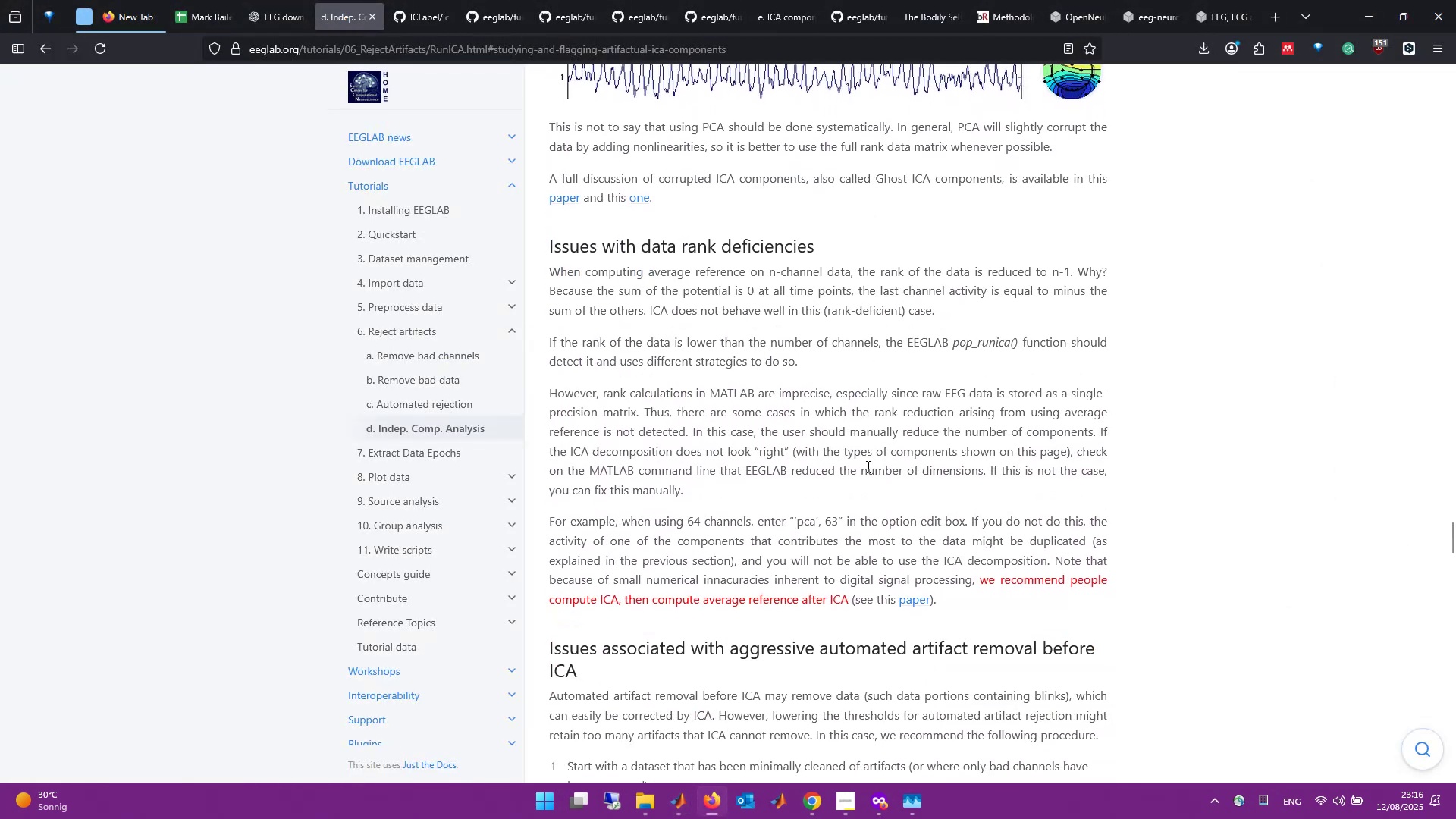 
scroll: coordinate [867, 466], scroll_direction: up, amount: 12.0
 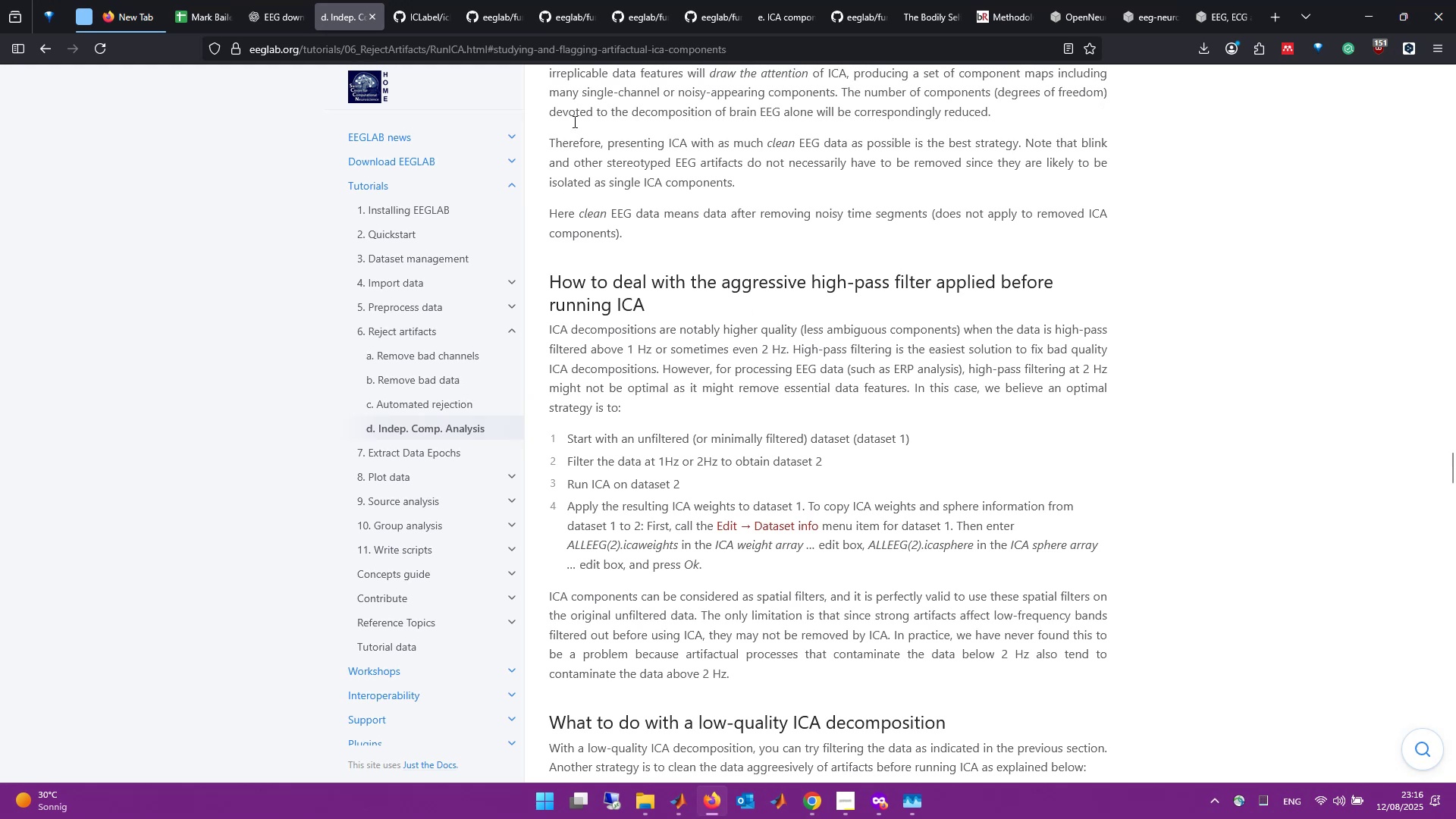 
mouse_move([473, 5])
 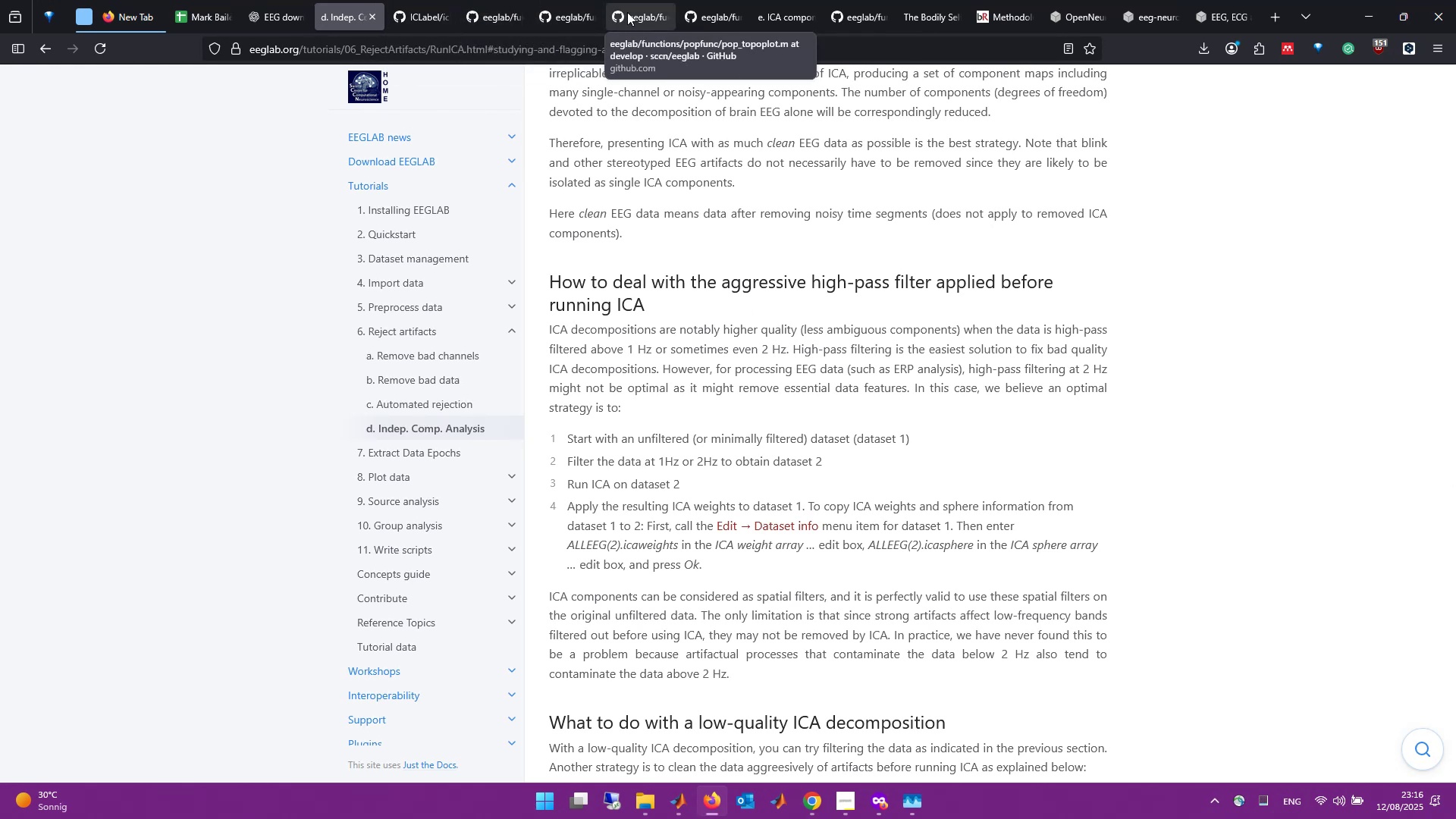 
mouse_move([284, 2])
 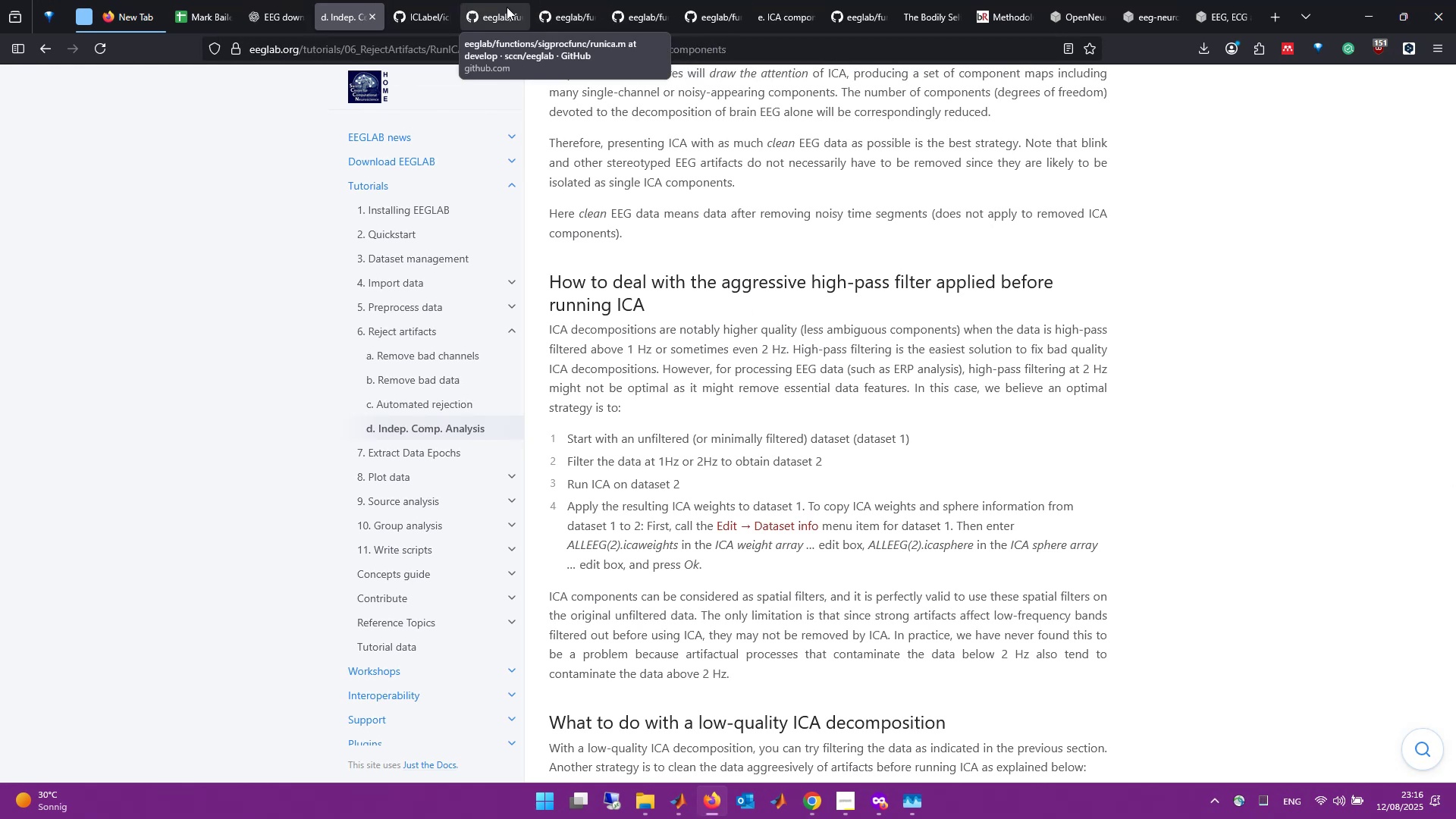 
mouse_move([864, 11])
 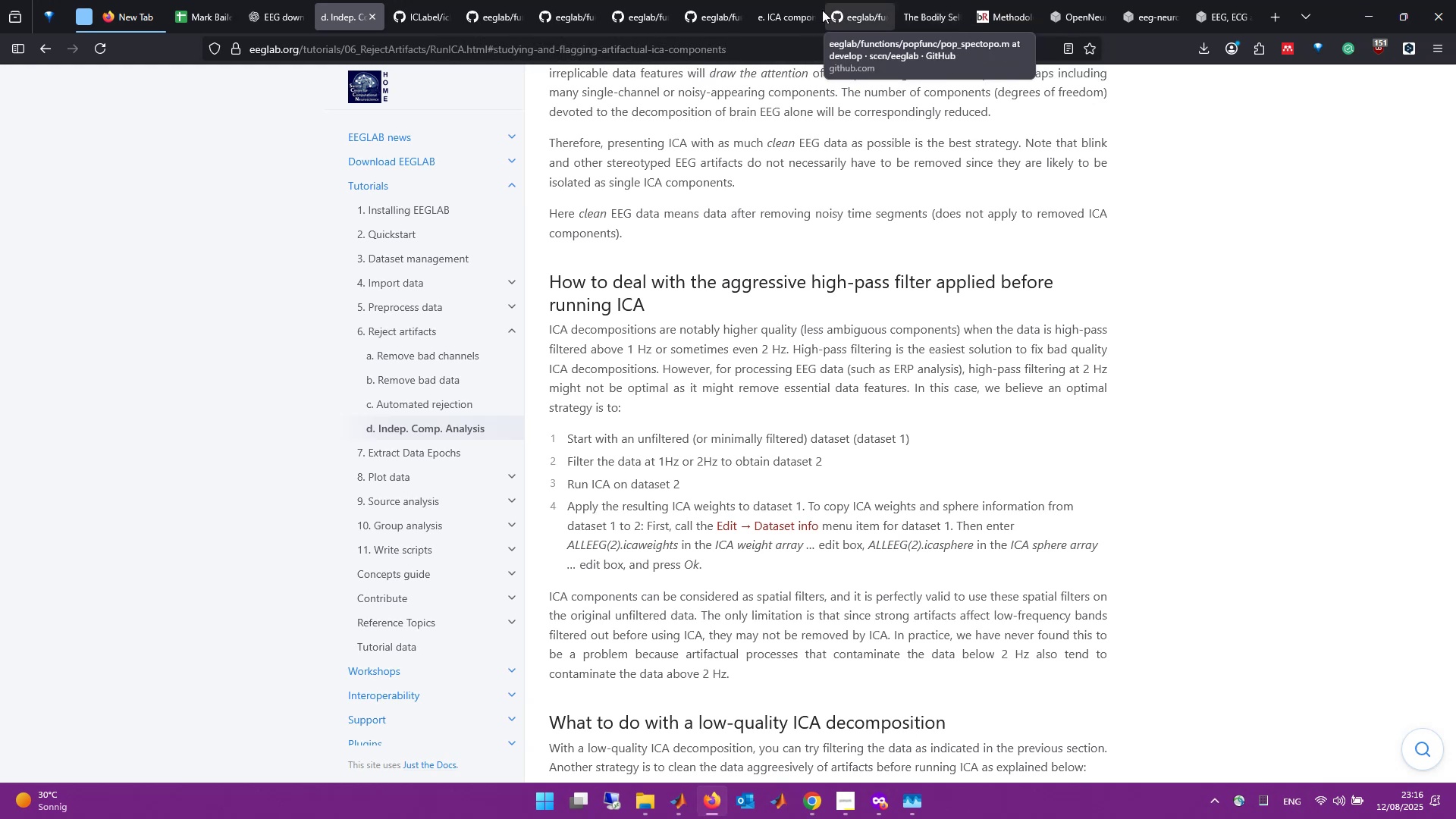 
left_click([793, 5])
 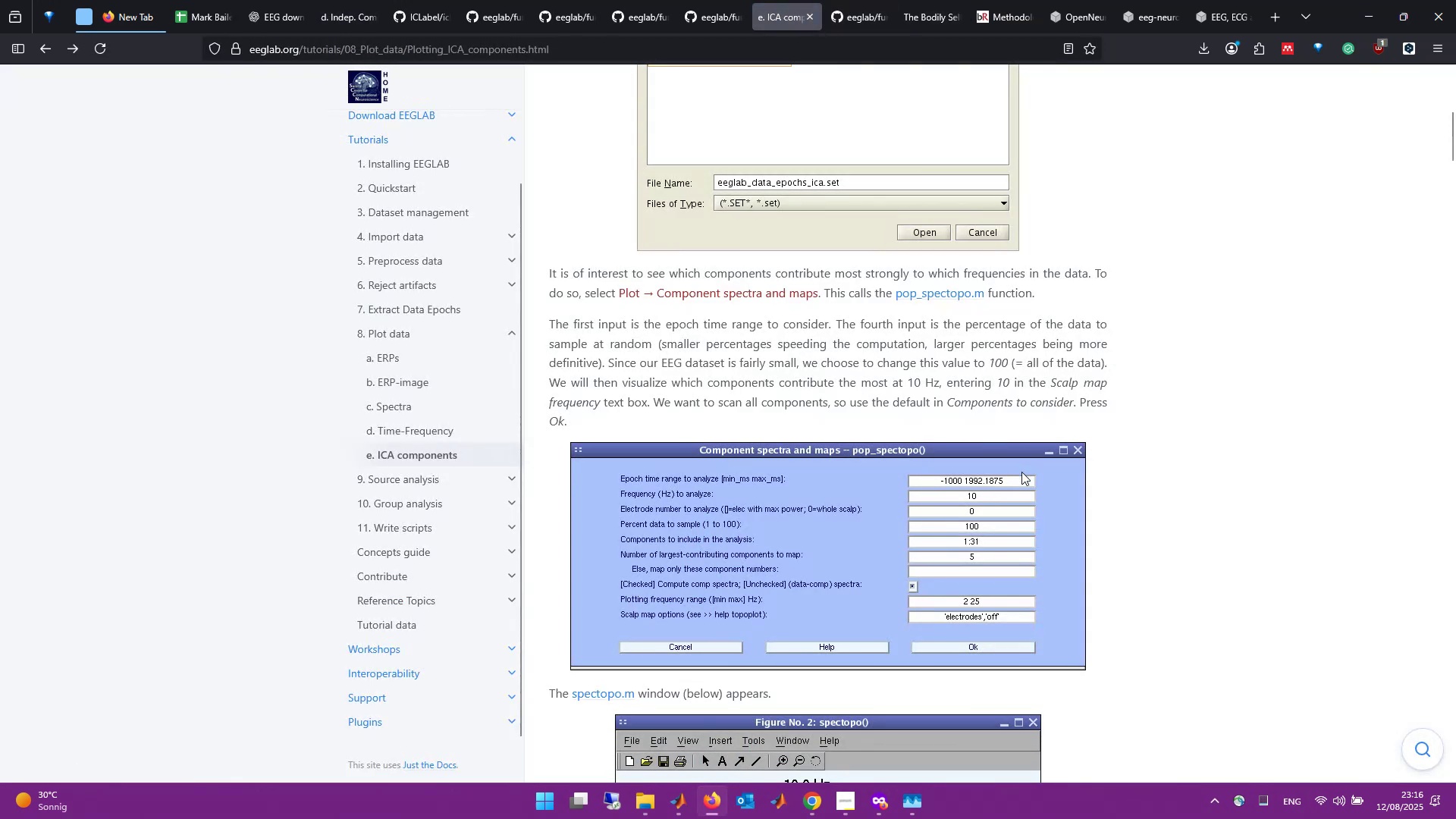 
scroll: coordinate [1020, 485], scroll_direction: down, amount: 3.0
 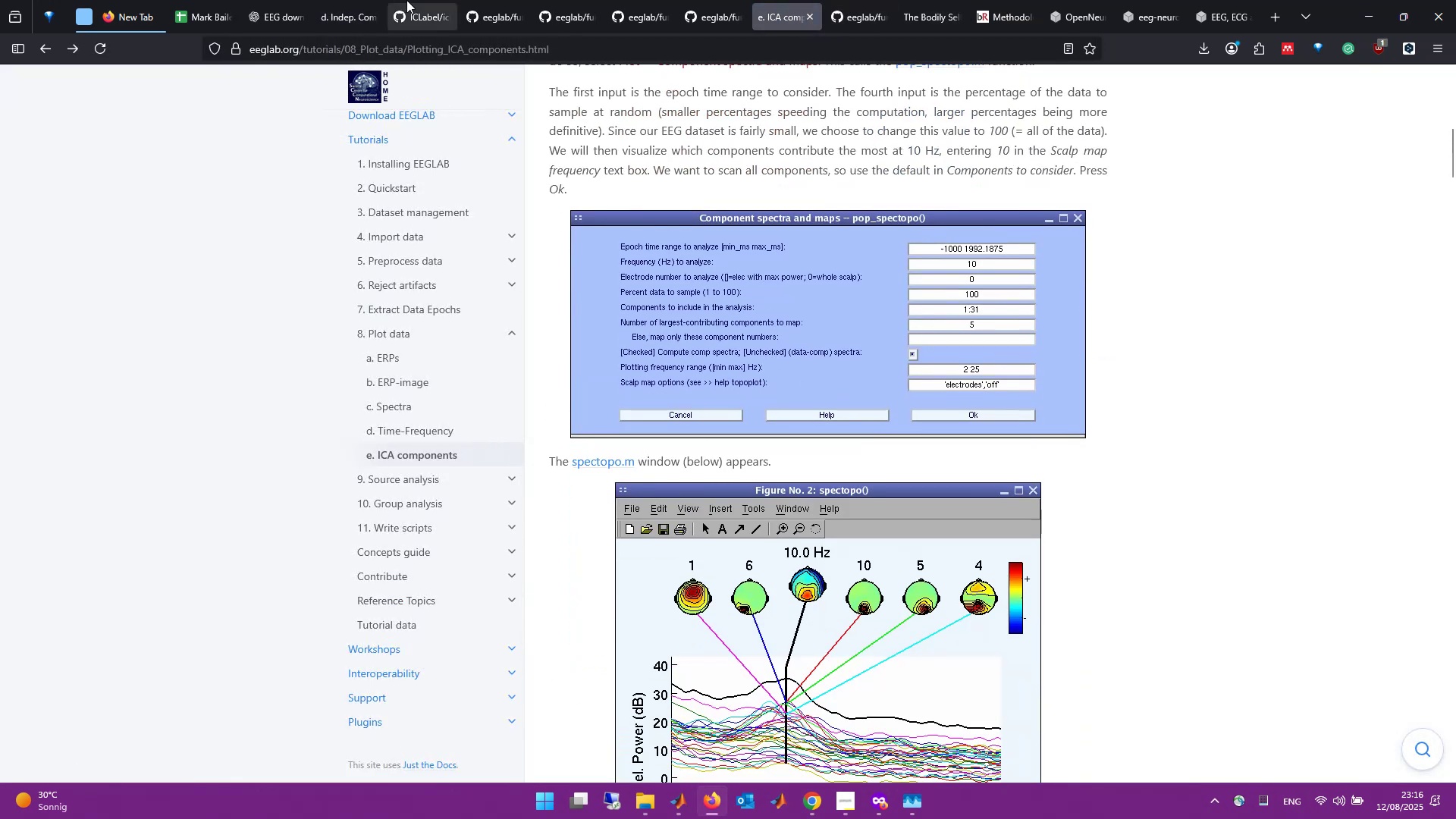 
mouse_move([399, 0])
 